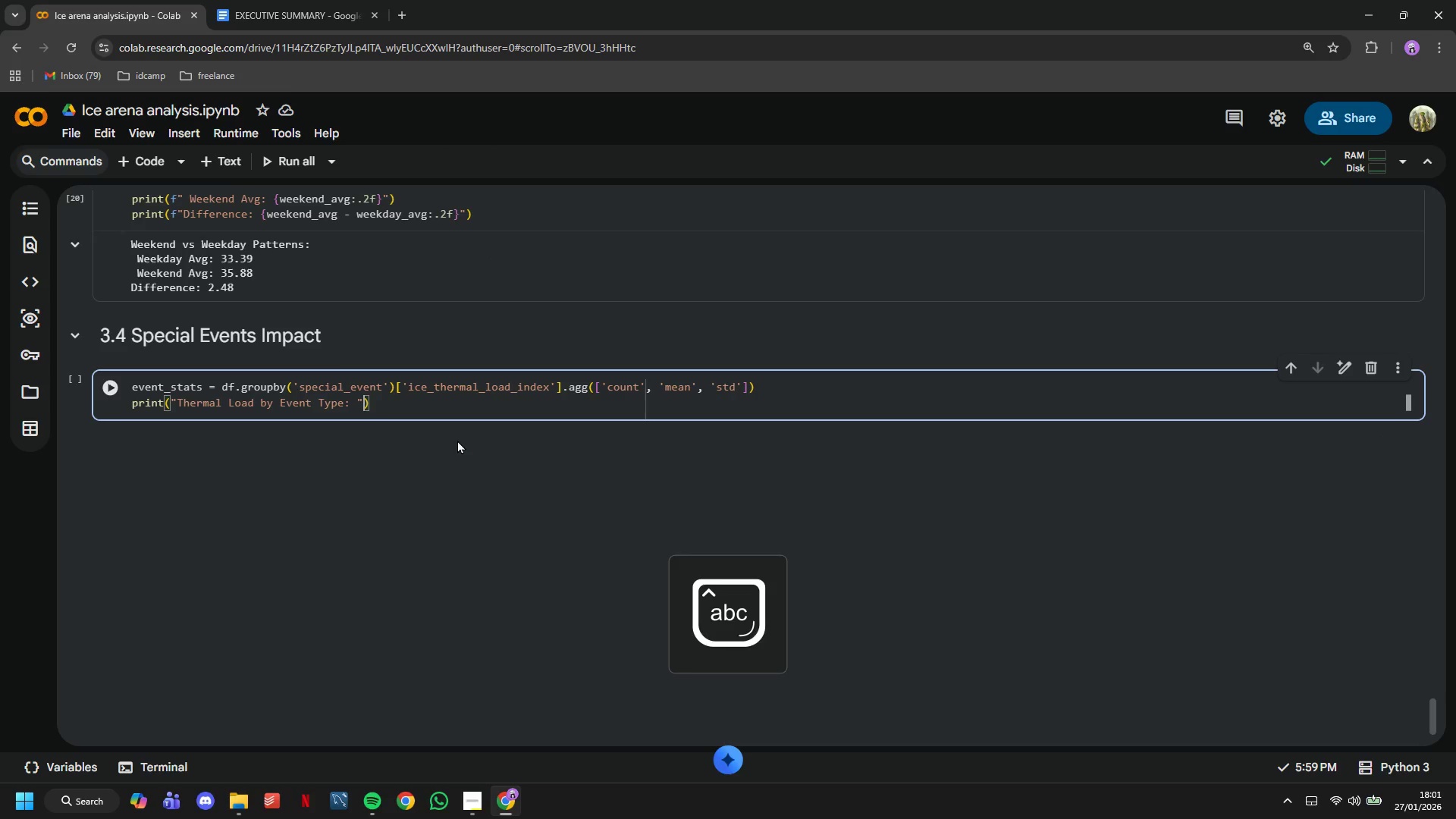 
 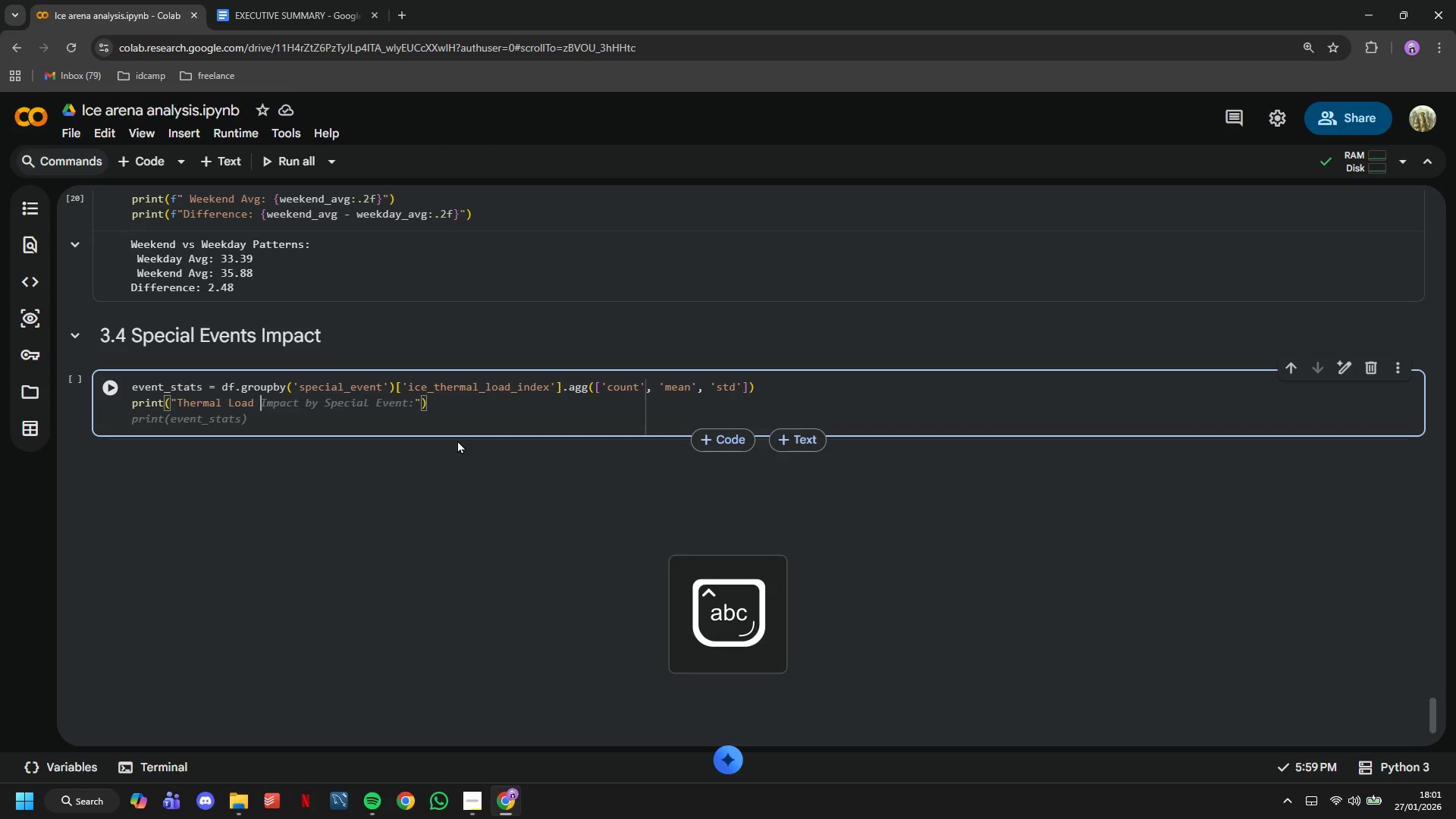 
key(ArrowRight)
 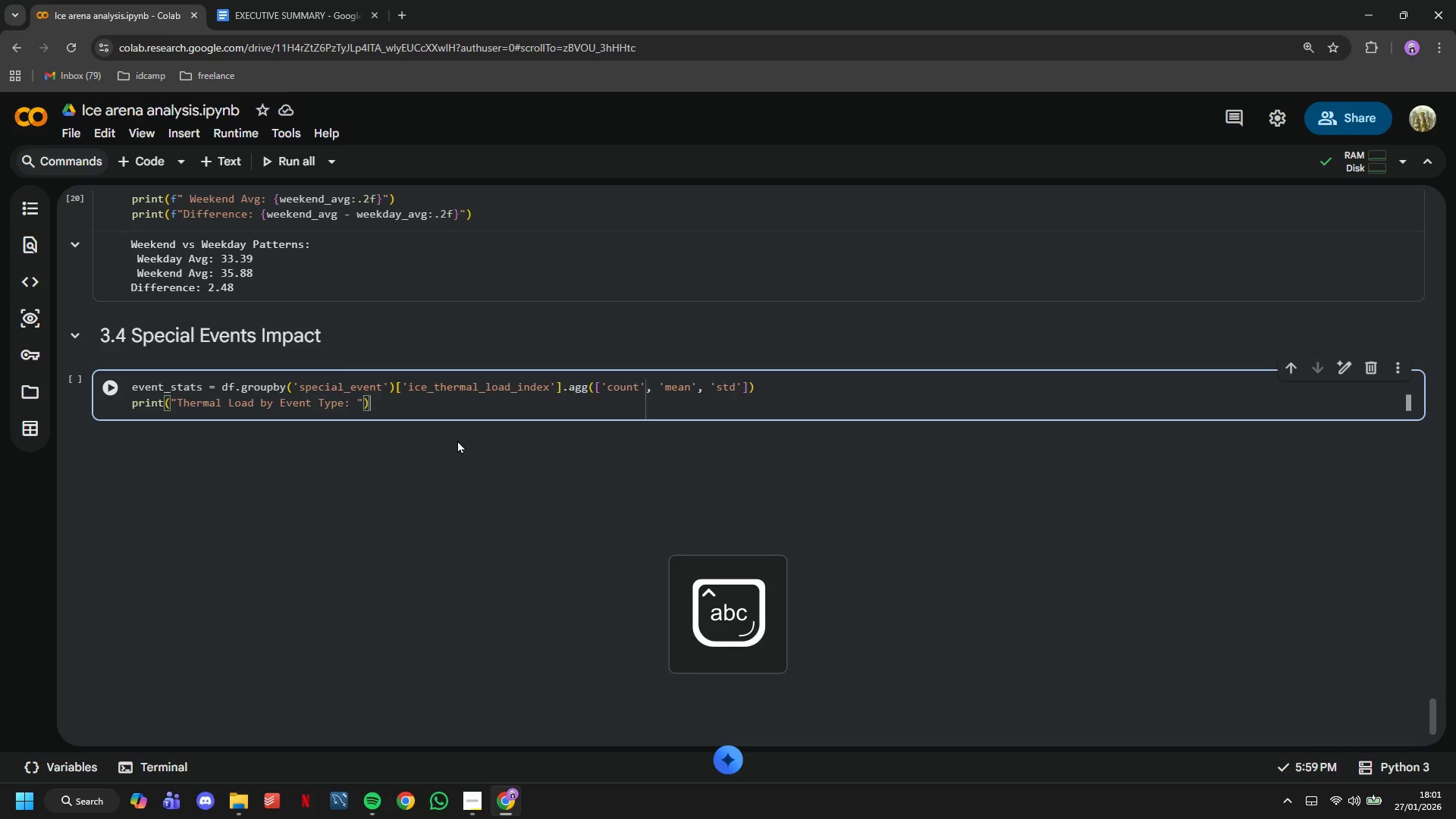 
key(ArrowRight)
 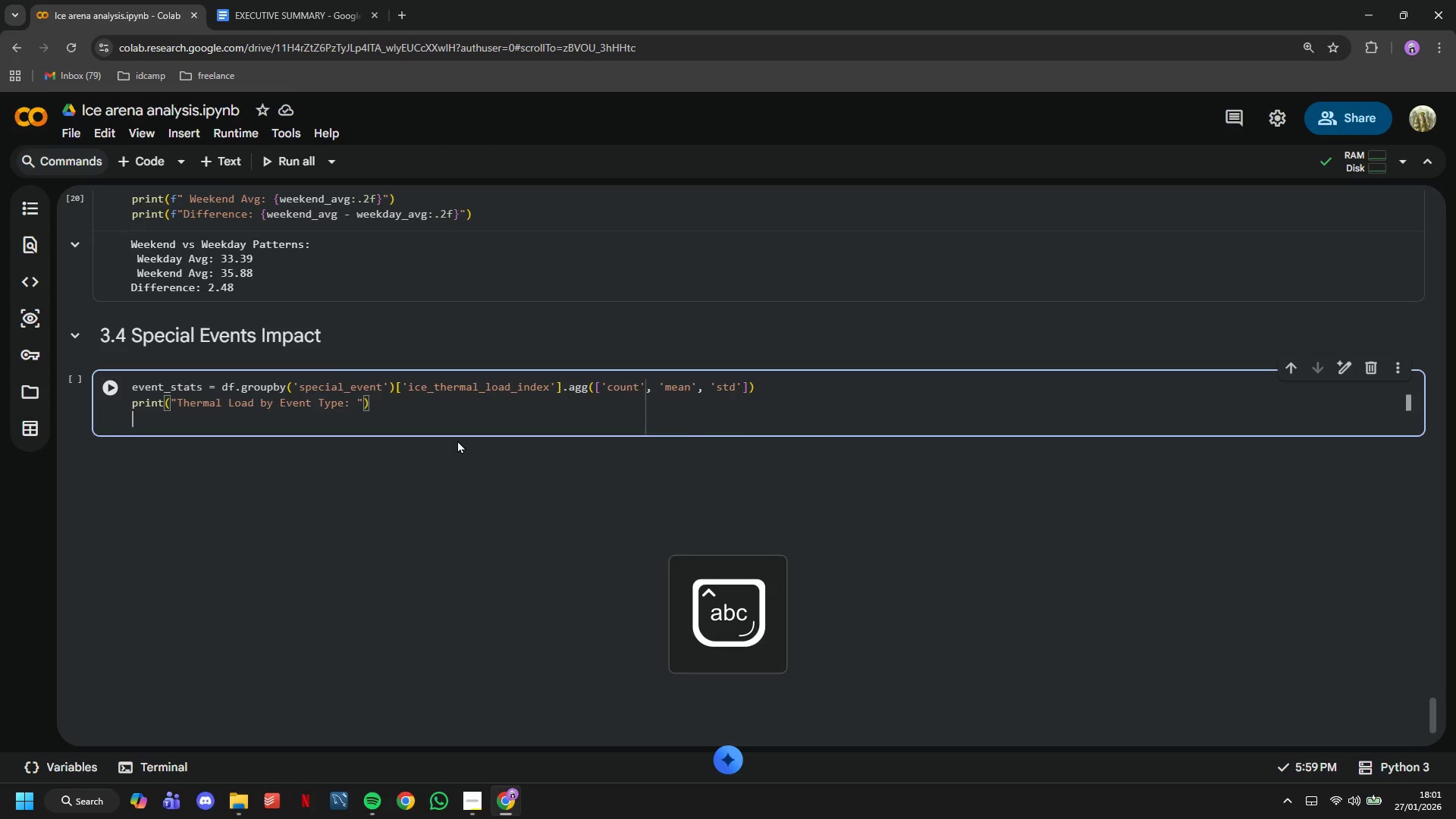 
key(Enter)
 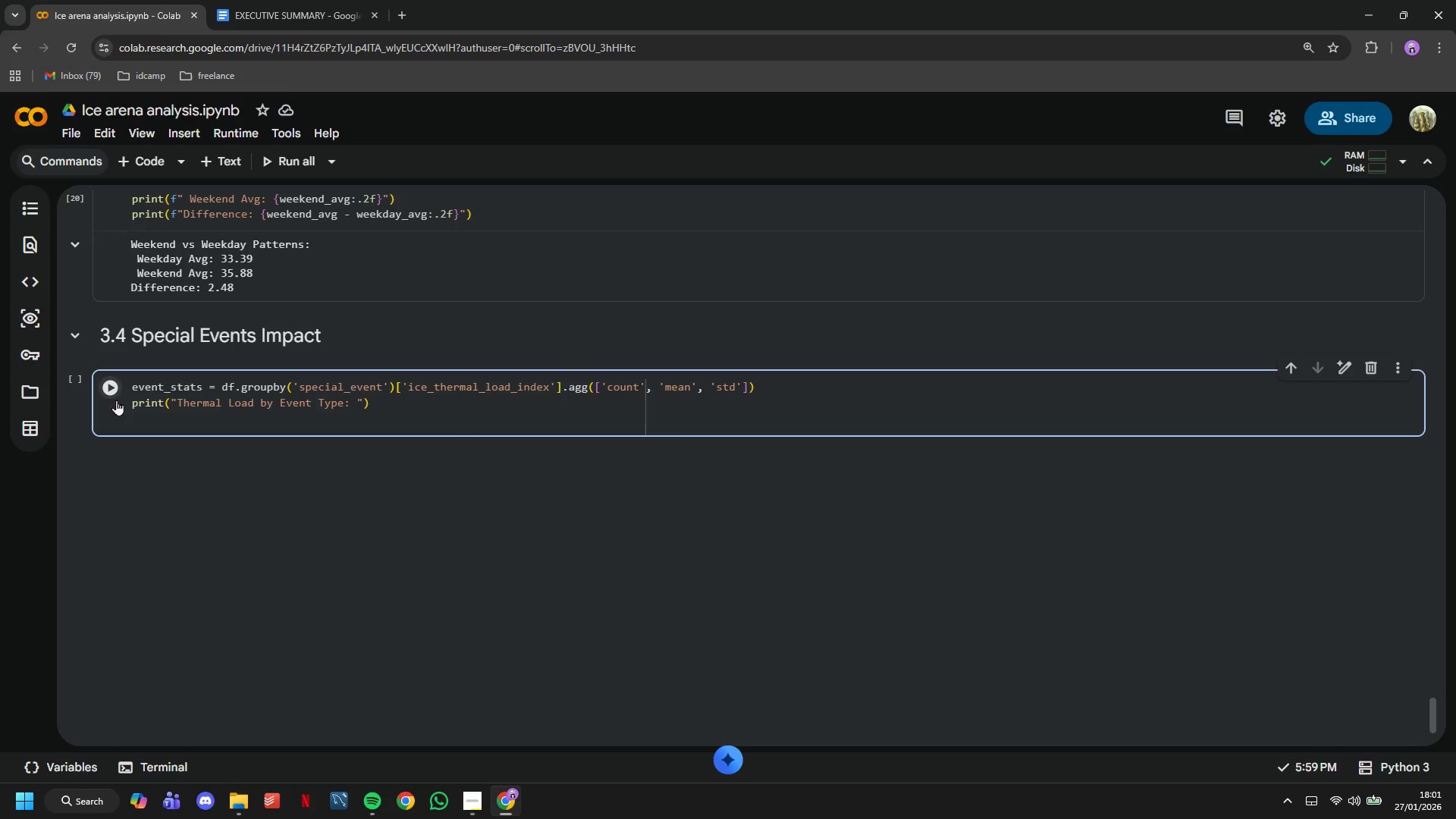 
left_click_drag(start_coordinate=[206, 386], to_coordinate=[119, 384])
 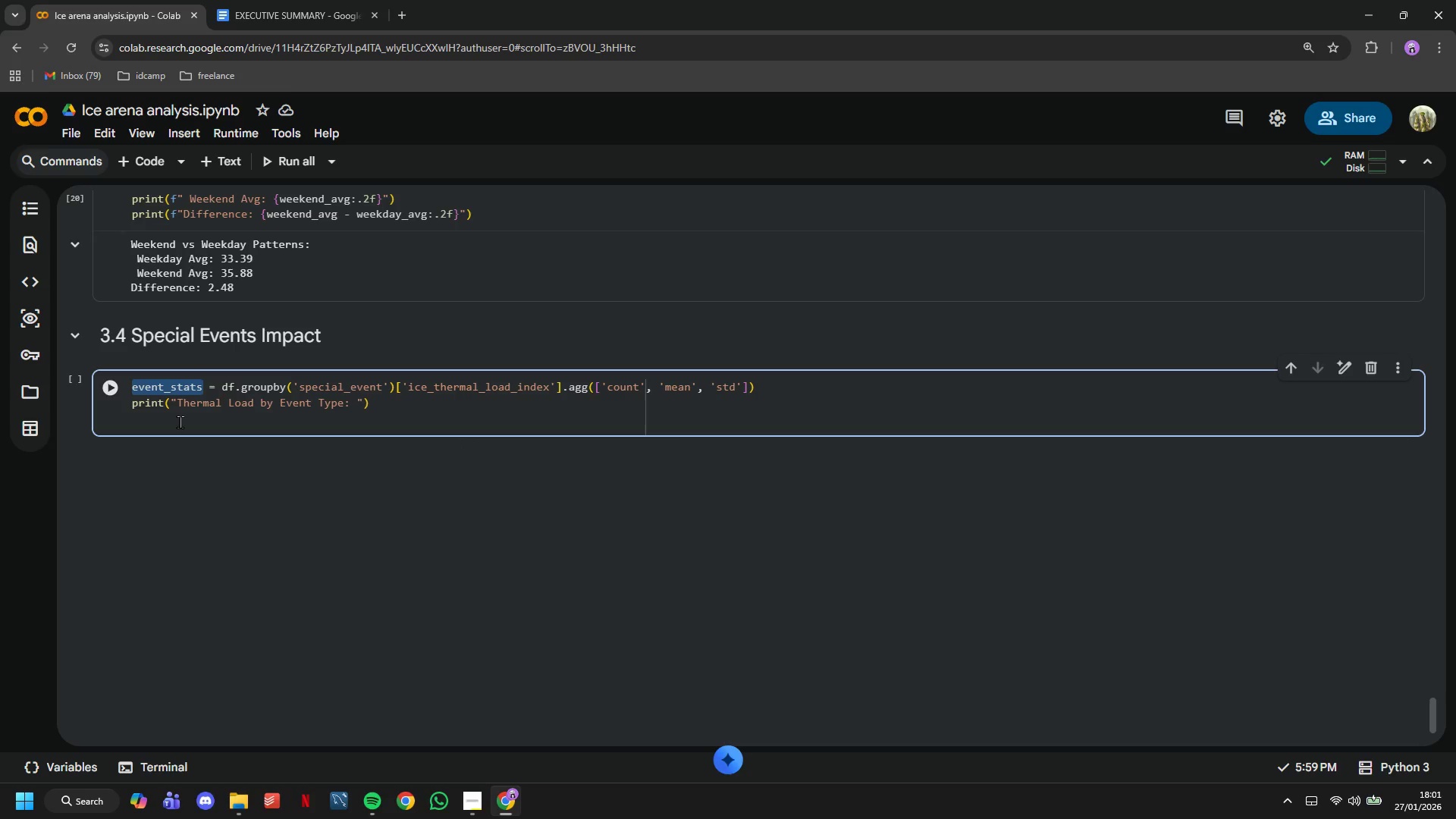 
key(Control+C)
 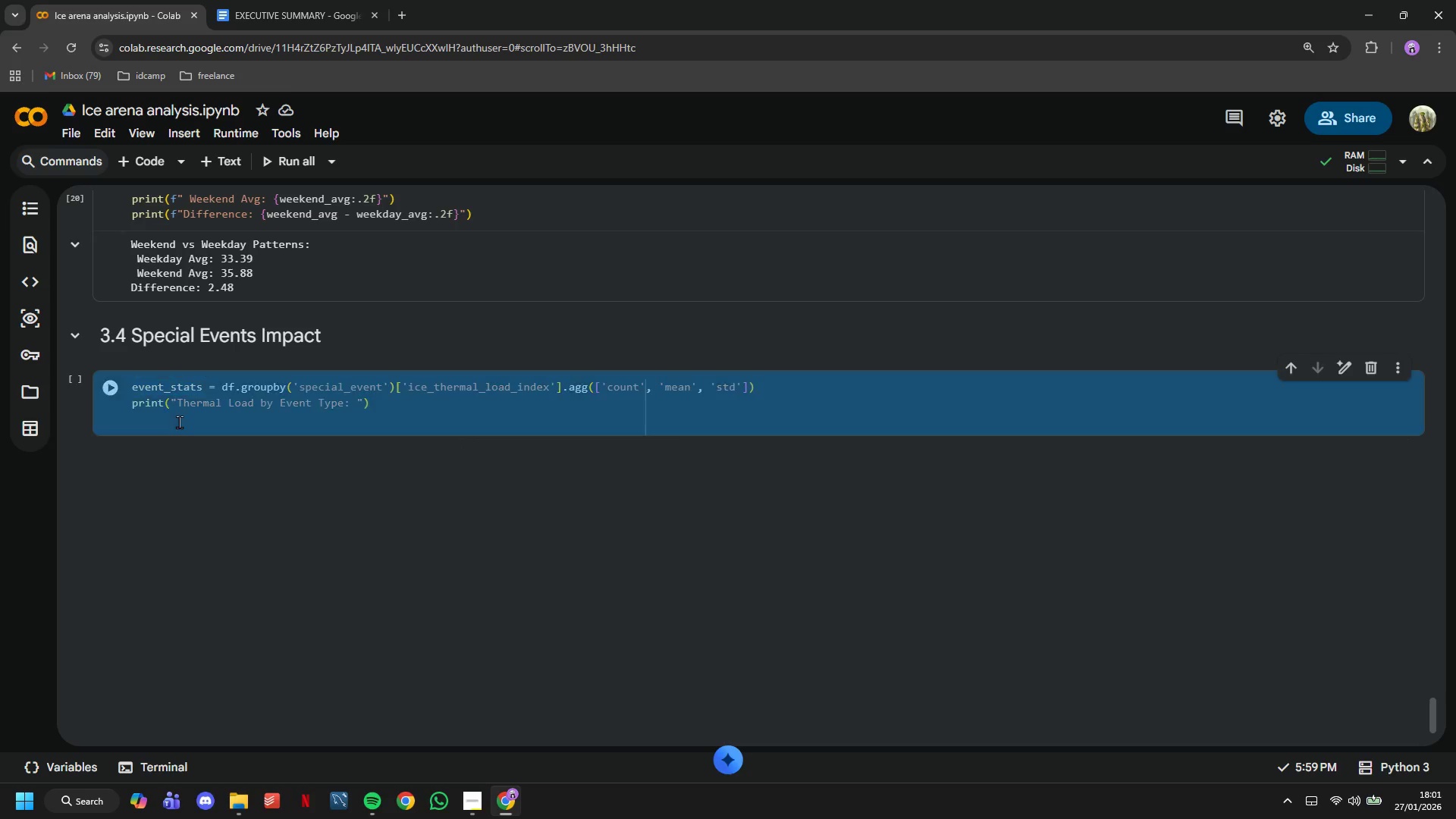 
left_click([179, 422])
 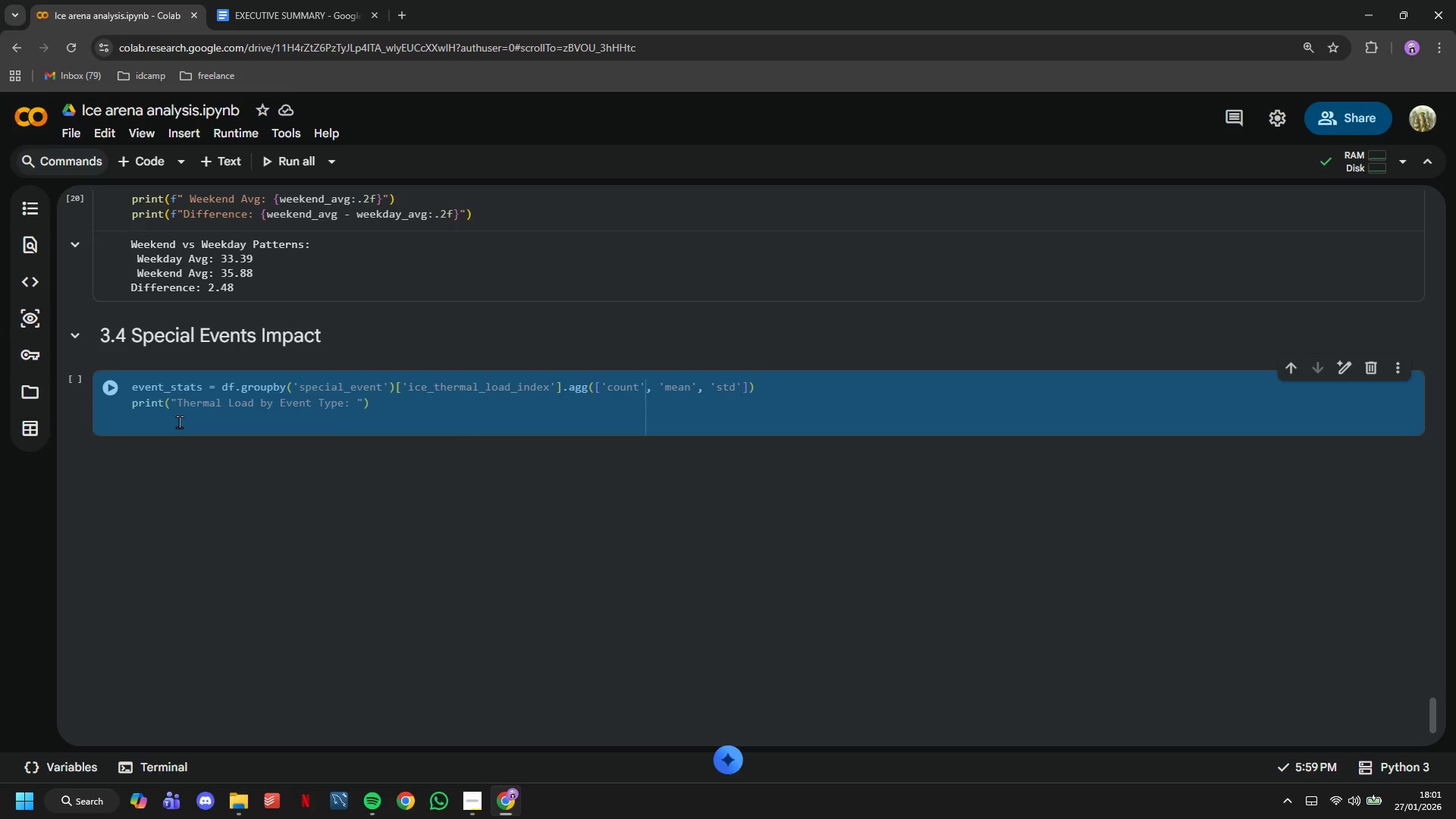 
left_click([179, 422])
 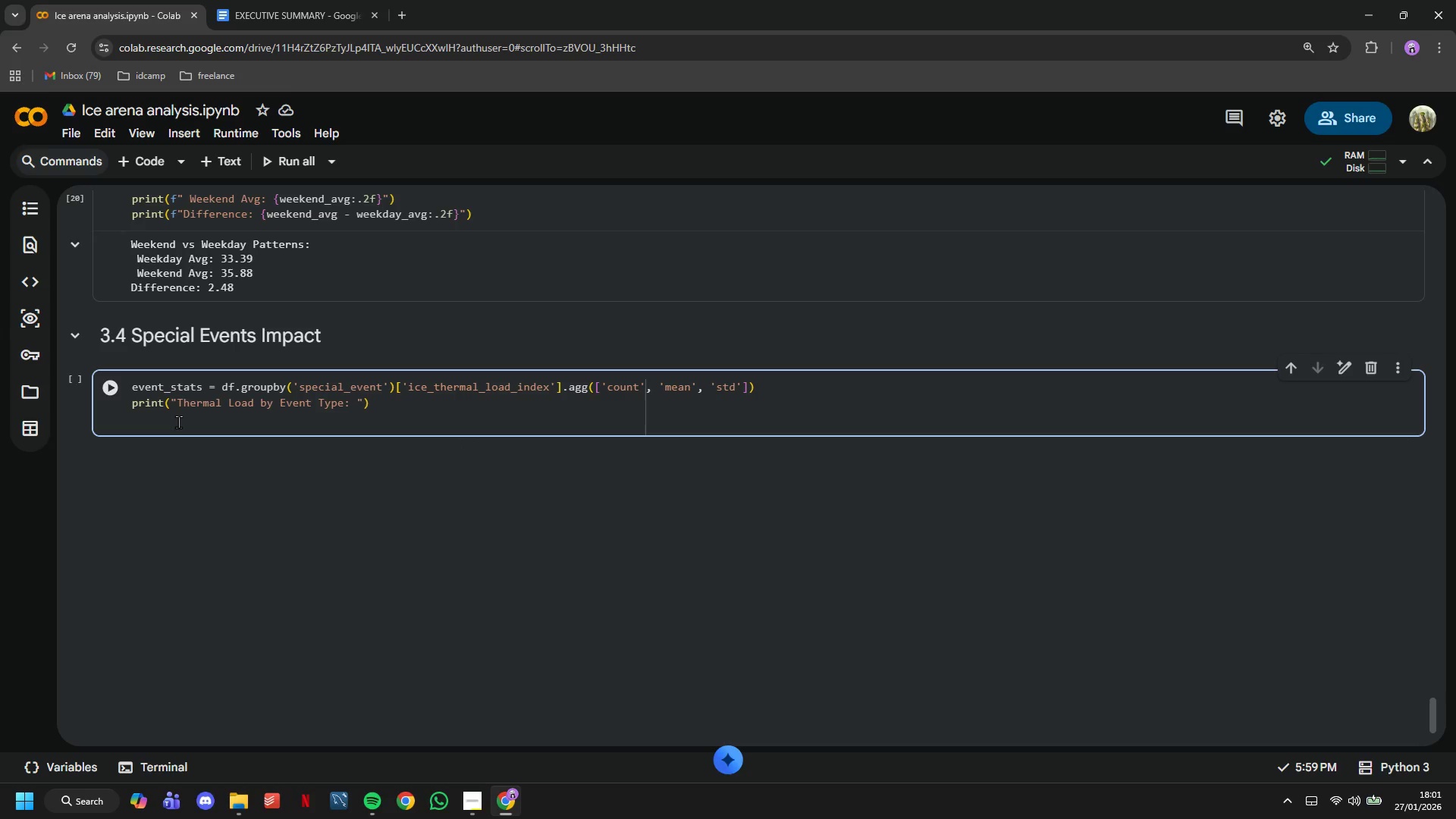 
key(Control+ControlLeft)
 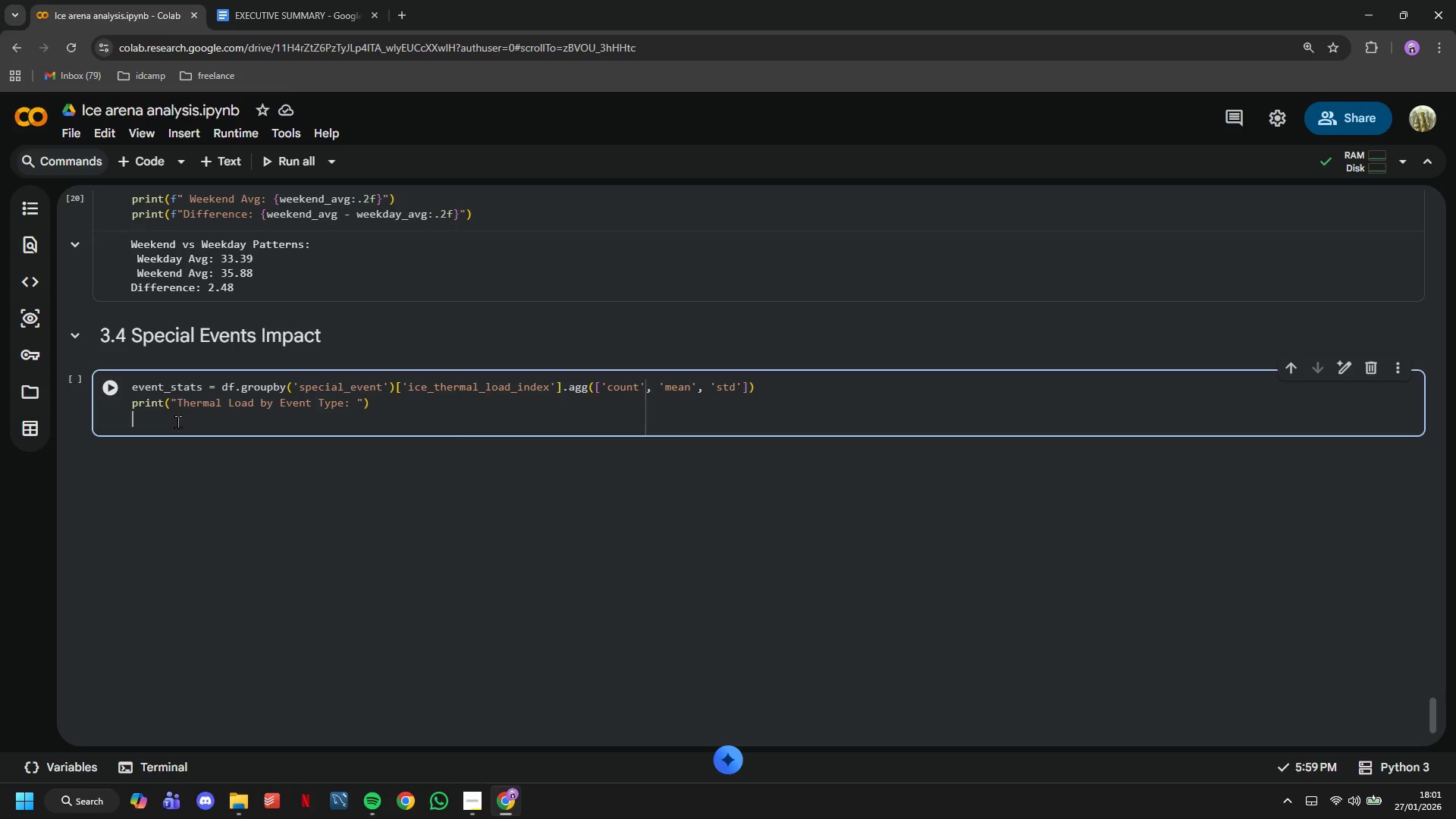 
left_click([177, 422])
 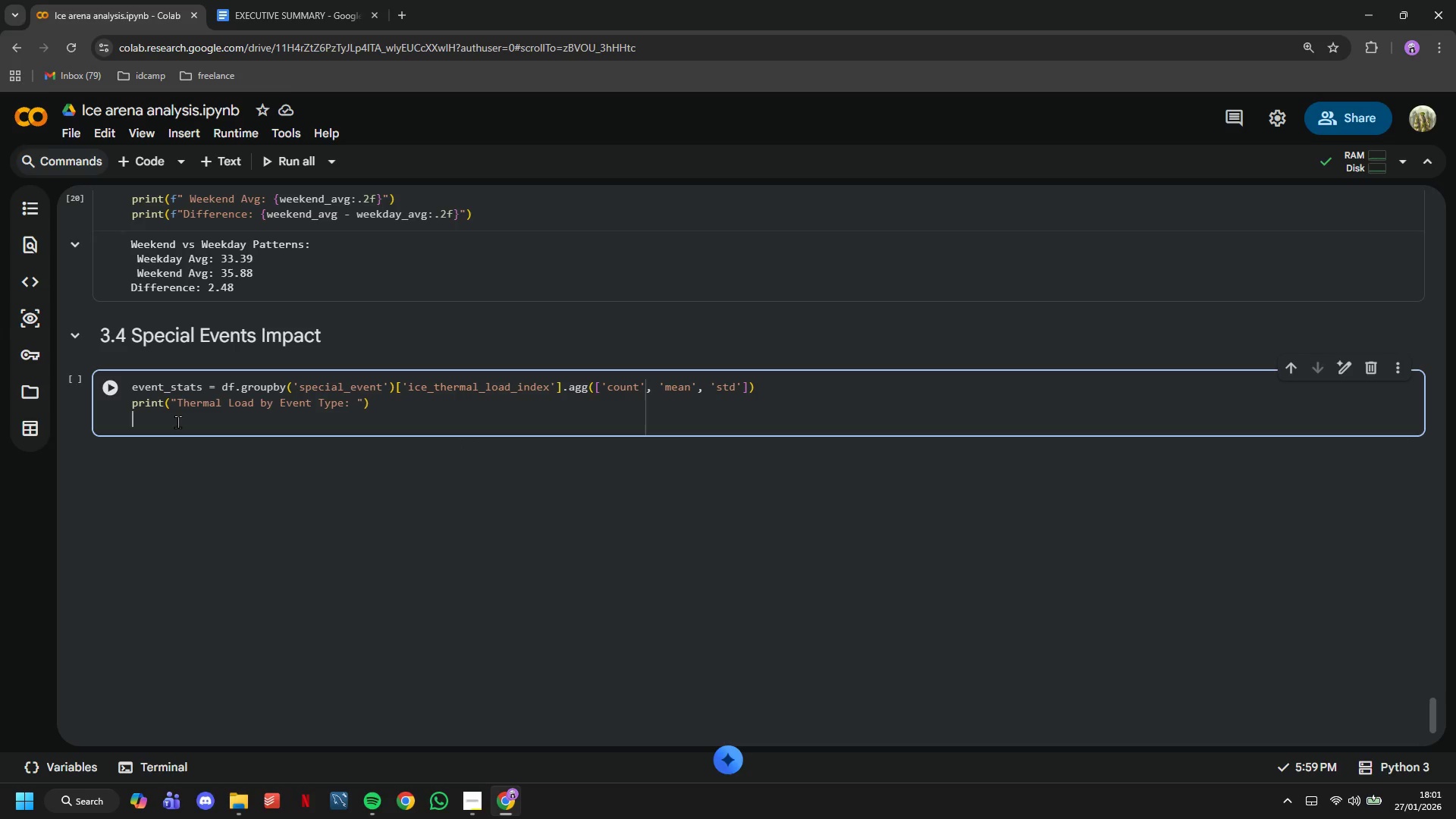 
key(Control+V)
 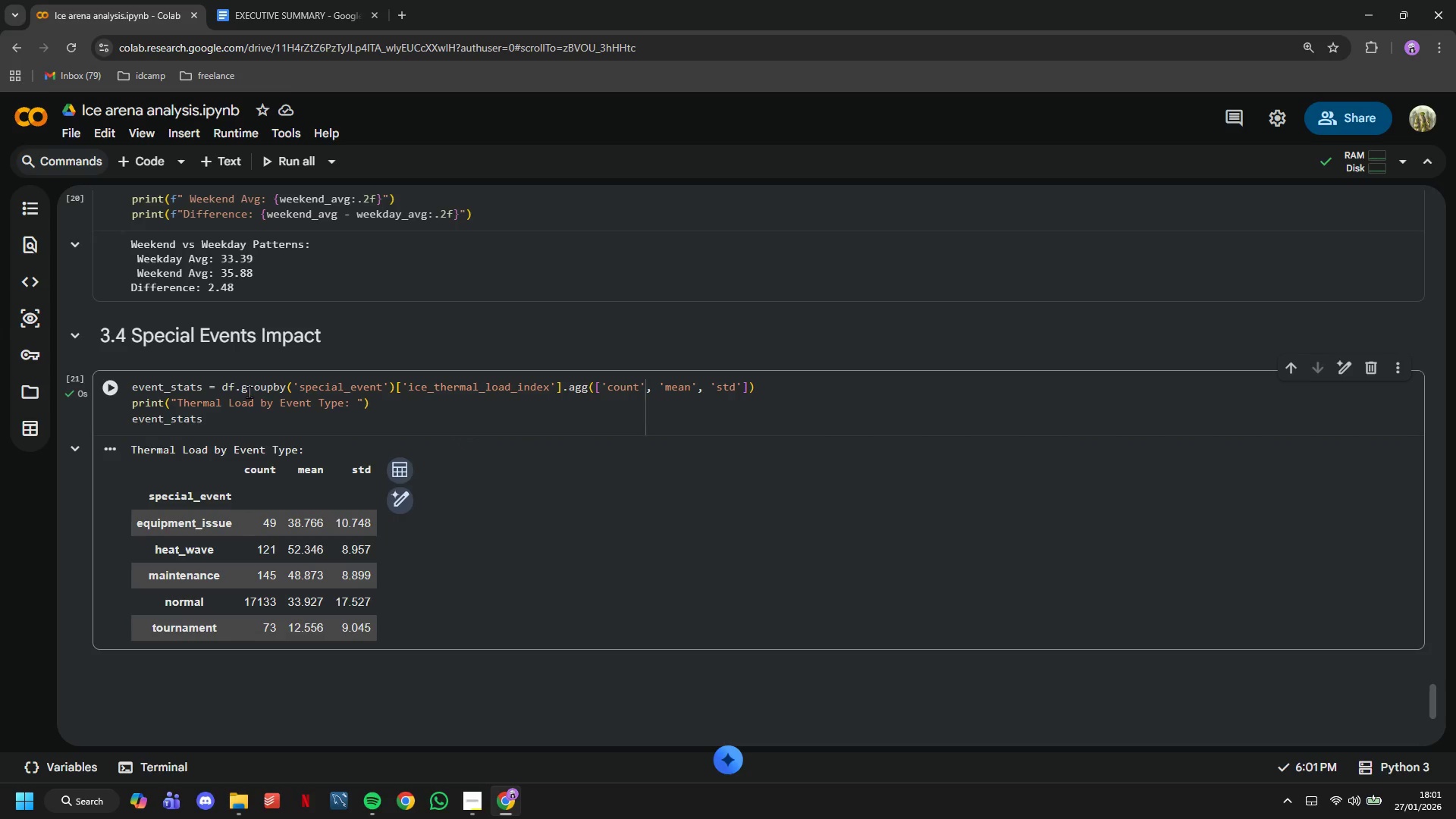 
scroll: coordinate [249, 391], scroll_direction: down, amount: 2.0
 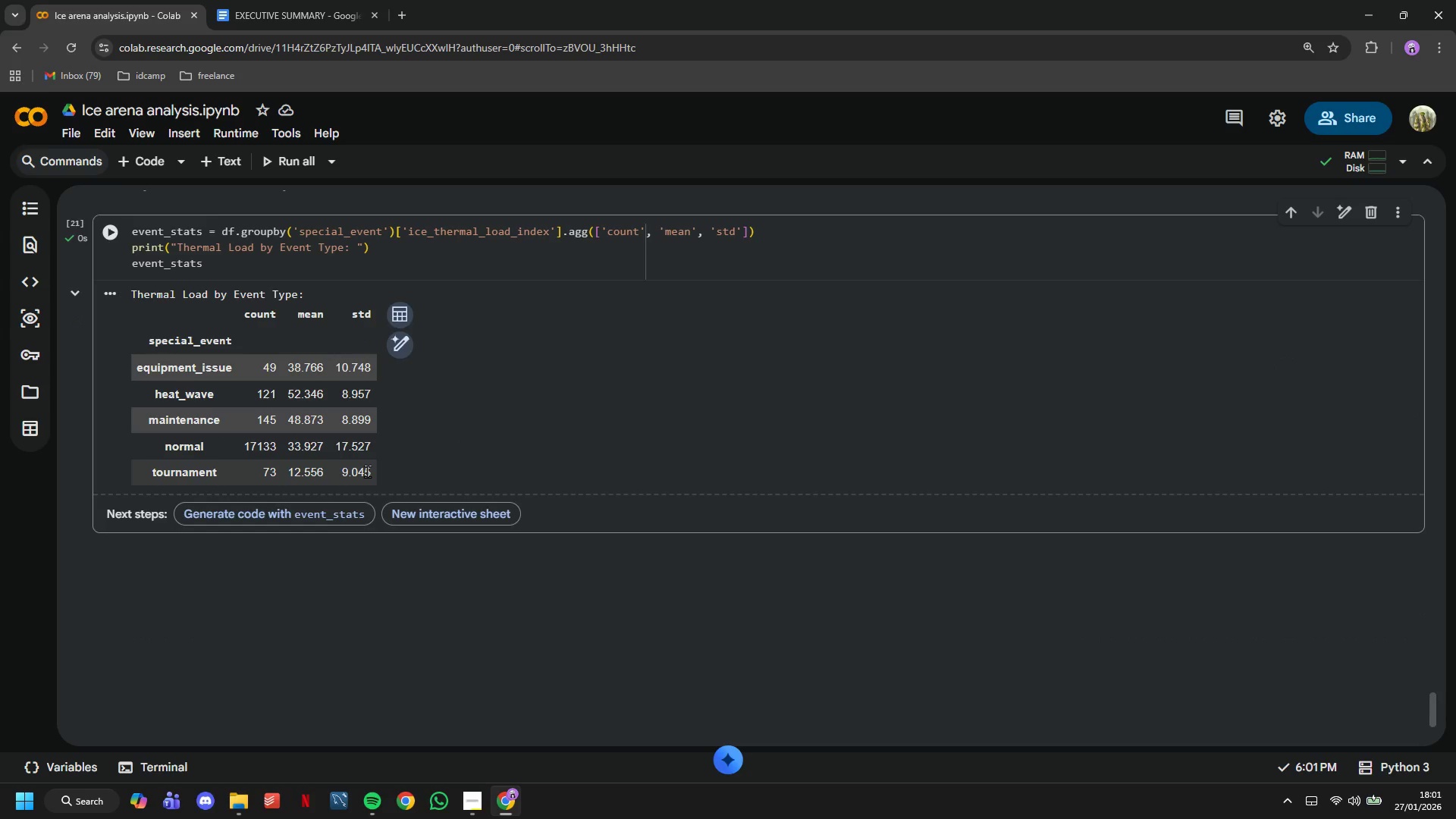 
wait(12.6)
 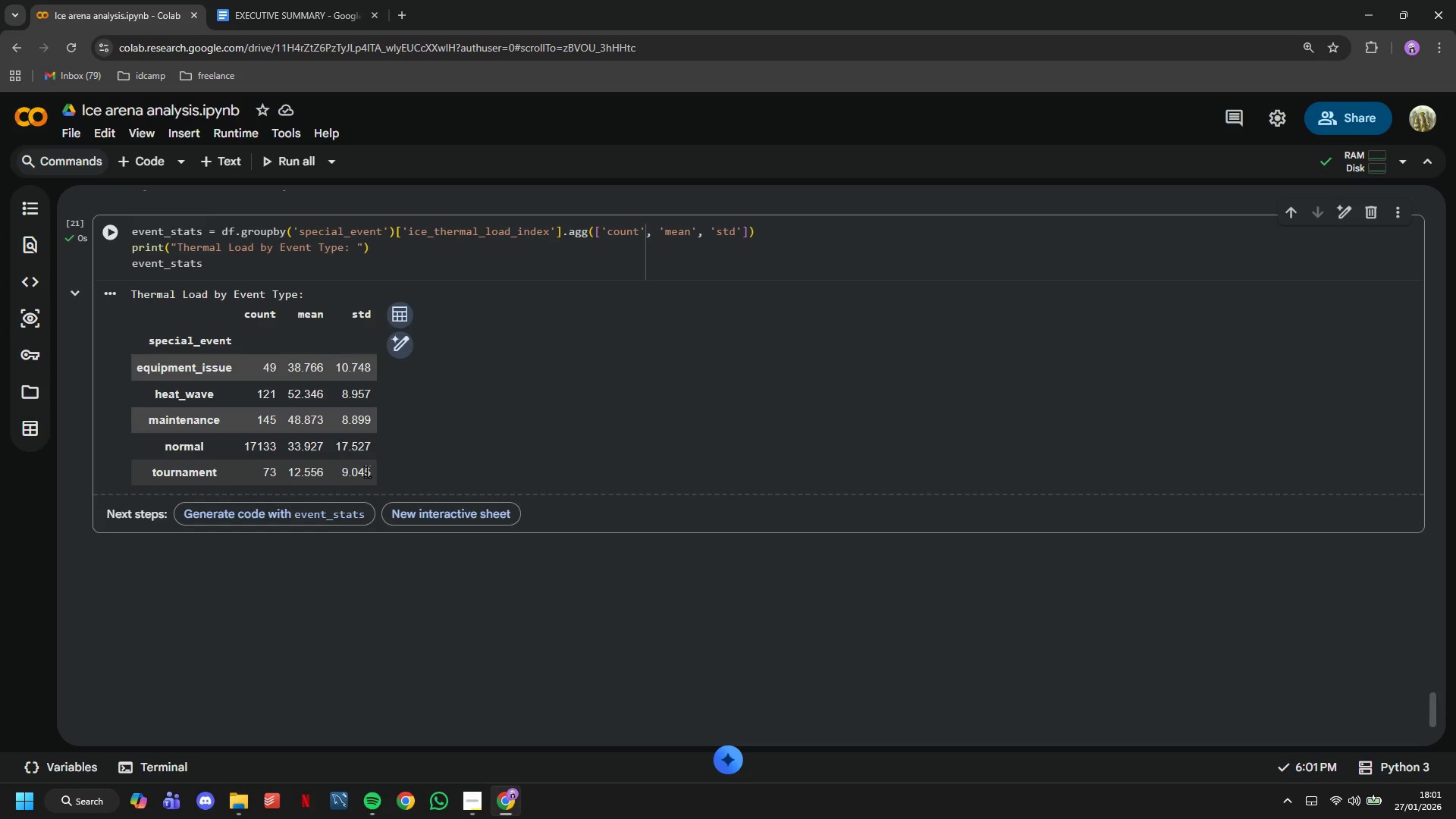 
left_click([126, 160])
 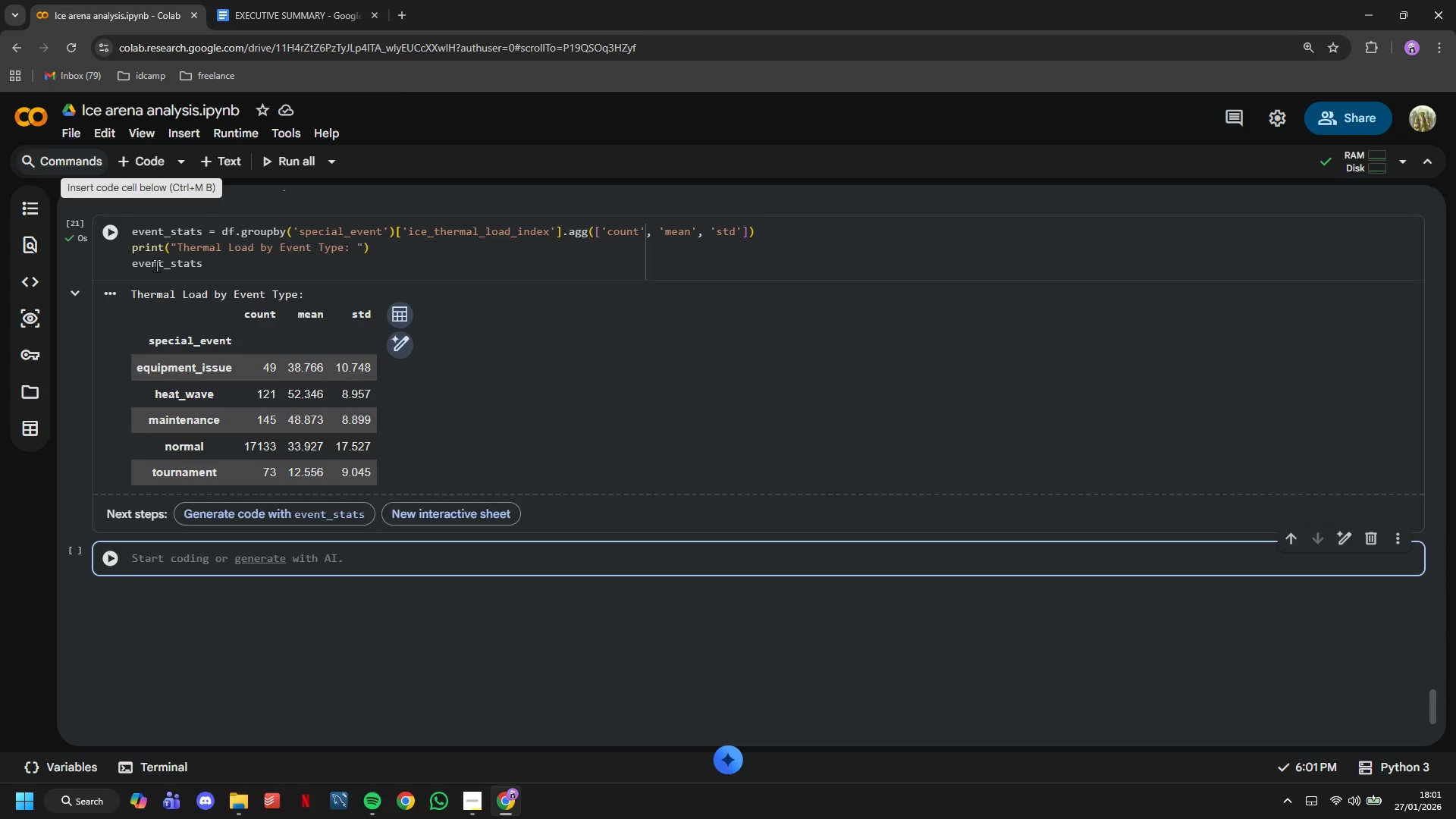 
type(normal_mean )
 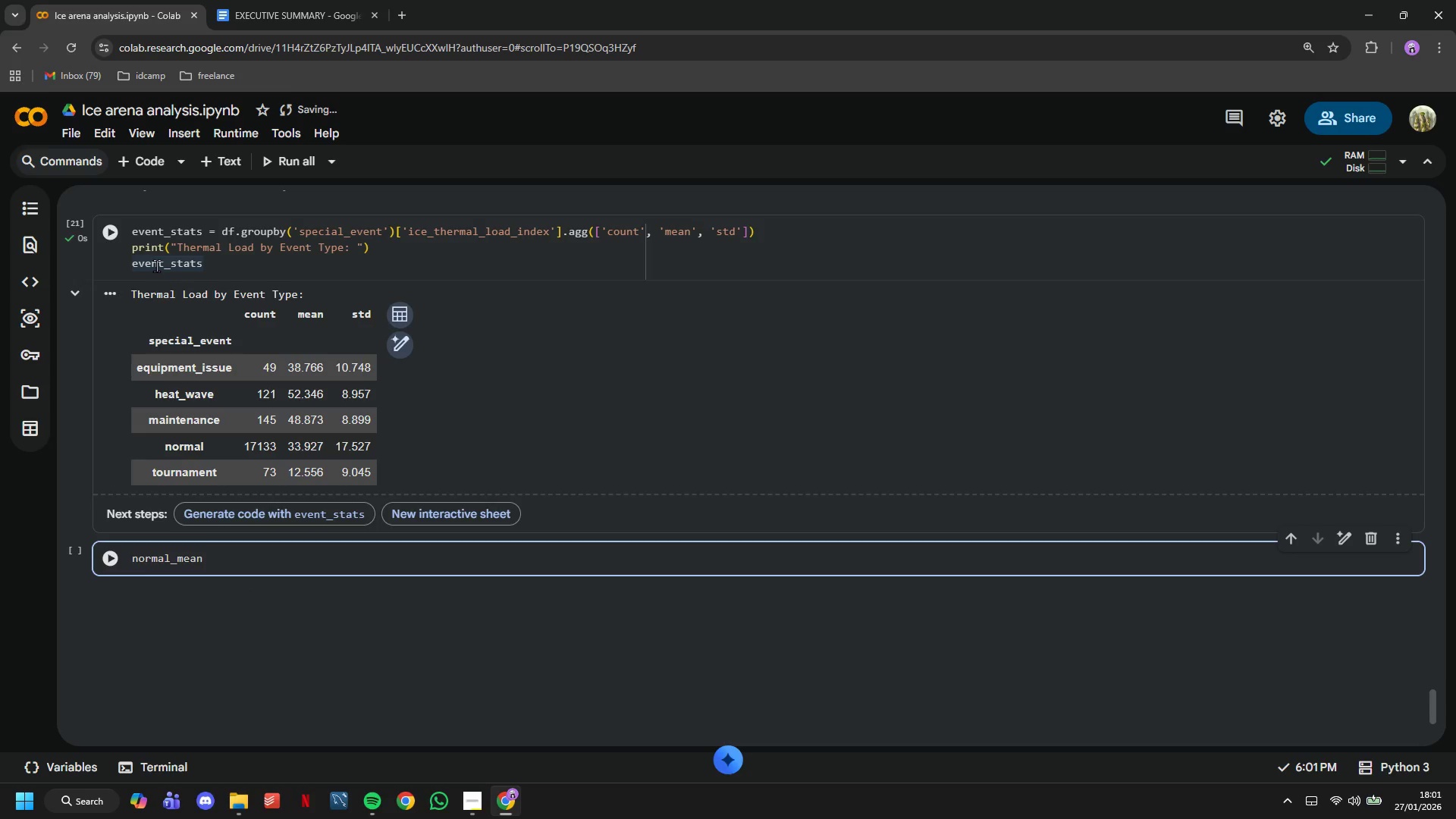 
wait(12.78)
 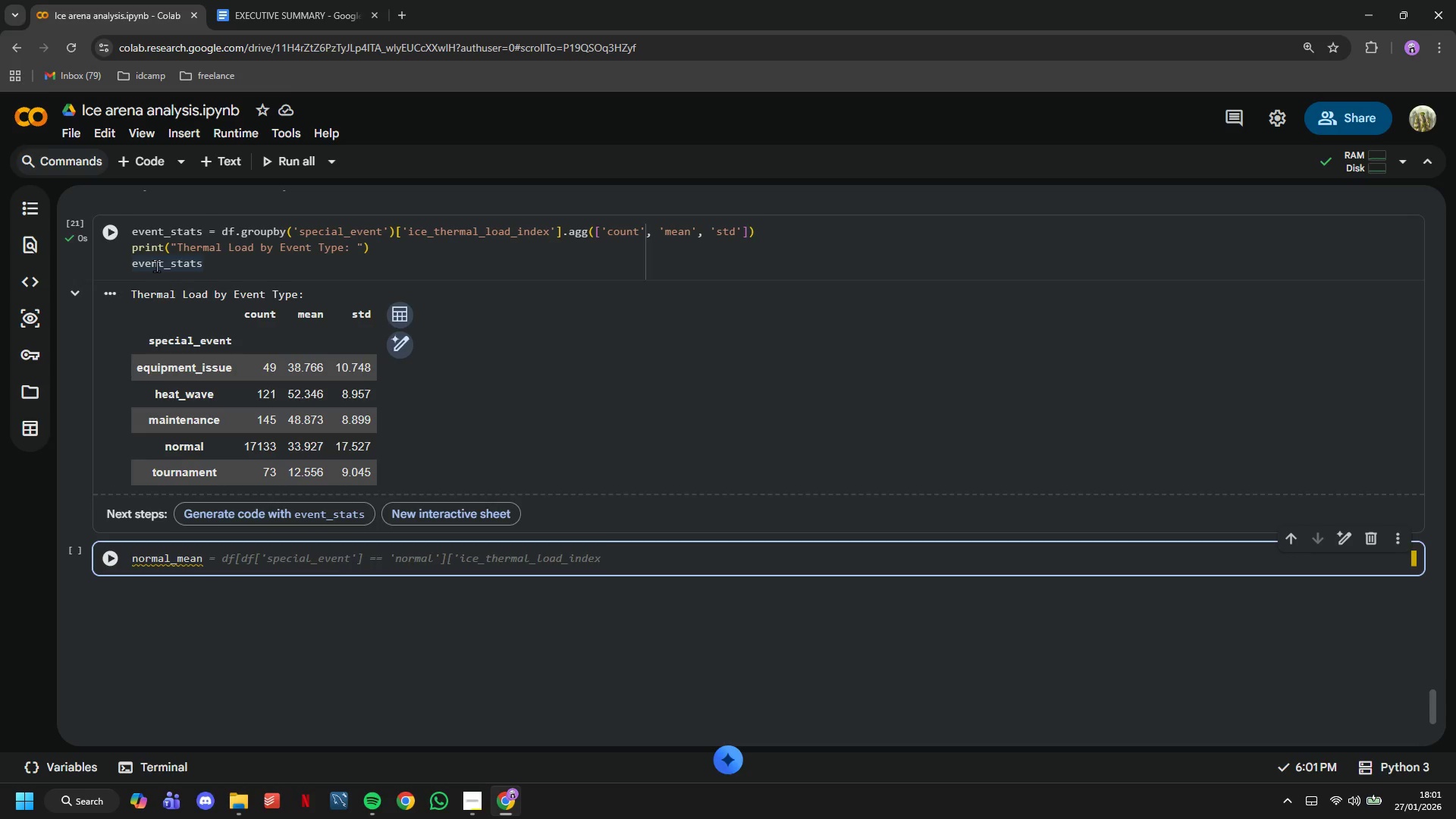 
type(= event)
 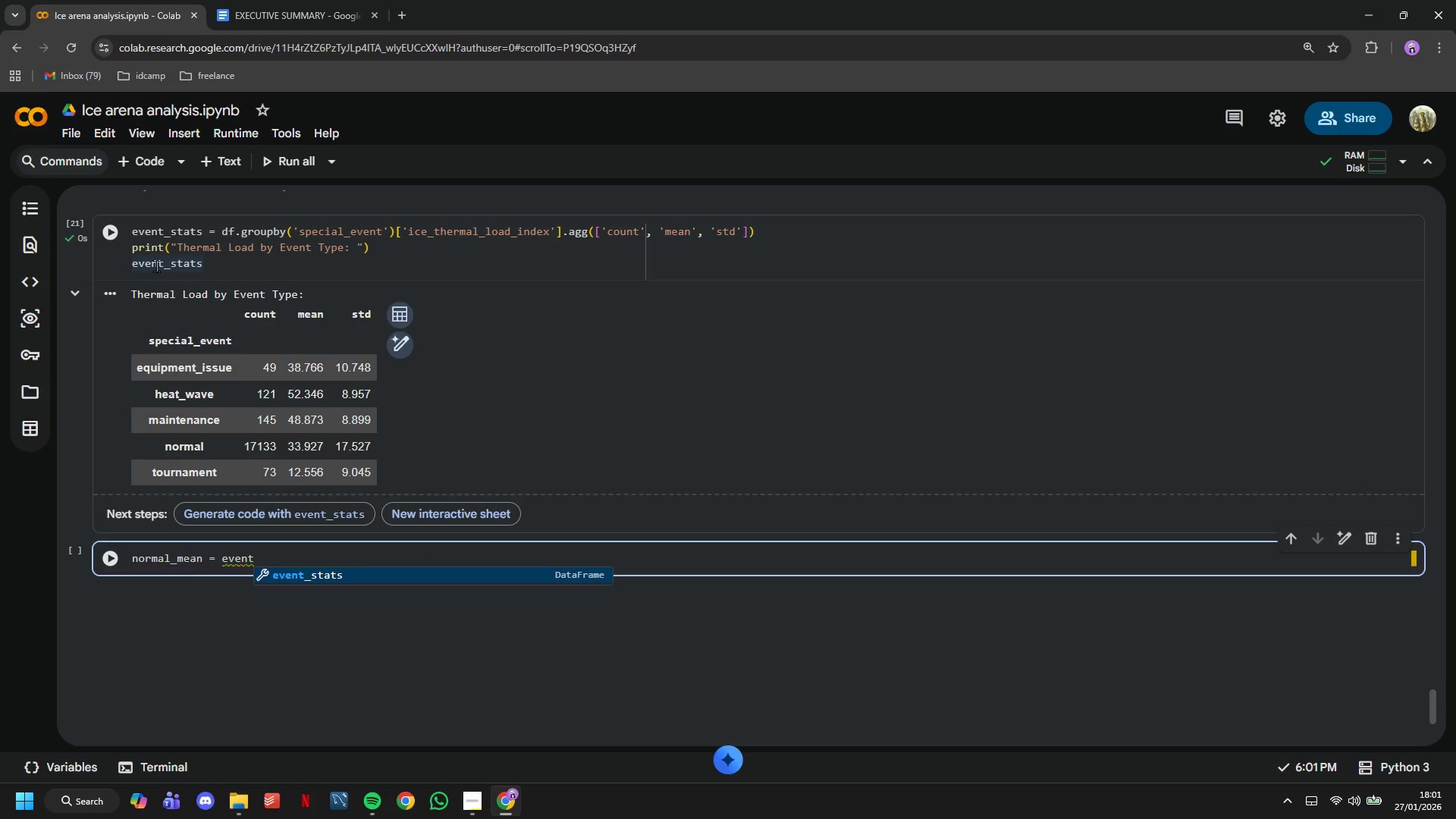 
hold_key(key=ShiftRight, duration=0.38)
 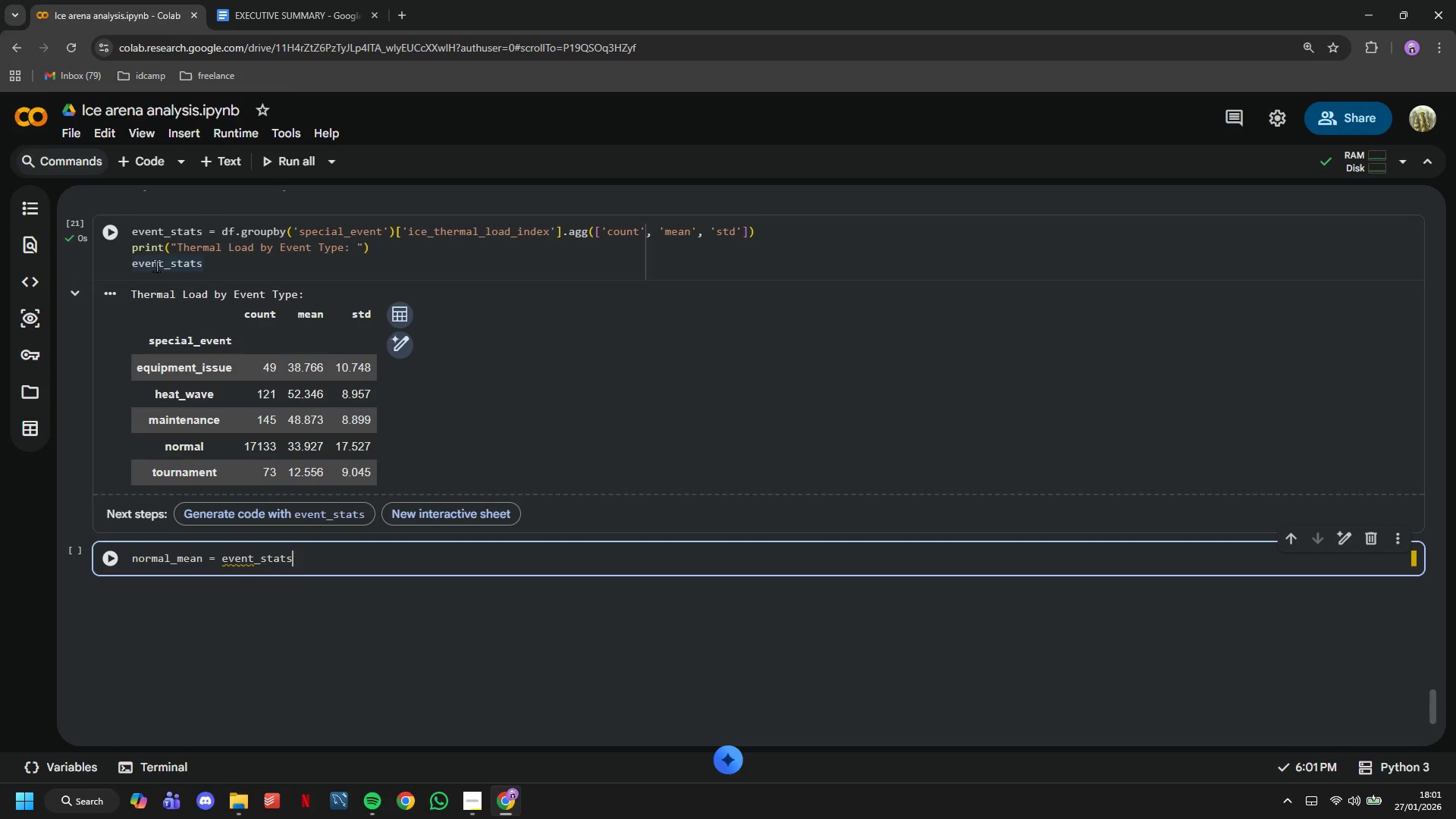 
key(Tab)
type(.loc['normal)
 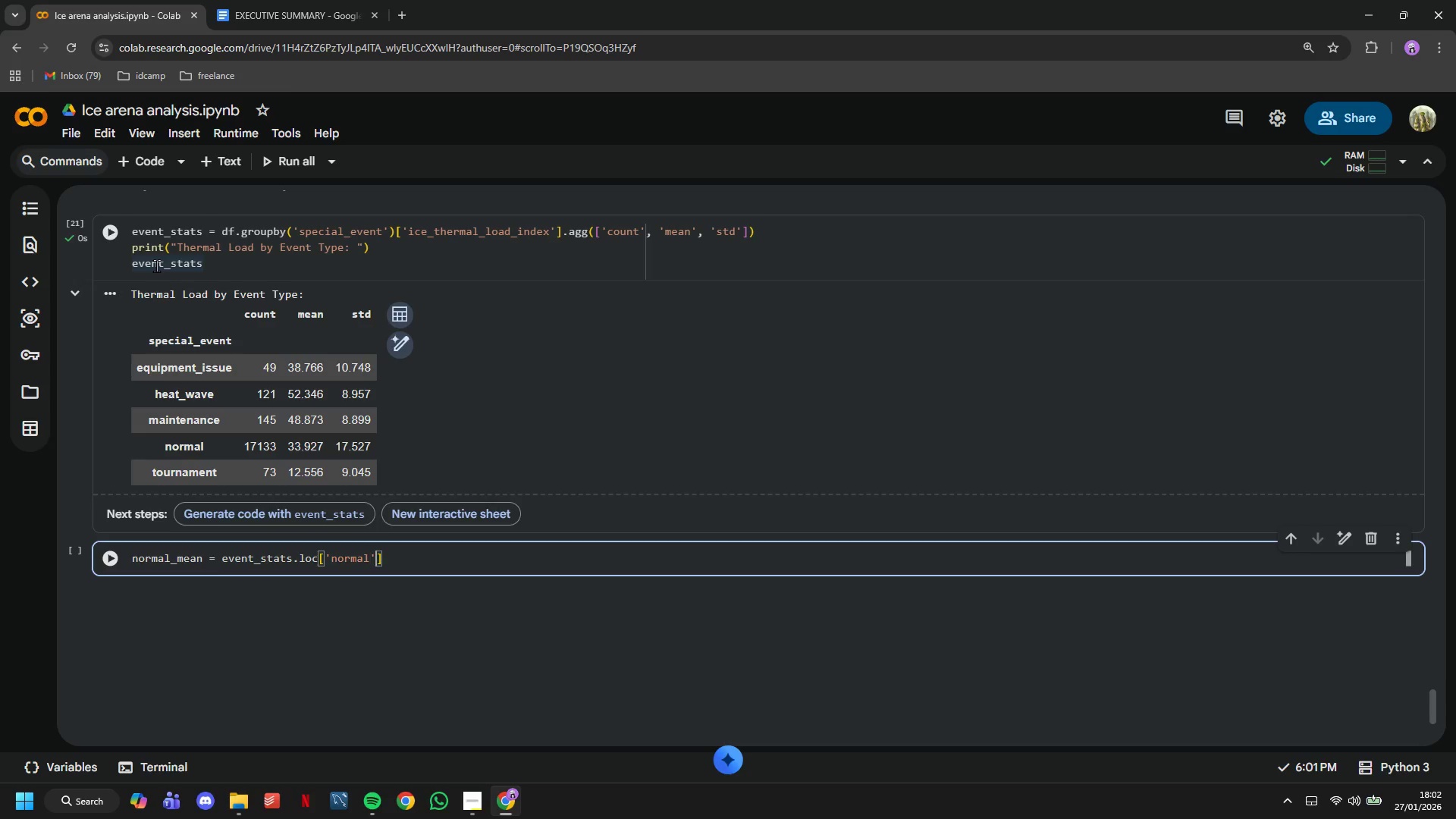 
key(ArrowRight)
 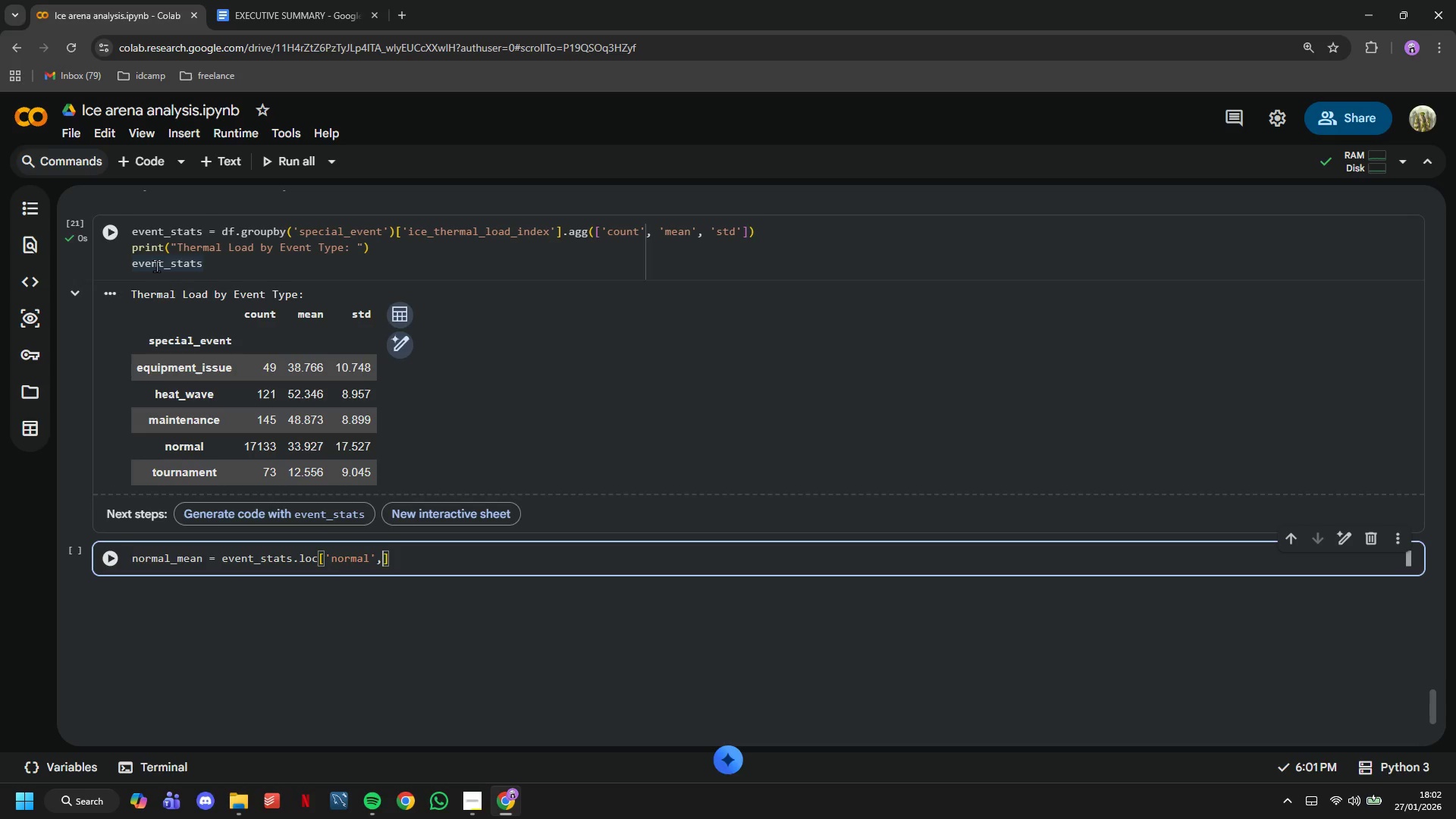 
type(, 'mean)
 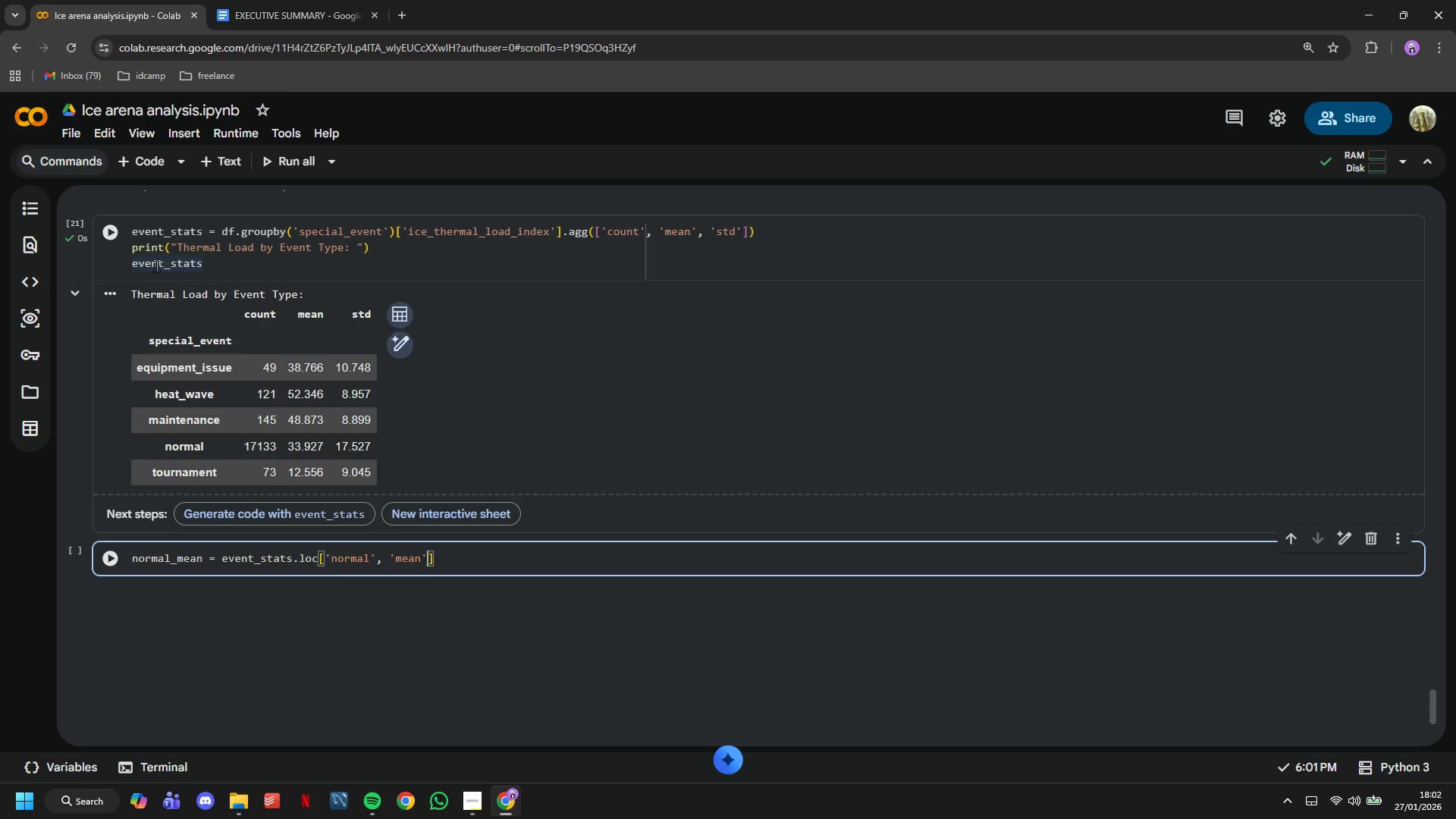 
key(ArrowRight)
 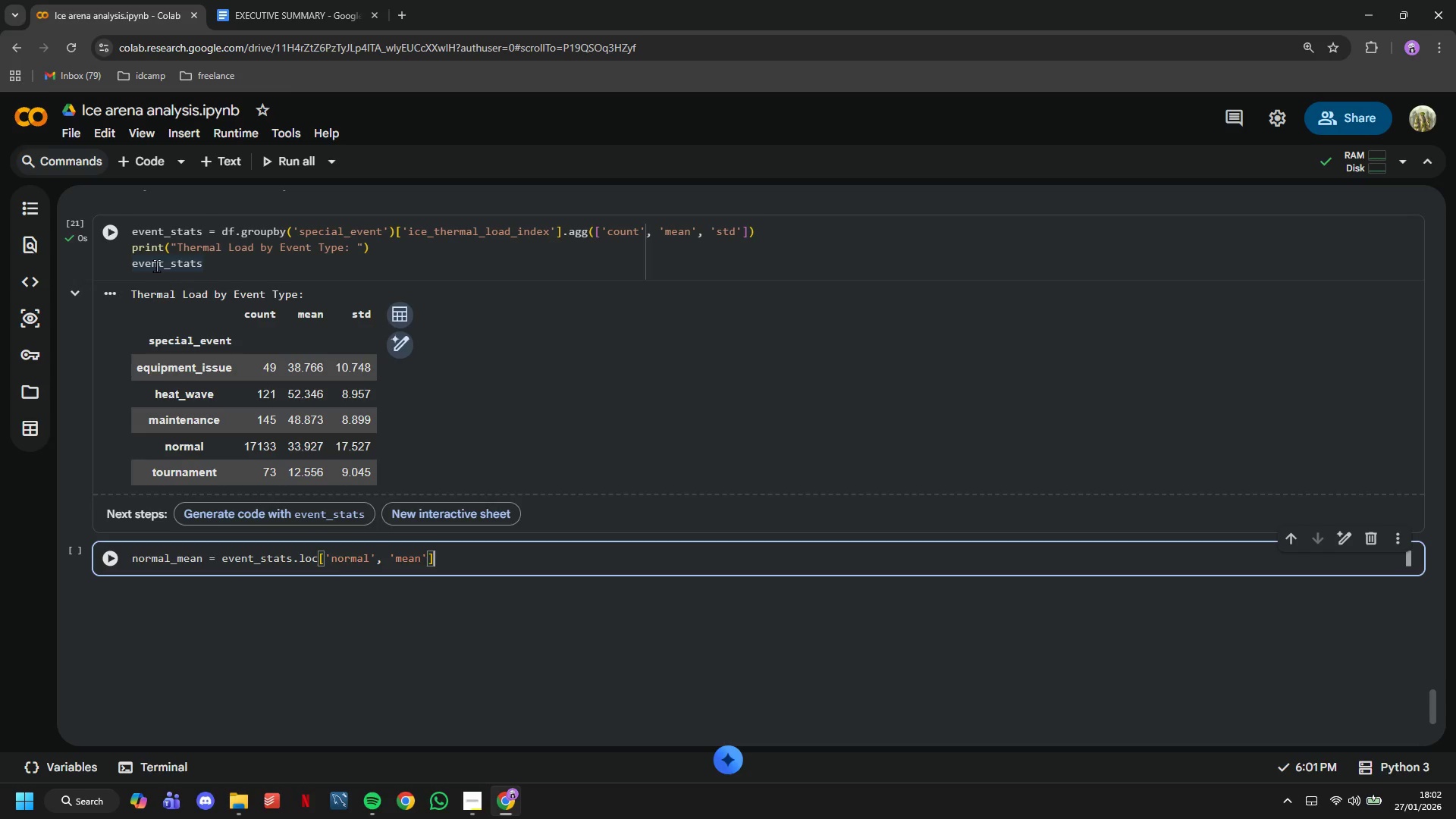 
key(ArrowRight)
 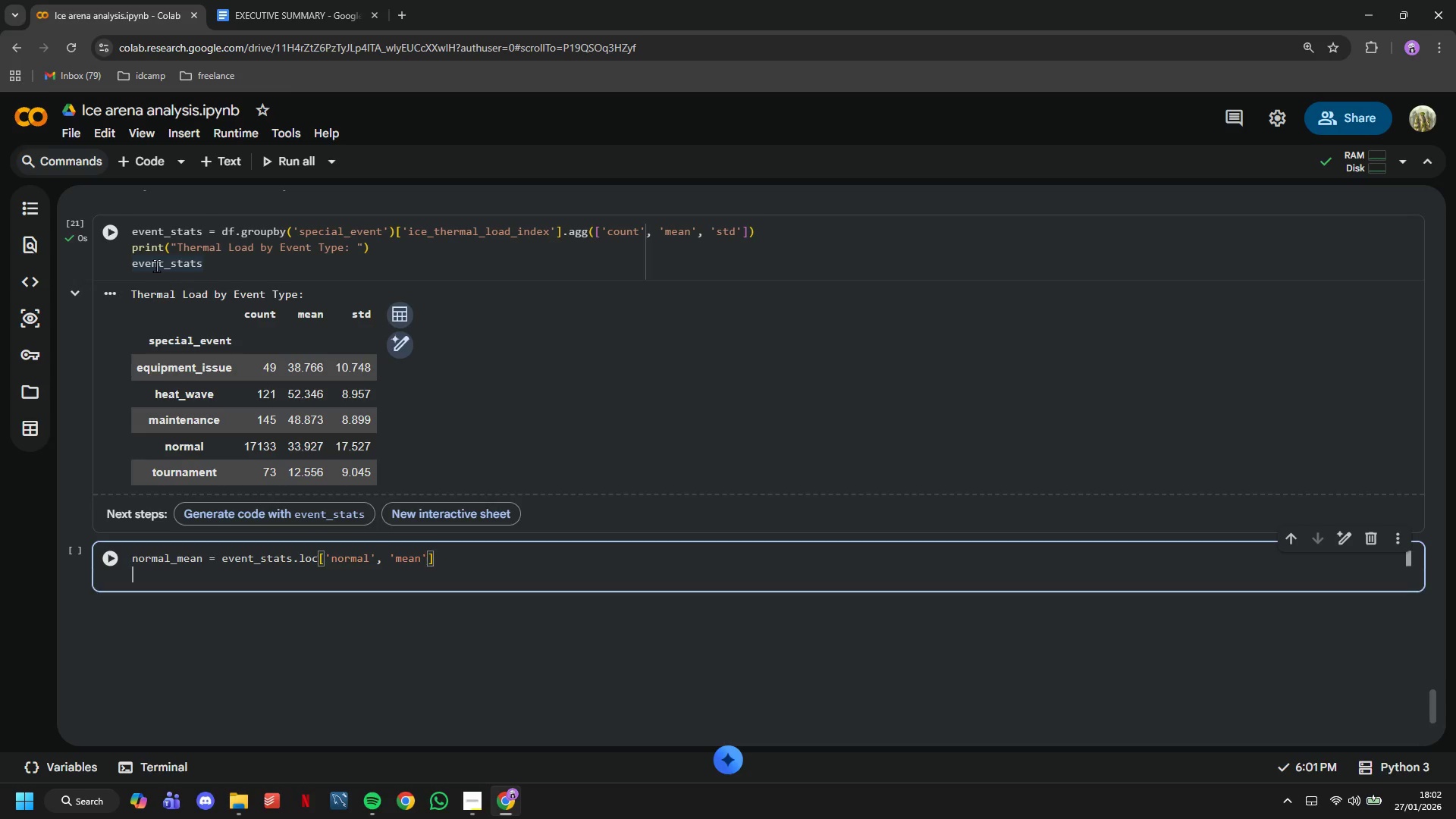 
key(Enter)
 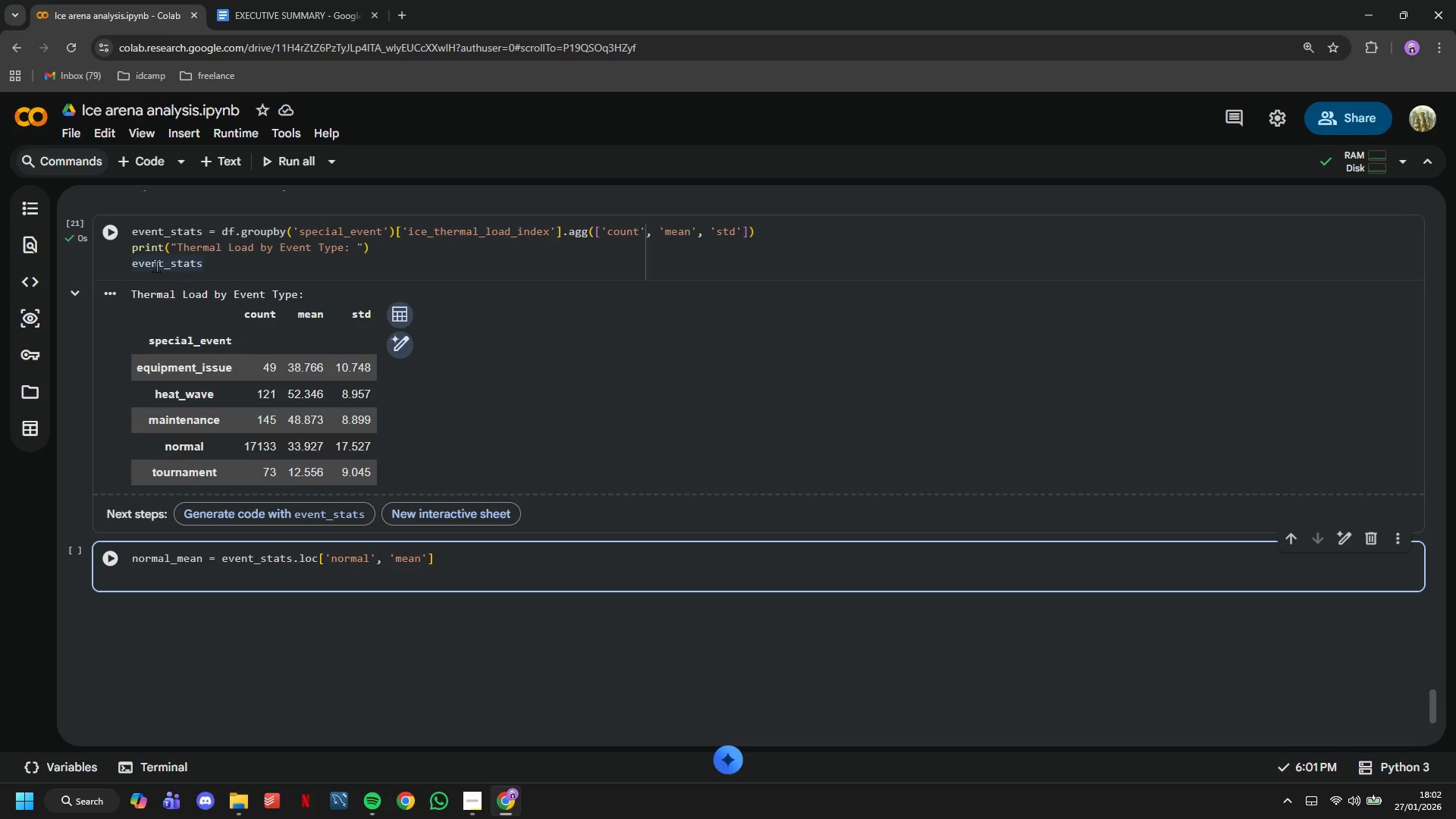 
wait(28.7)
 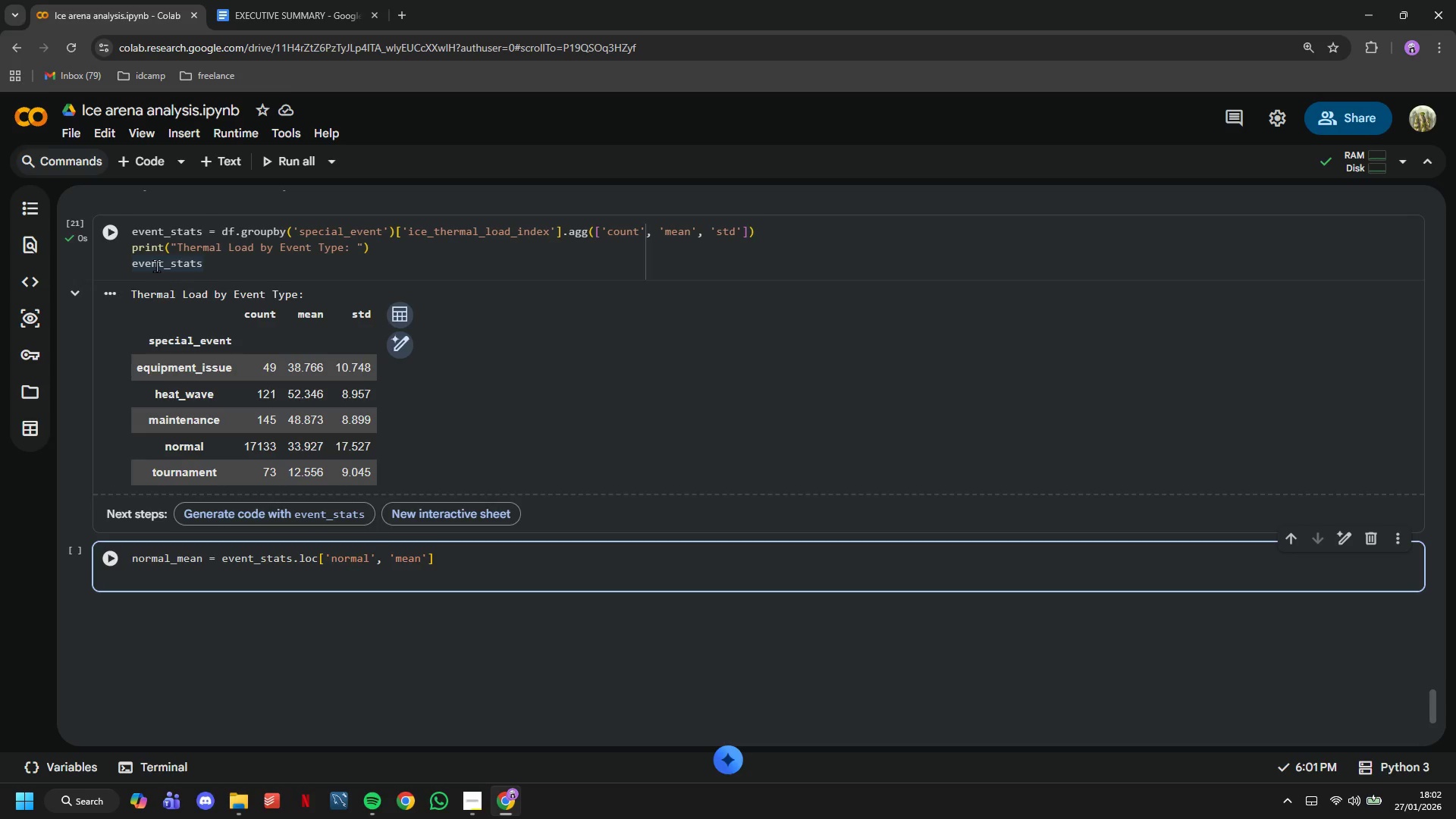 
type(print("Percentage Difference from Normal Operations: )
 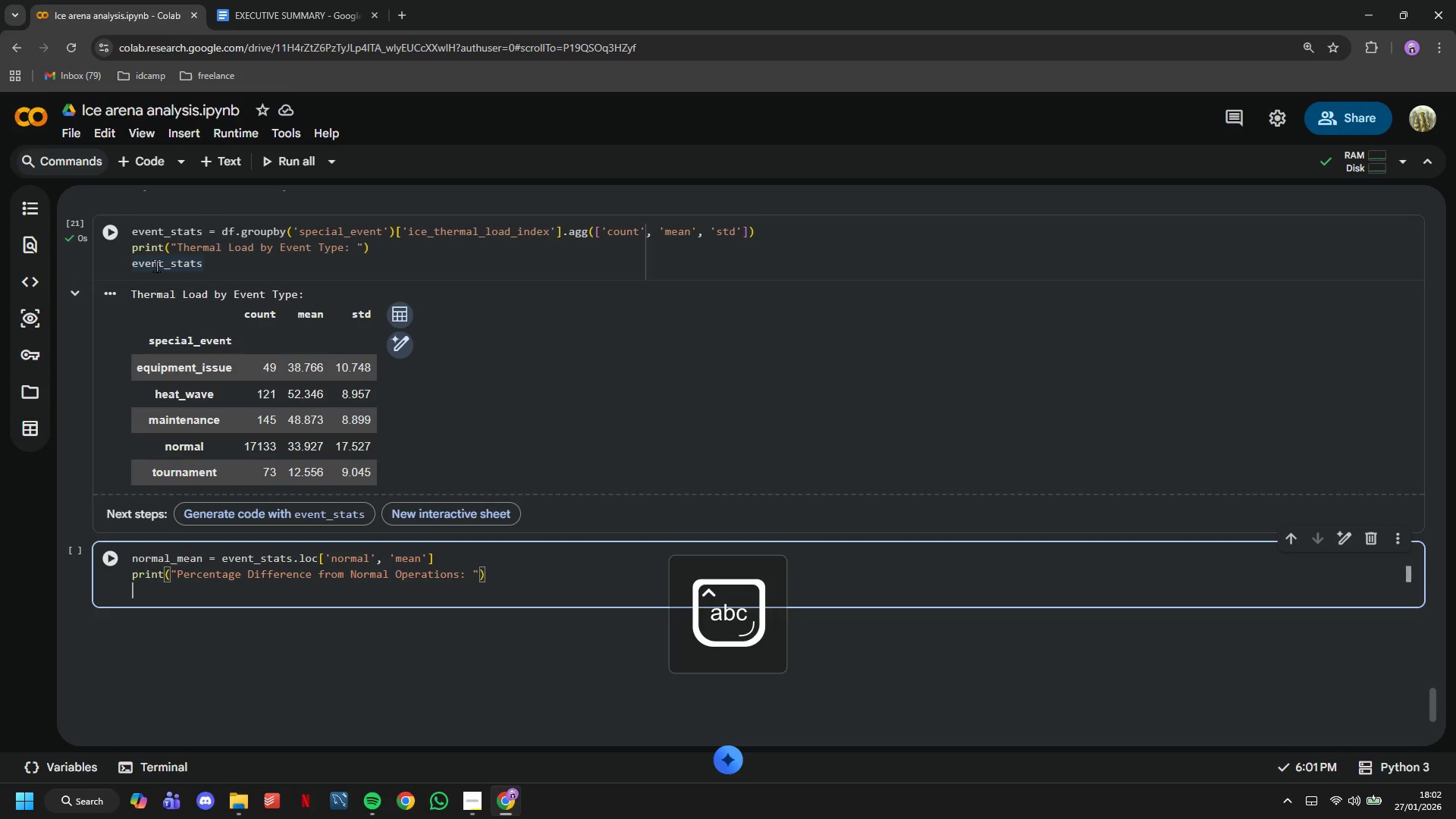 
 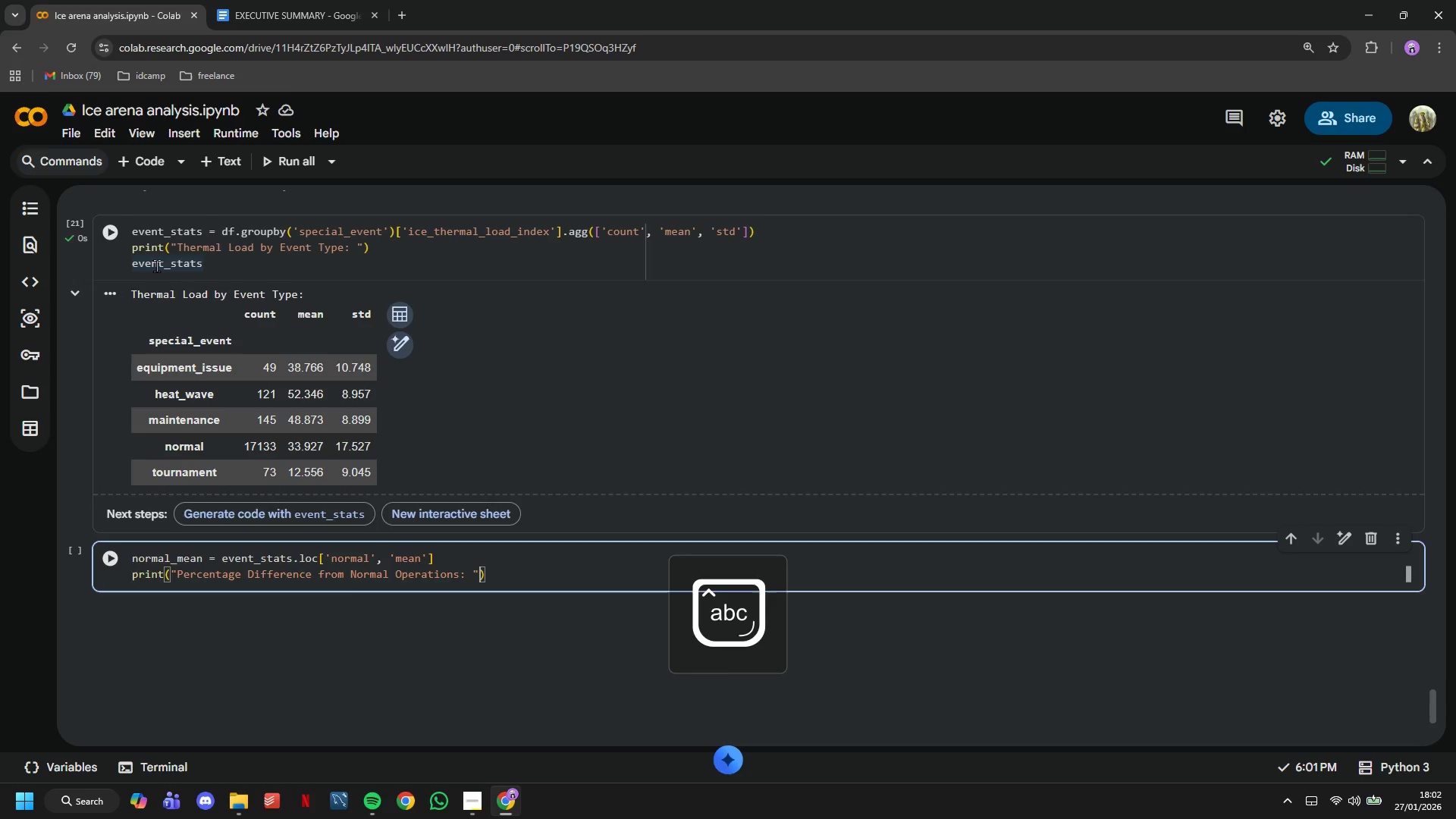 
key(ArrowRight)
 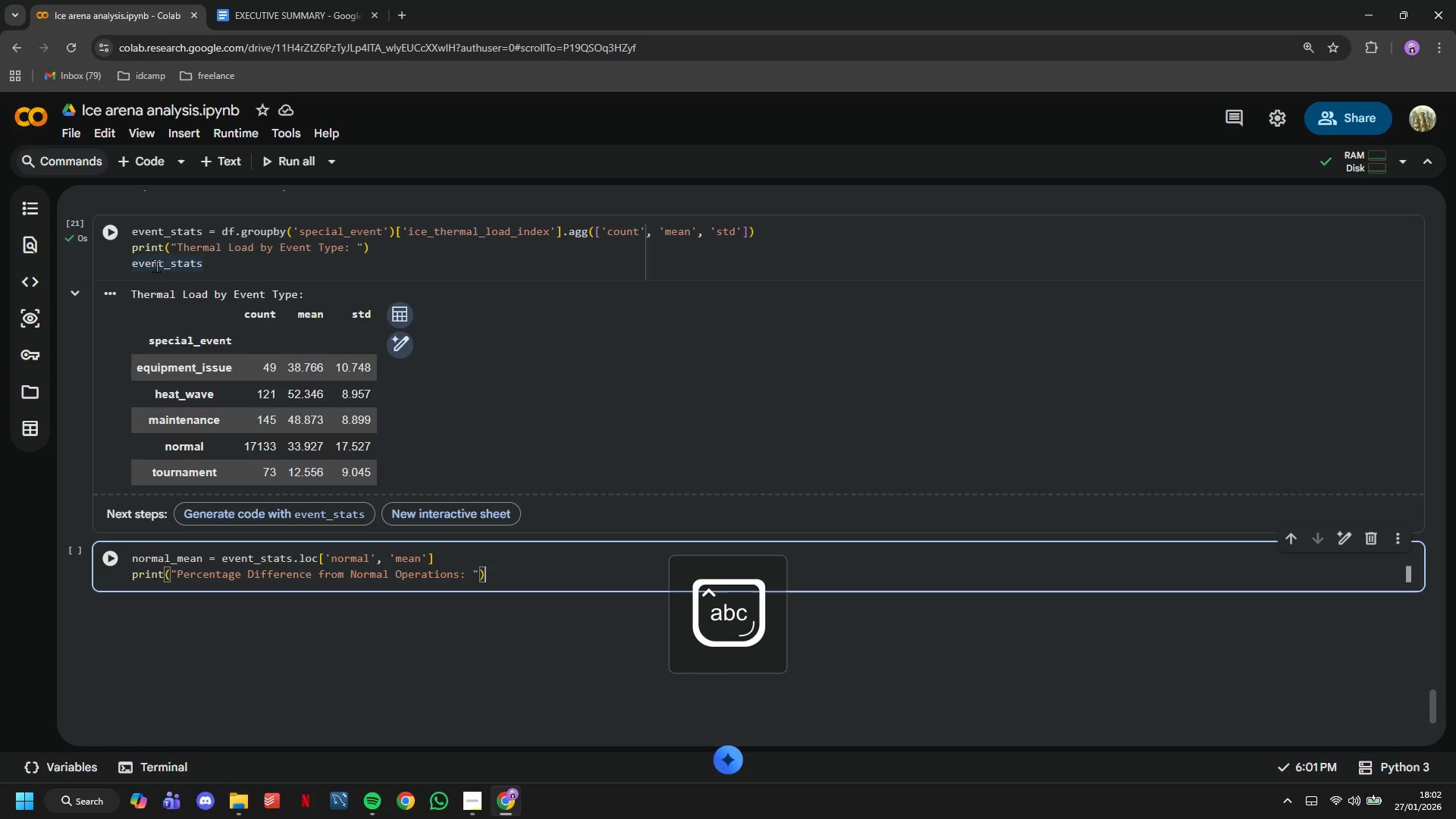 
key(ArrowRight)
 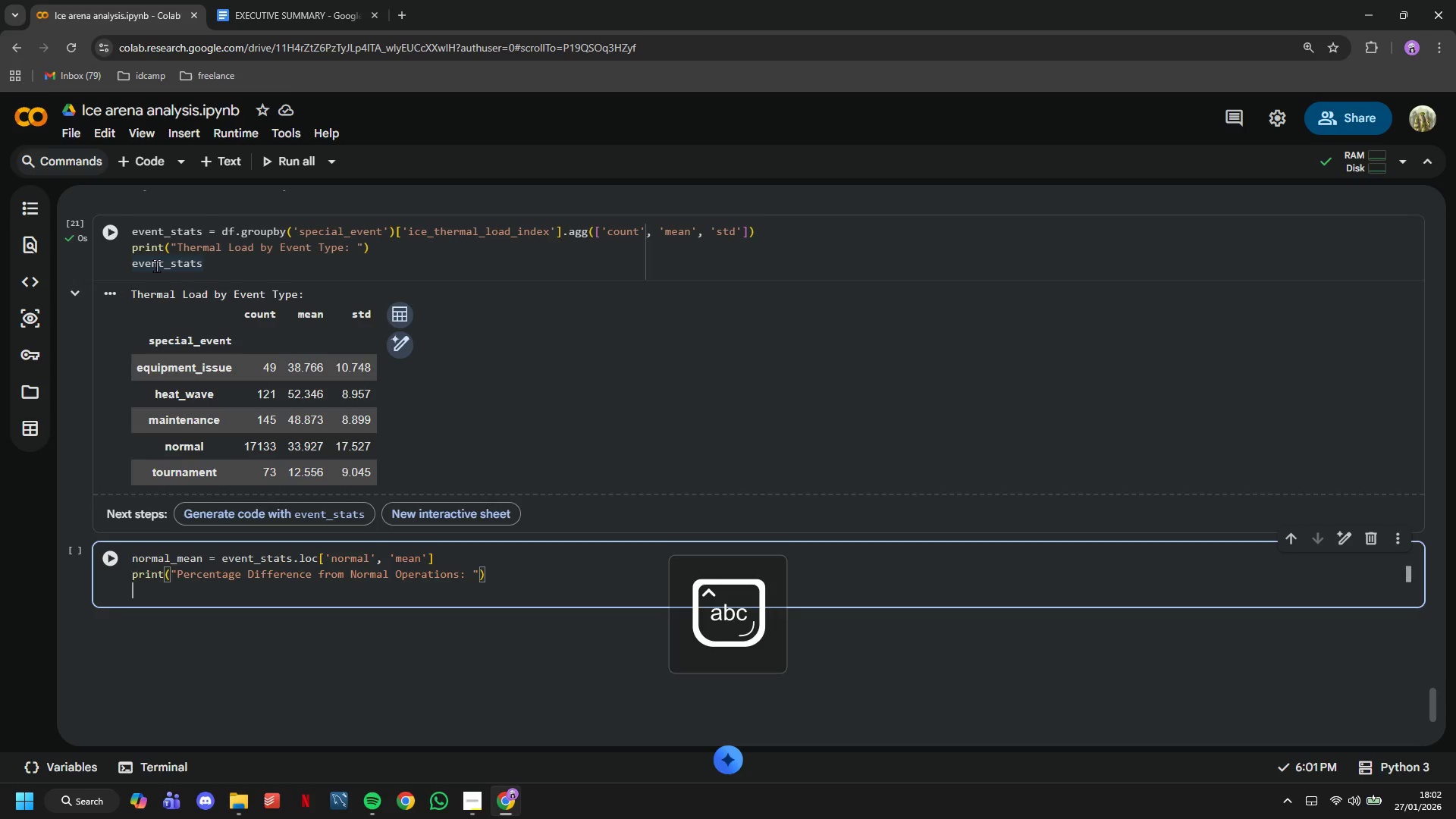 
key(Enter)
 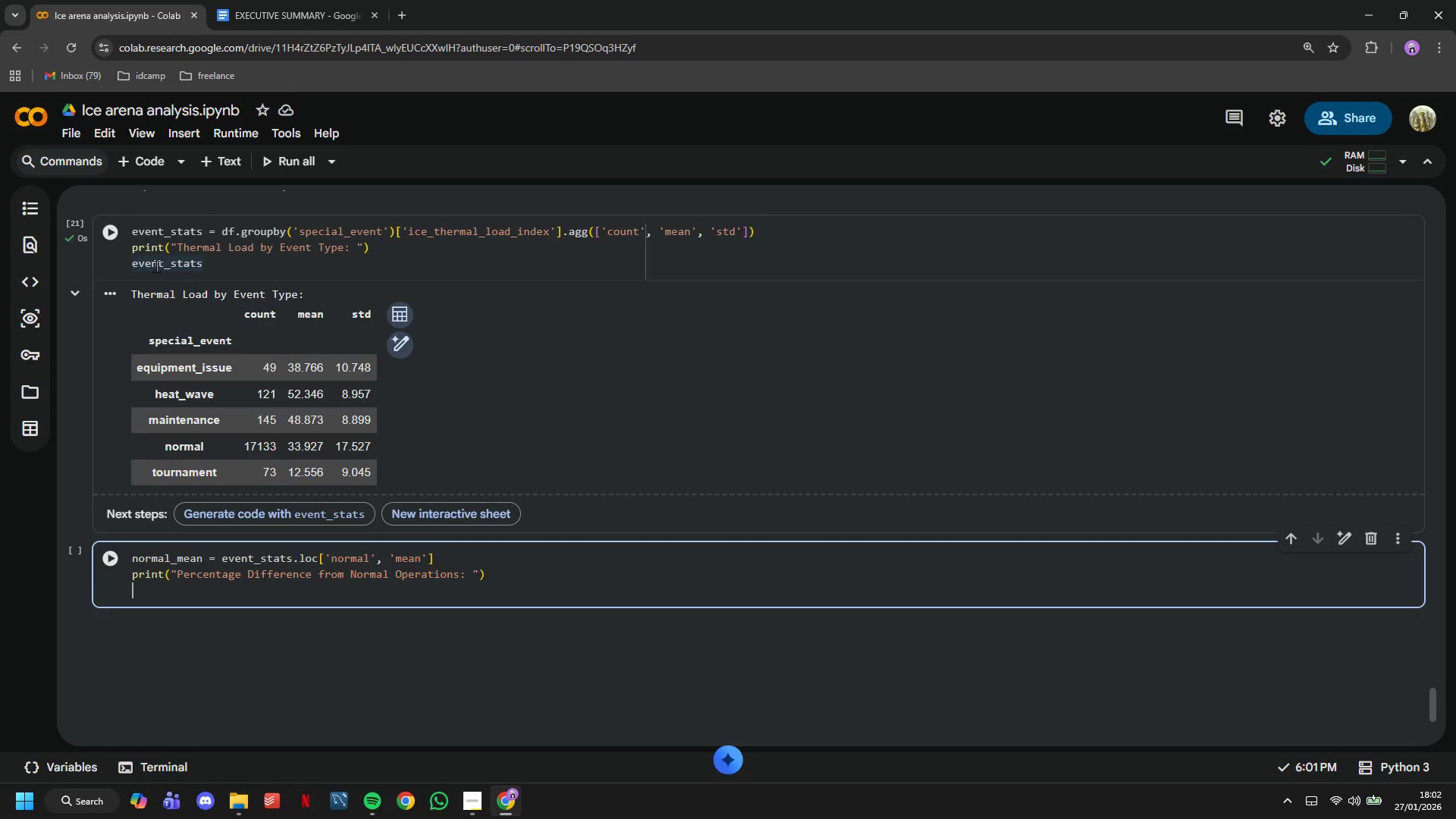 
type(for event in event_stats.index:)
 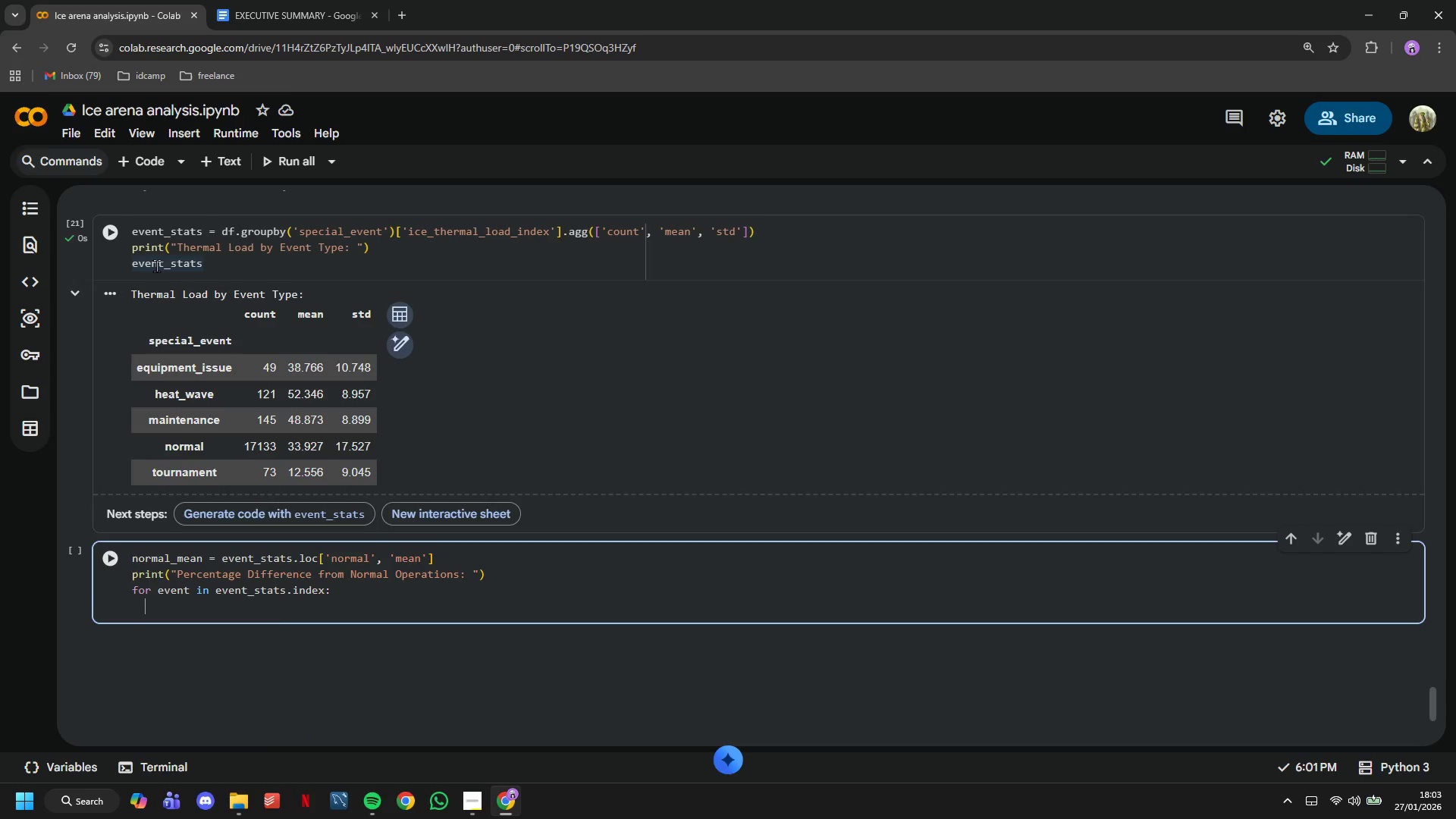 
key(Enter)
 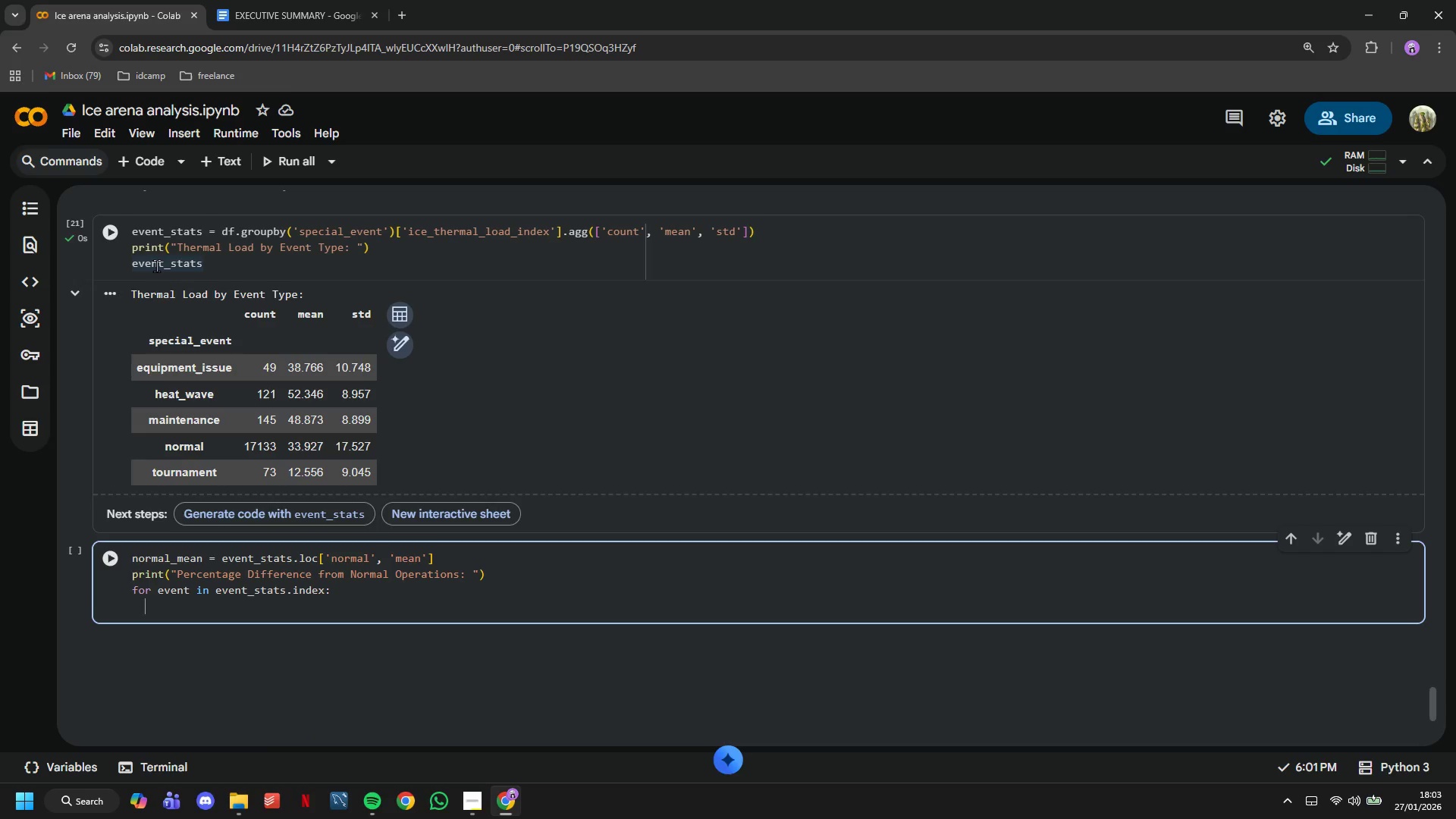 
type(if event != 'normal)
 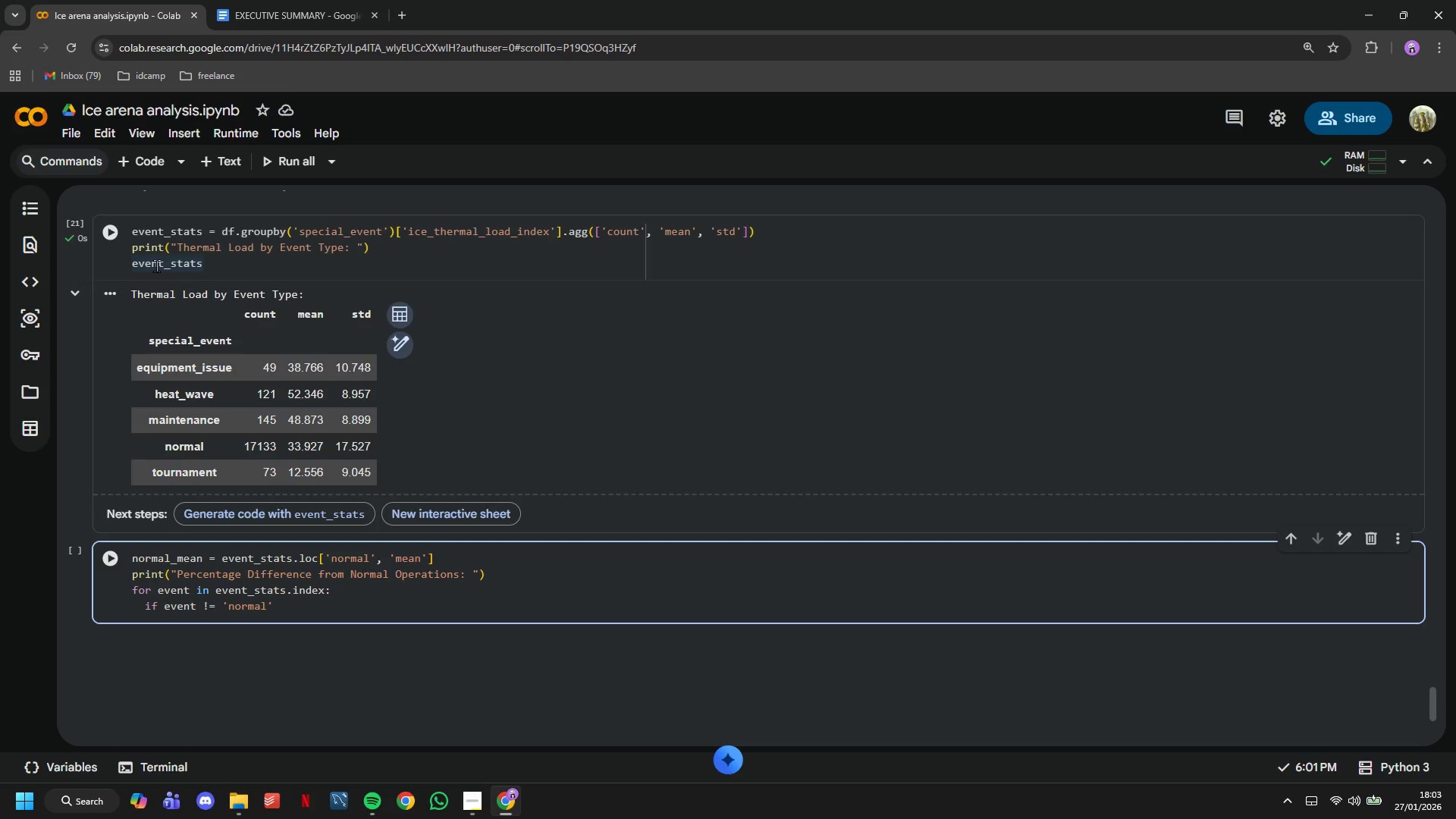 
key(ArrowRight)
 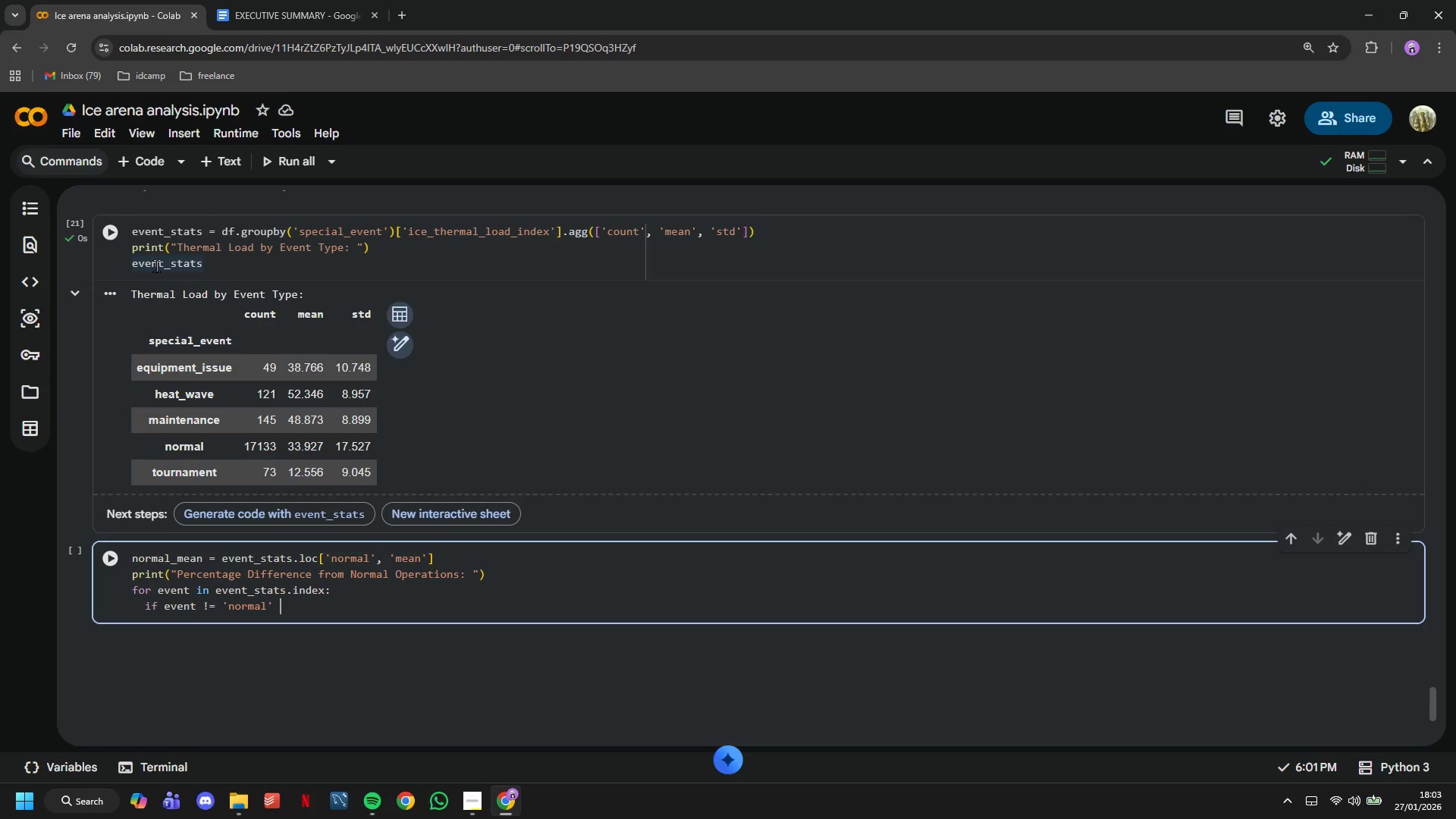 
key(Space)
 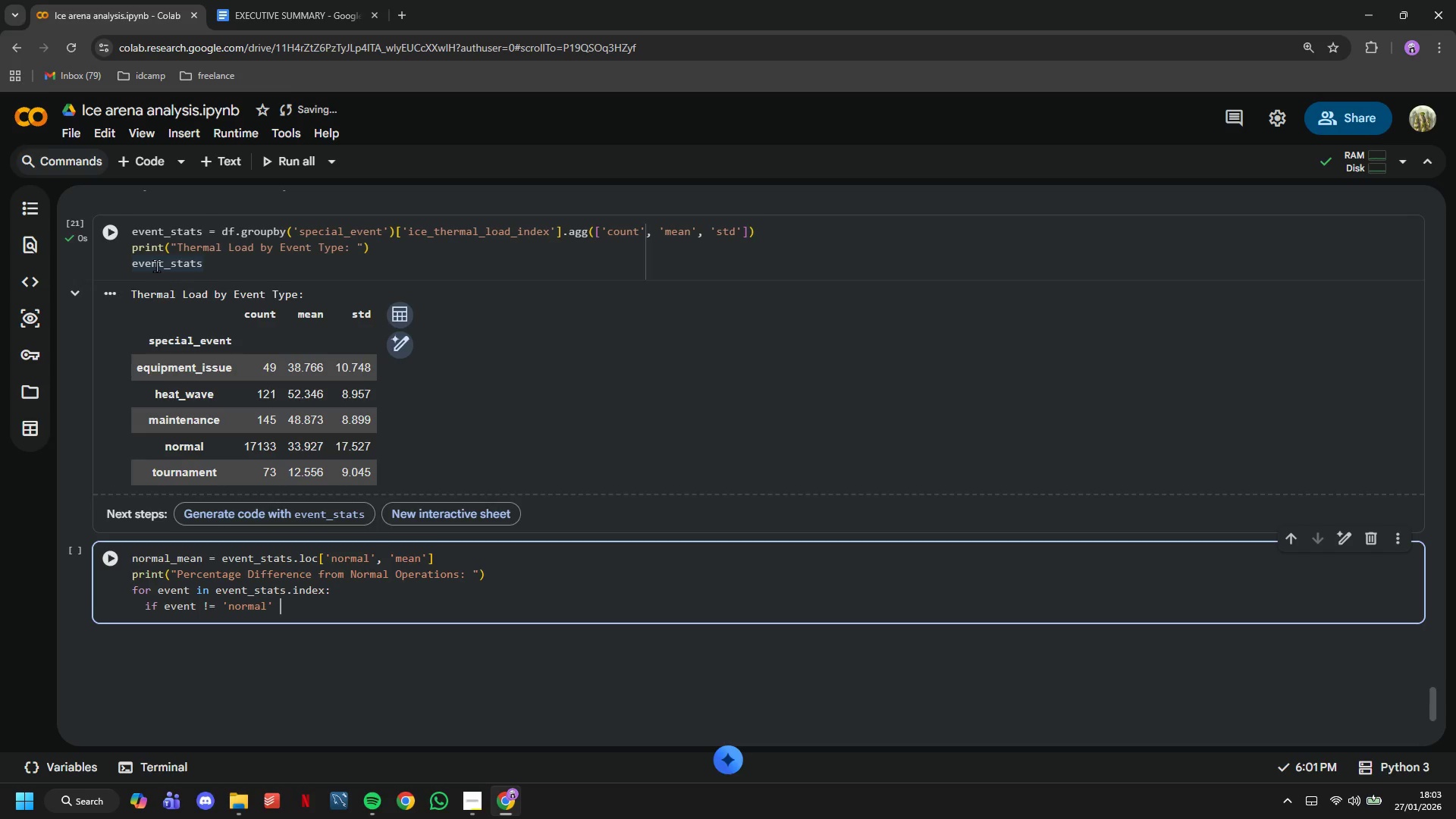 
key(Shift+ShiftLeft)
 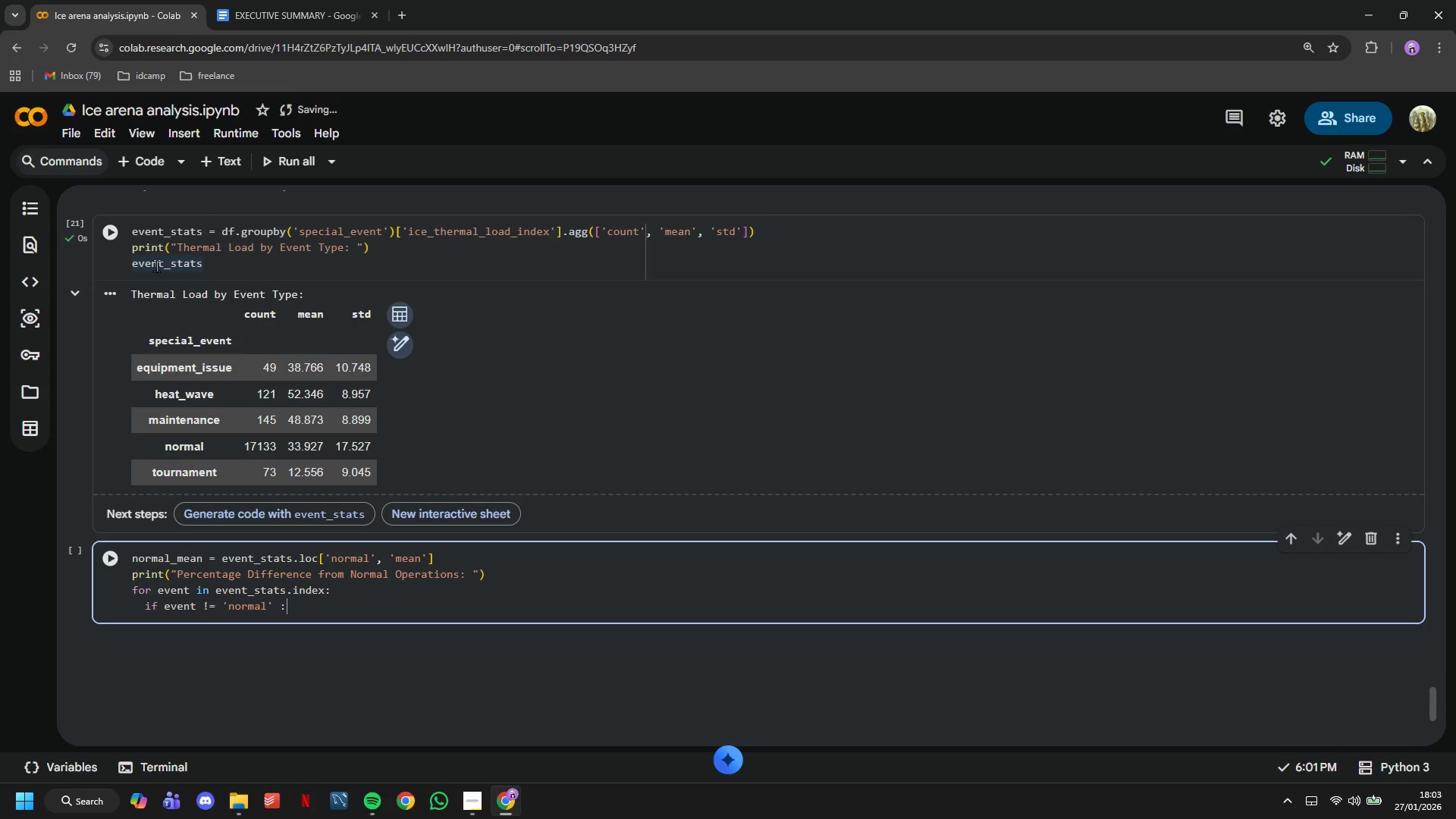 
key(Shift+Semicolon)
 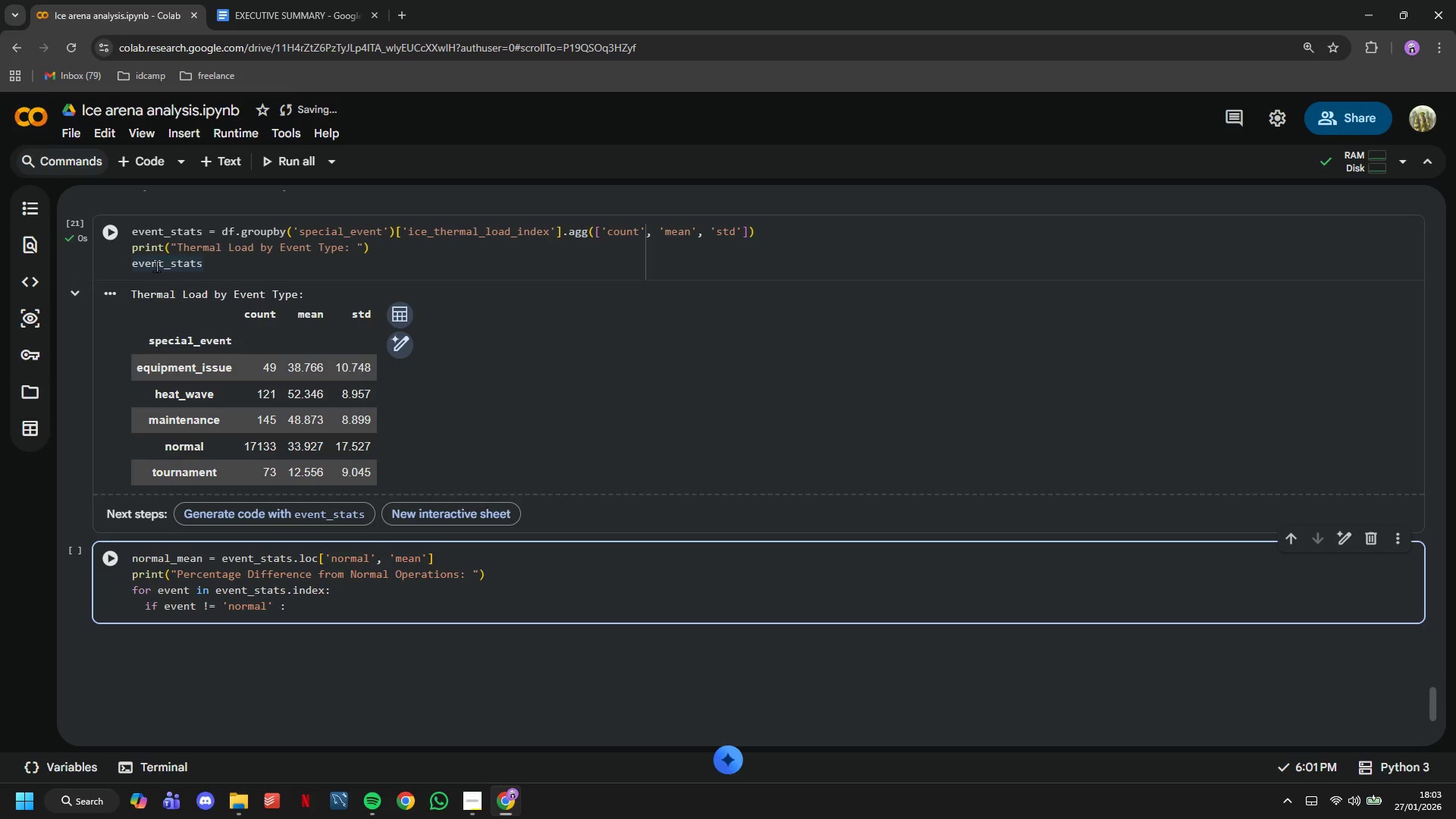 
key(Enter)
 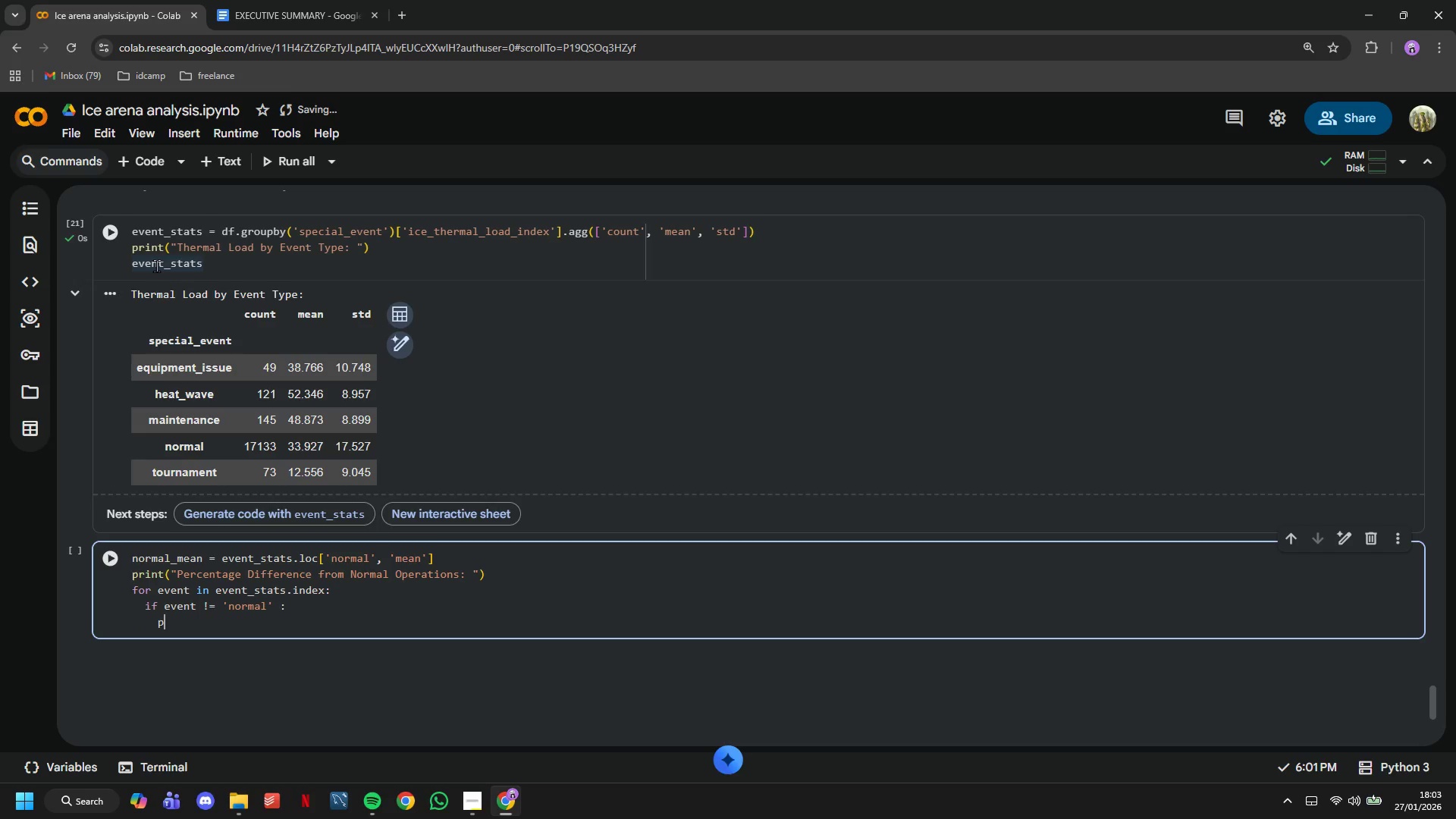 
type(pct_diff = ((event_stats.loc[event, )
 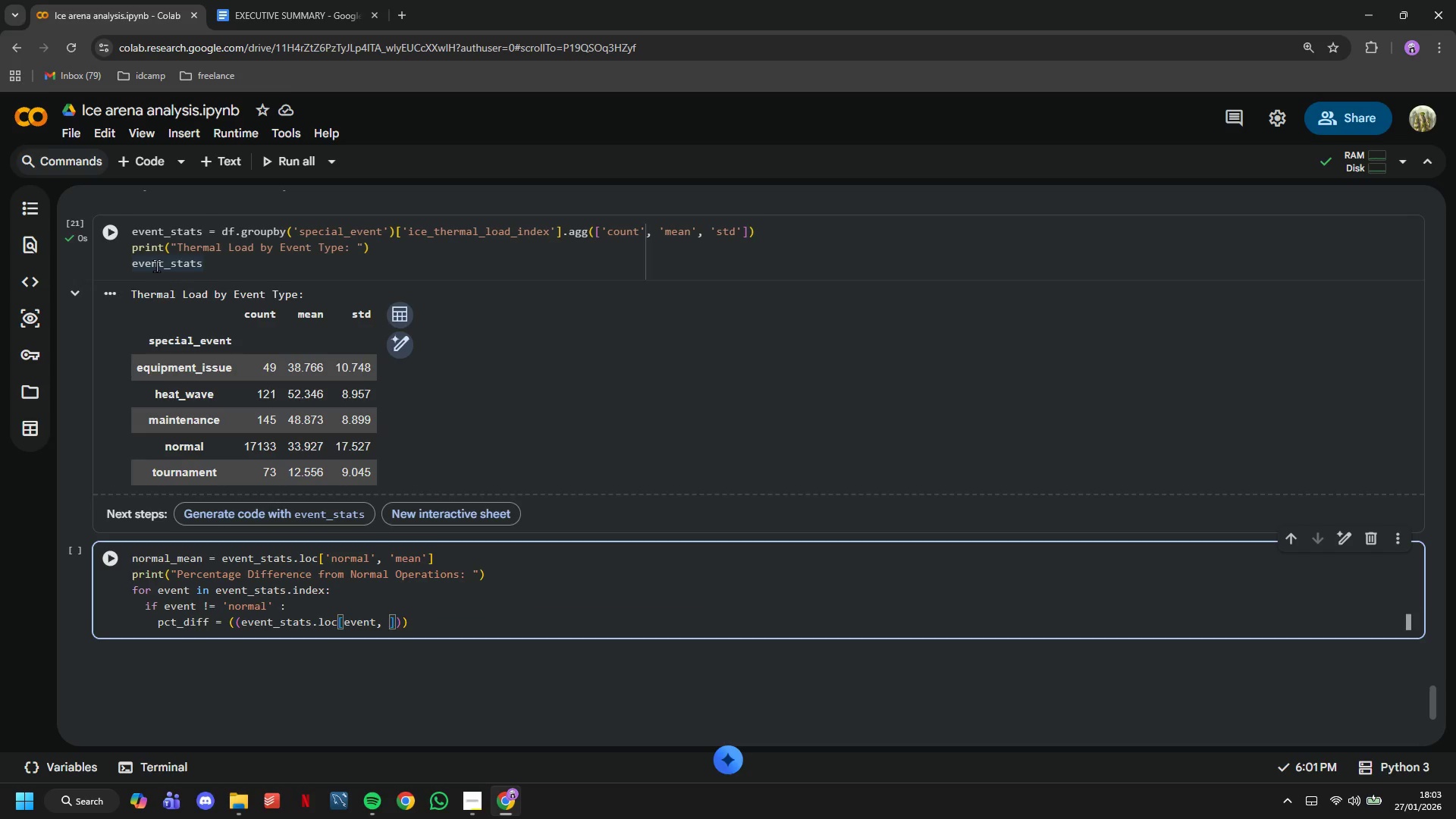 
wait(19.64)
 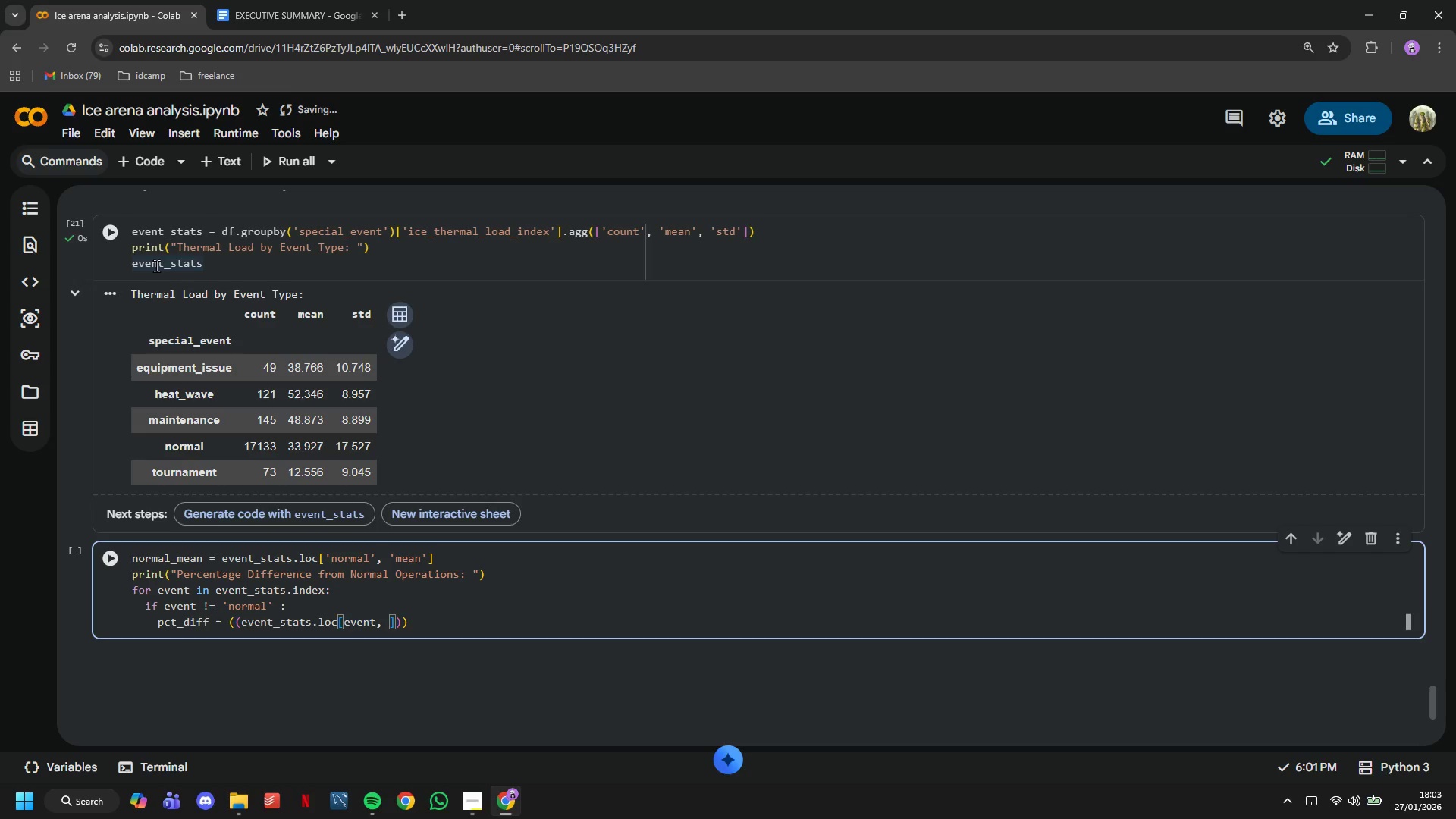 
type('mean)
 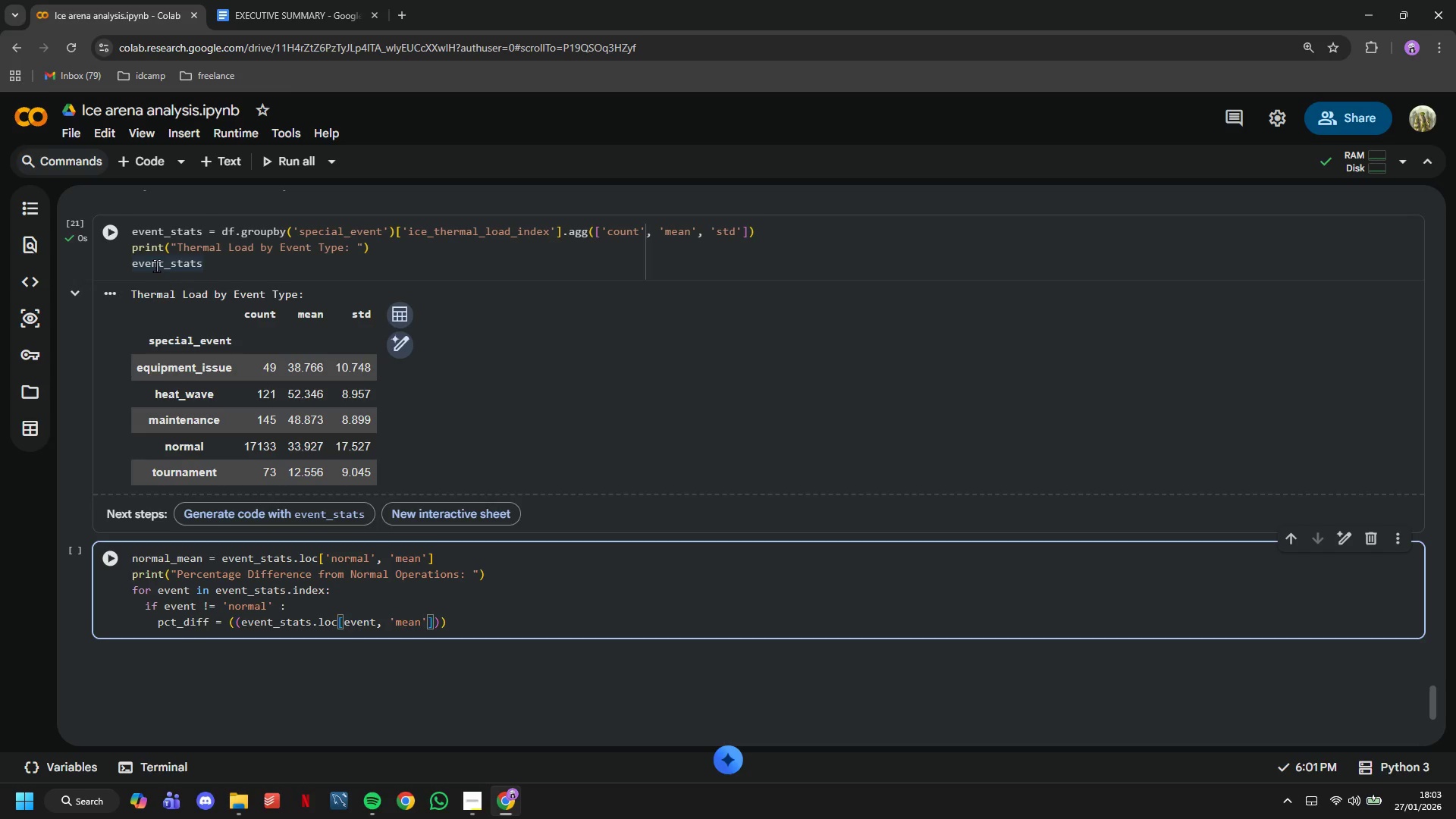 
key(ArrowRight)
 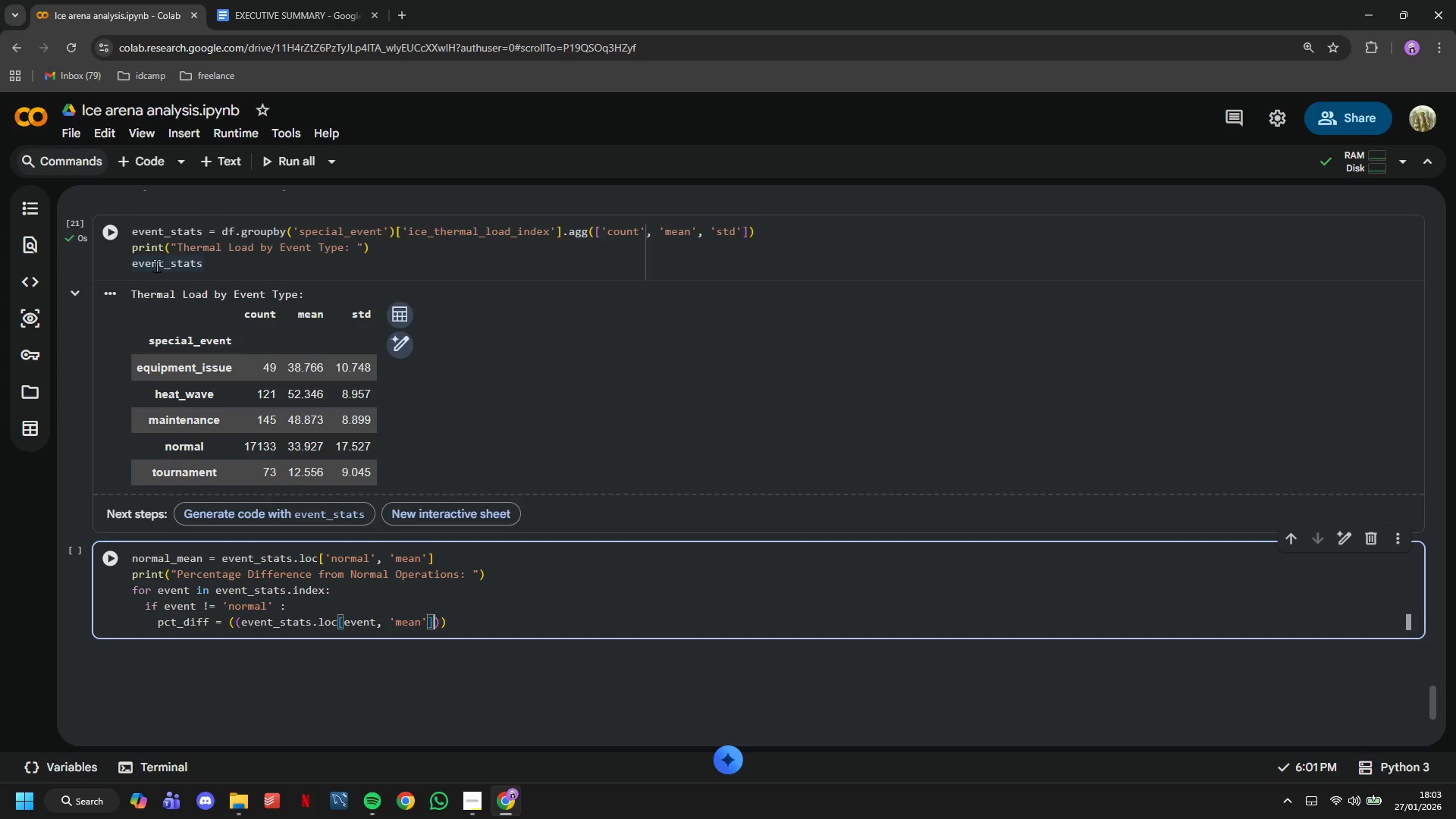 
key(ArrowRight)
 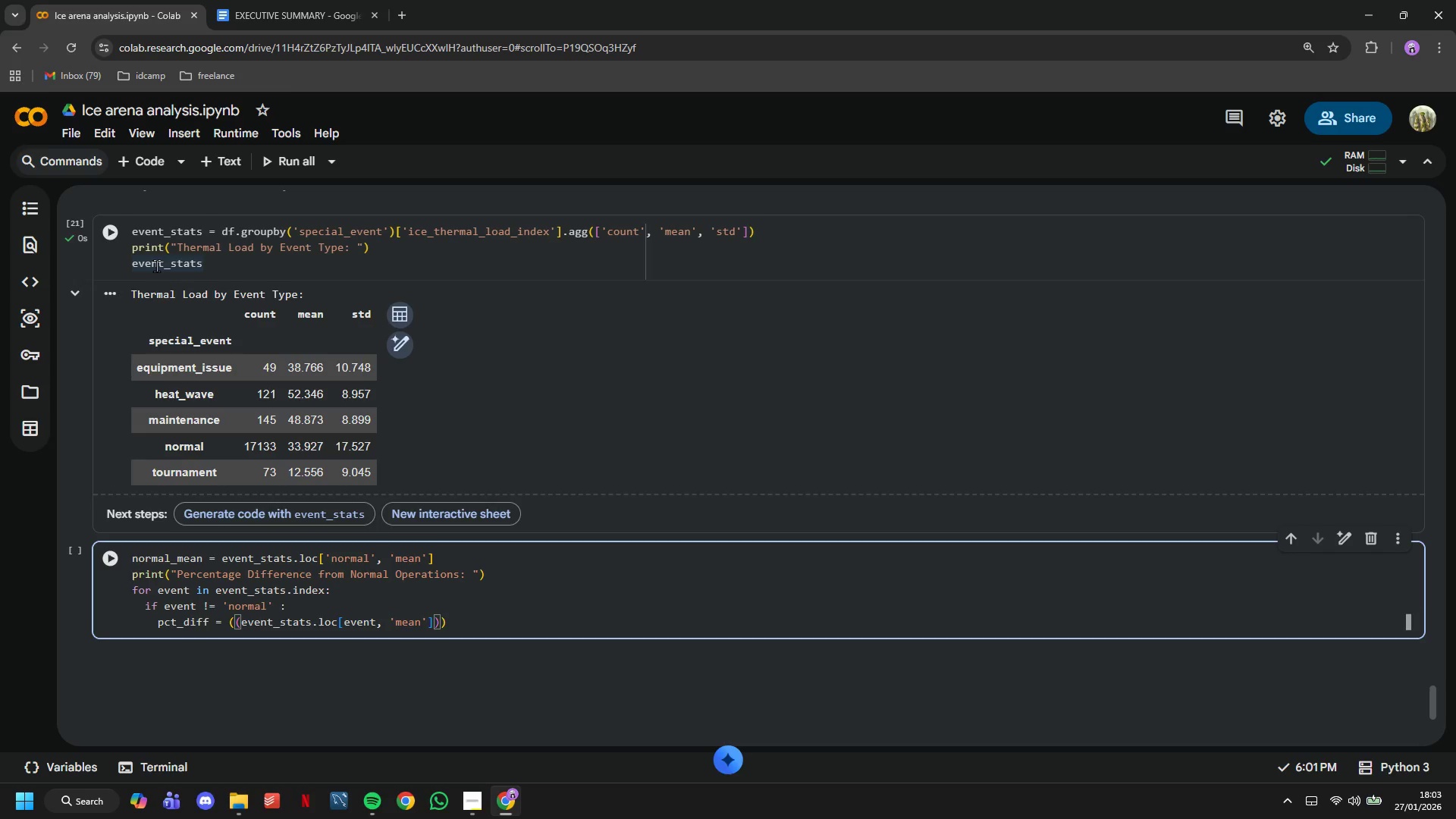 
type( - normal_mean)
 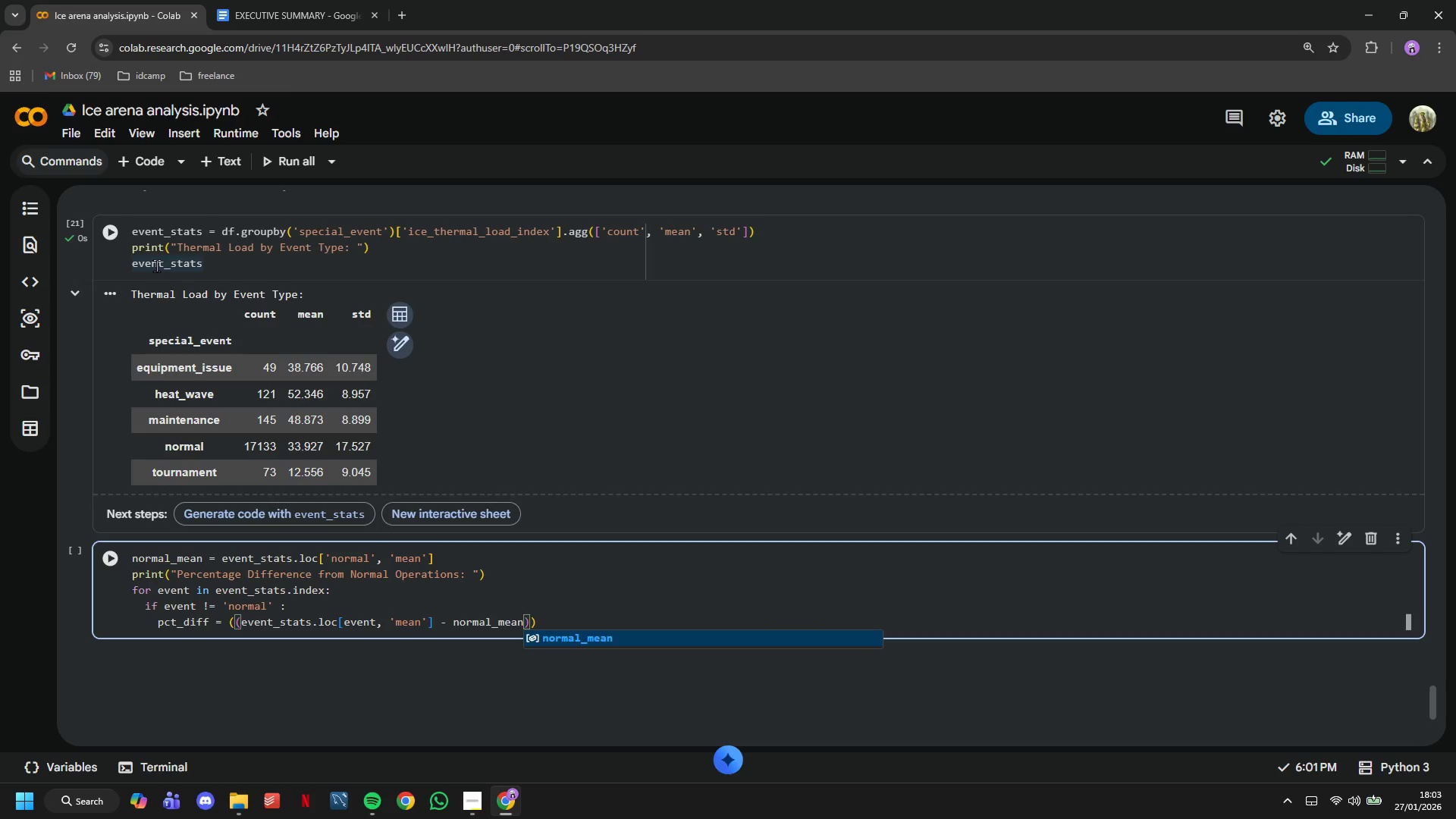 
key(ArrowRight)
 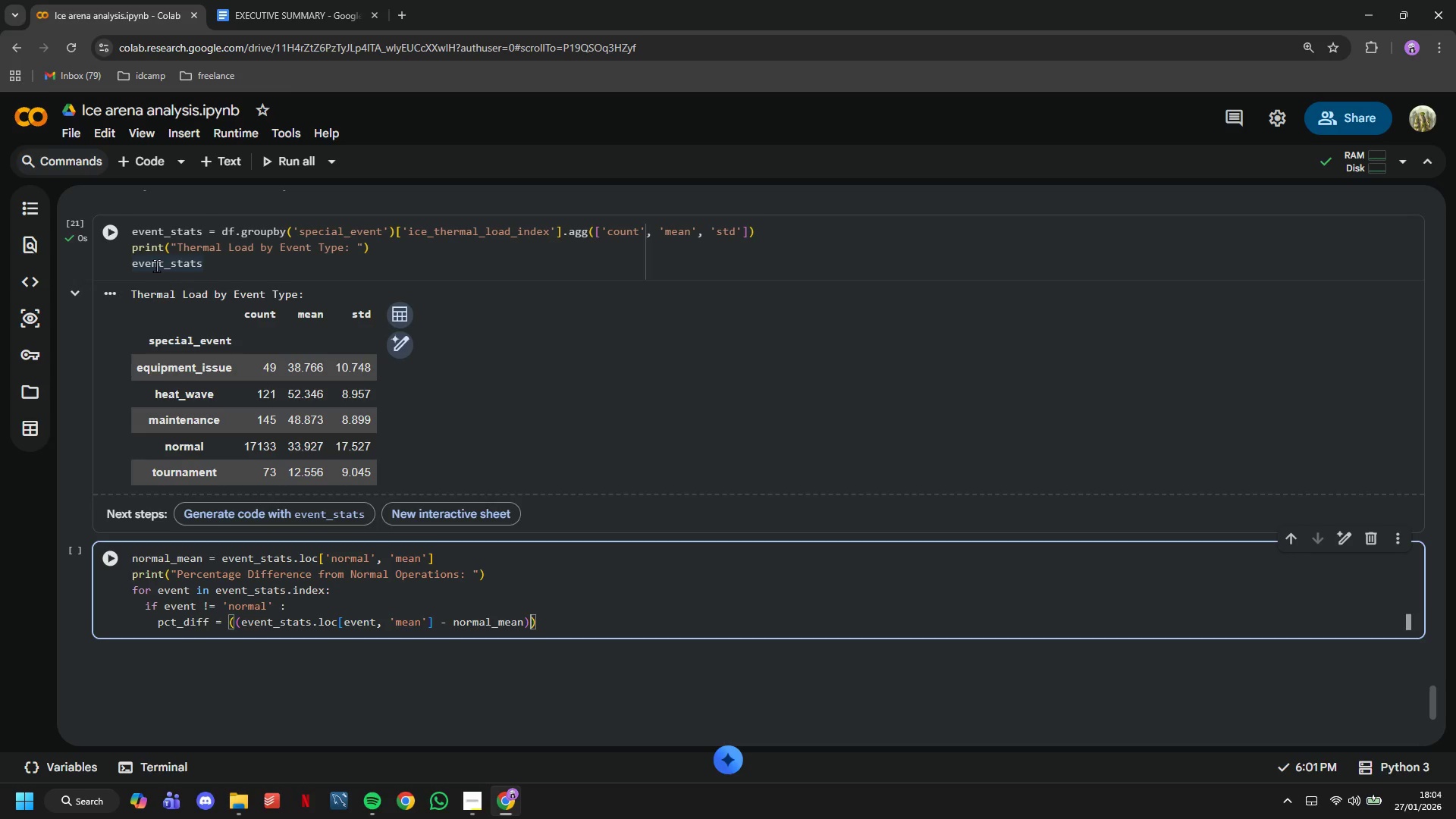 
type( / normal_mean)
 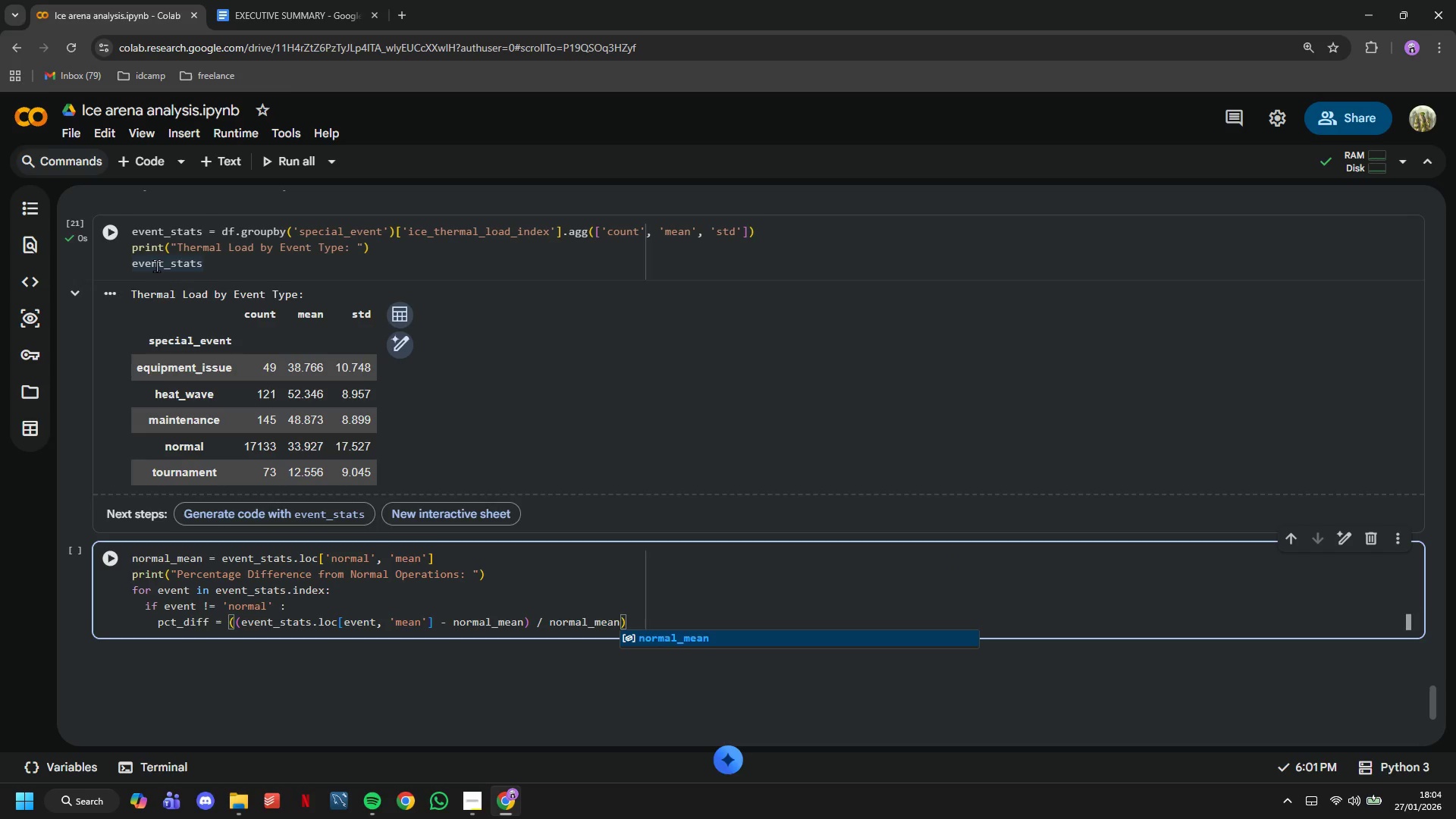 
key(ArrowRight)
 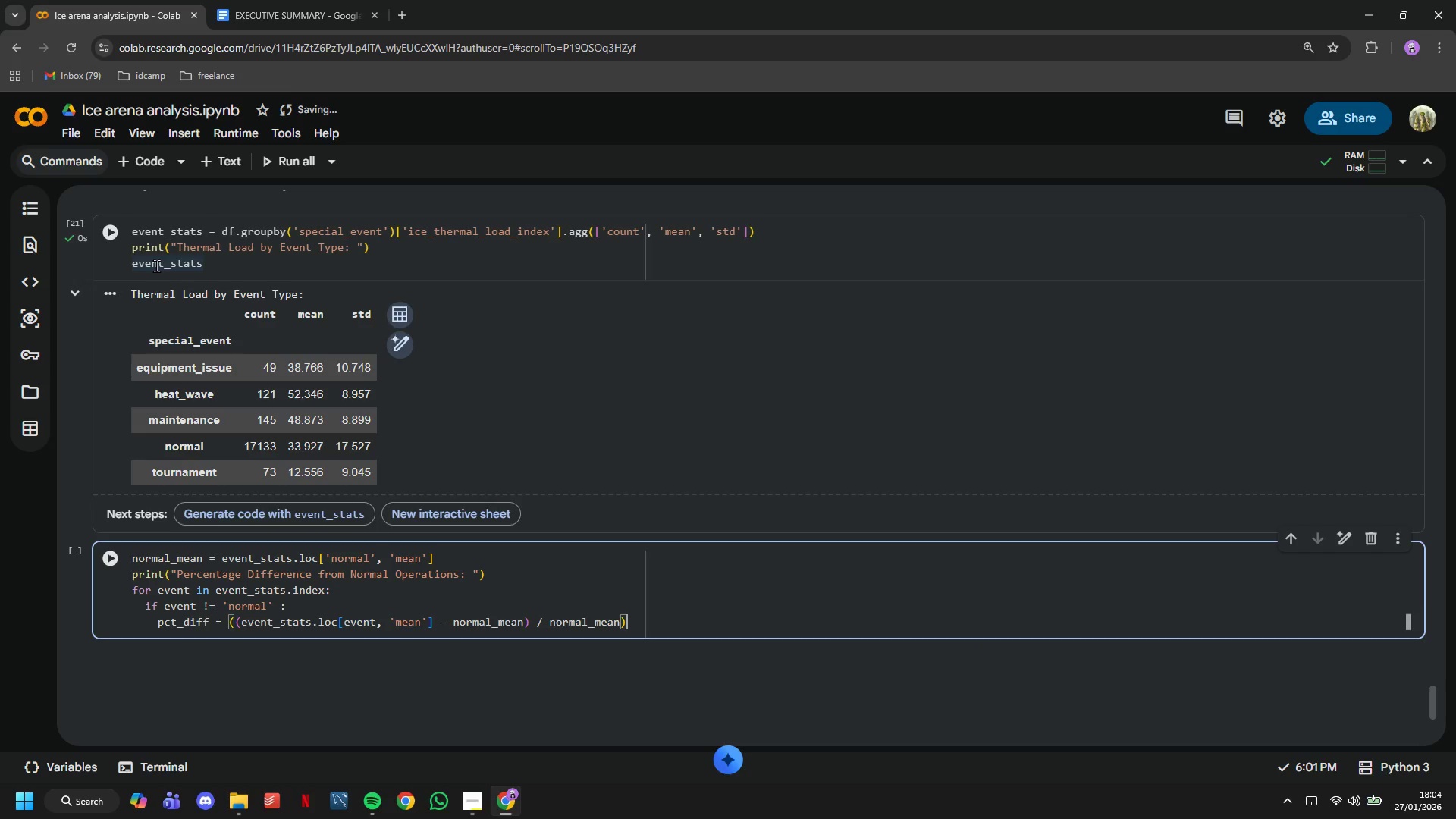 
type( * 100)
 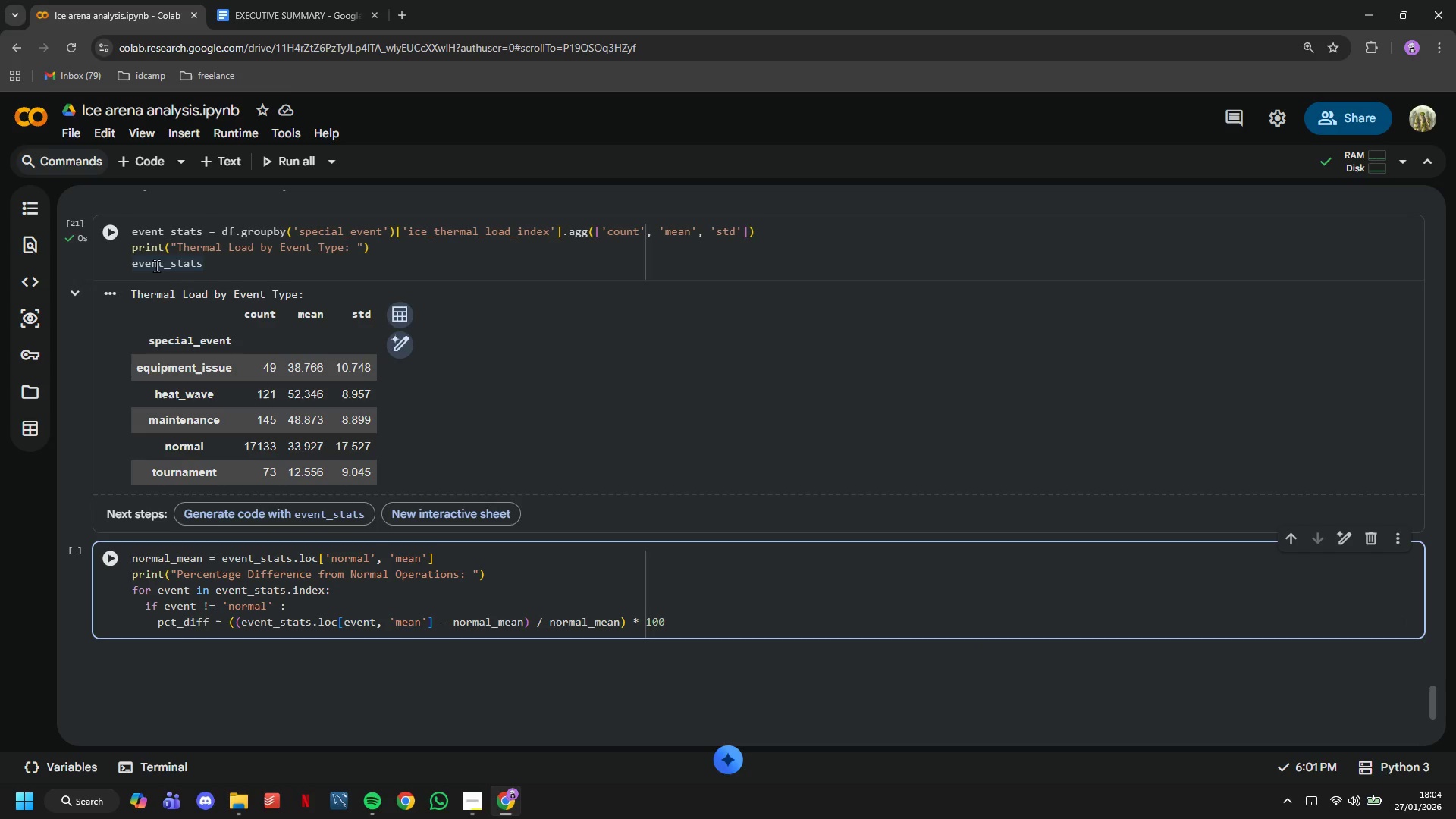 
key(Enter)
 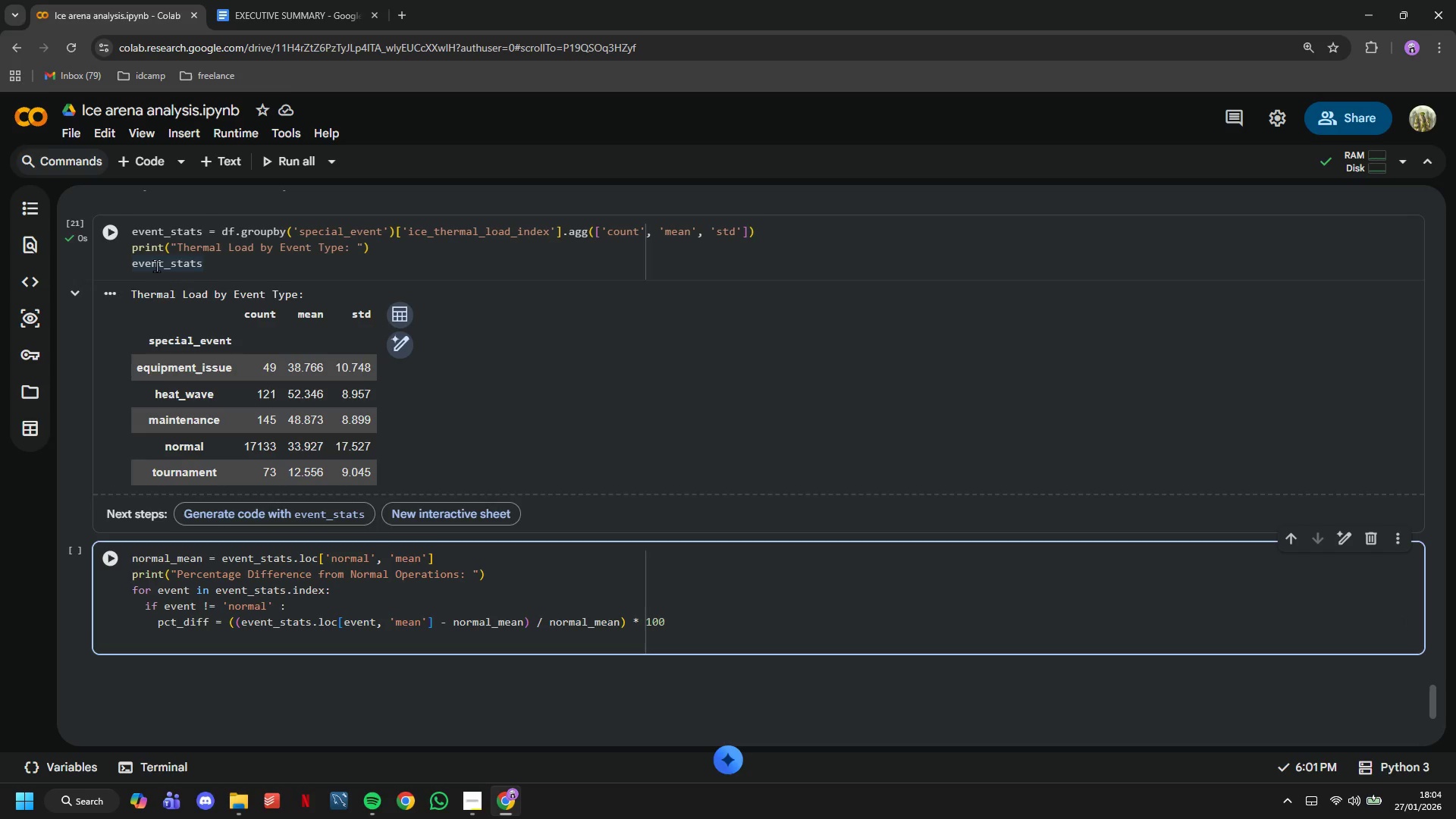 
type(print(f" {)
 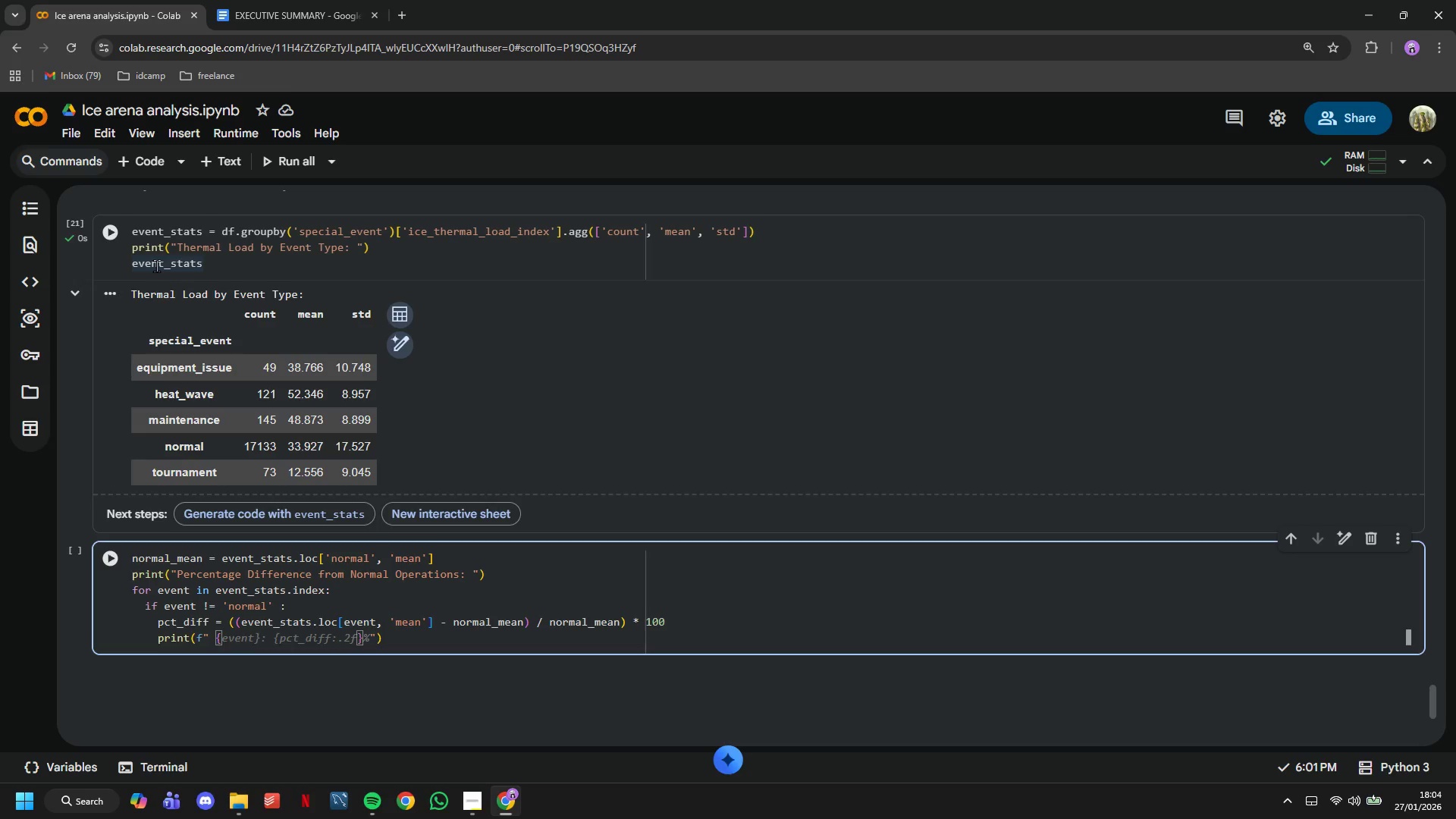 
wait(67.48)
 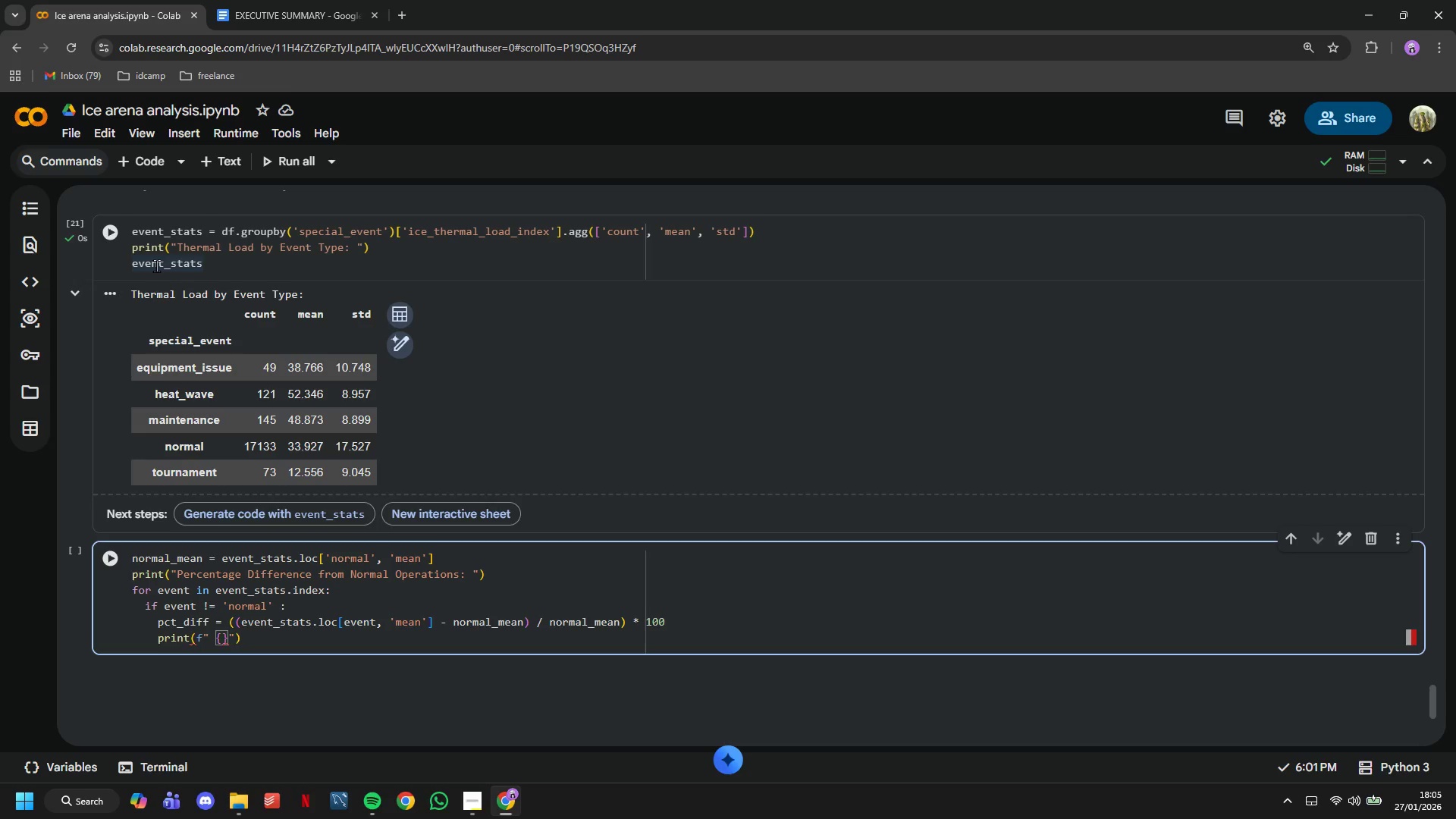 
type(event.replace('_)
 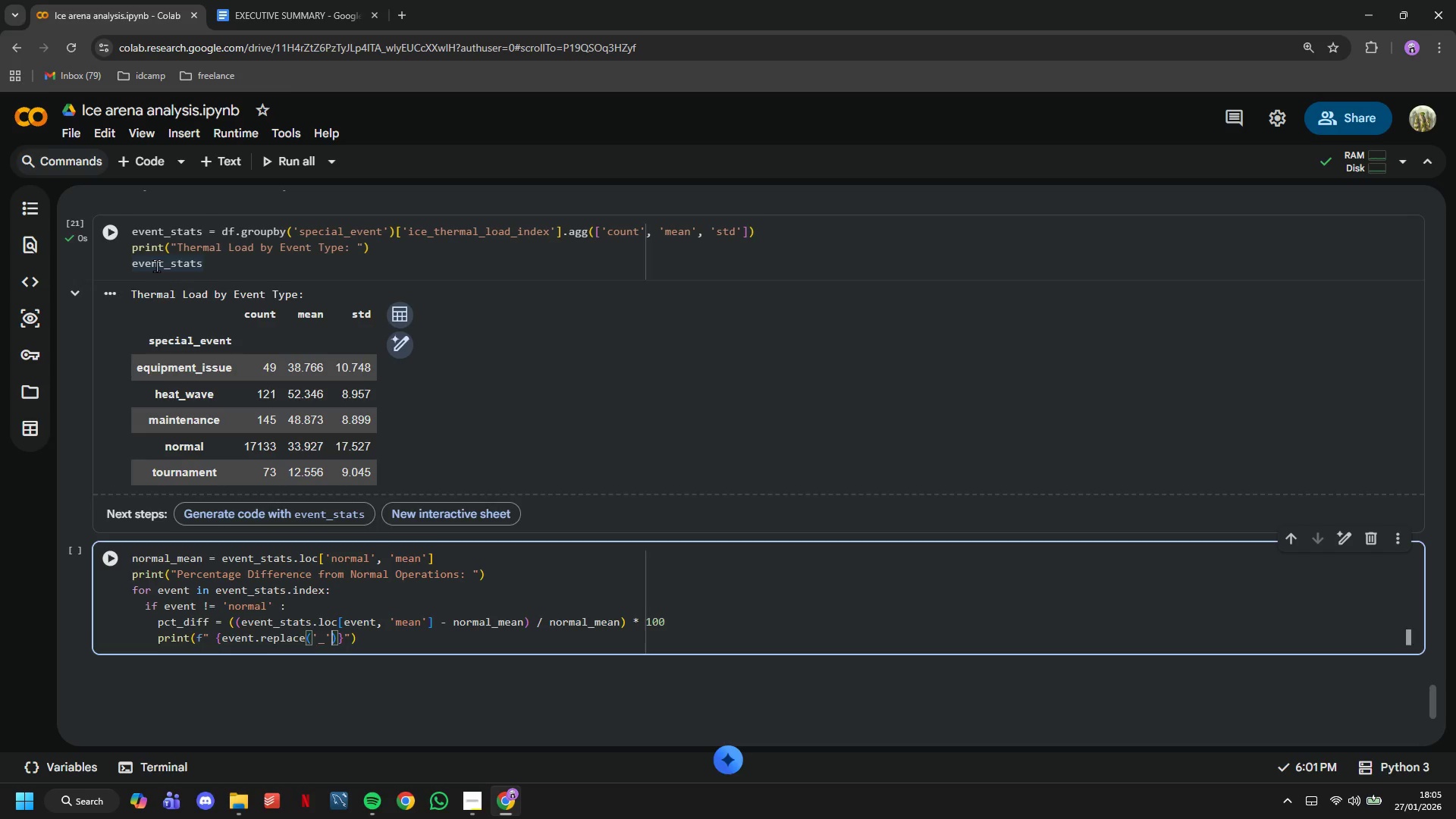 
 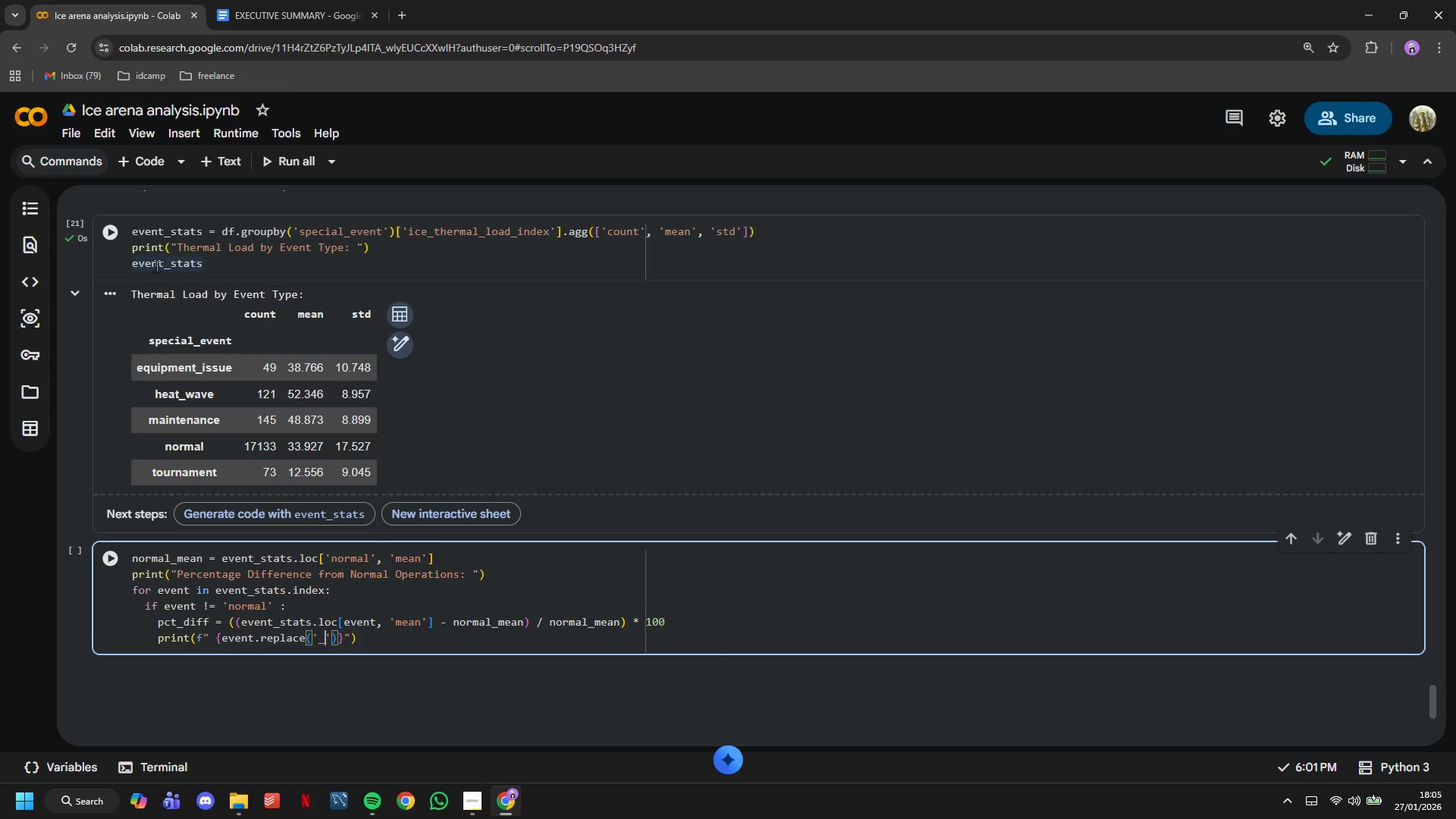 
key(ArrowRight)
 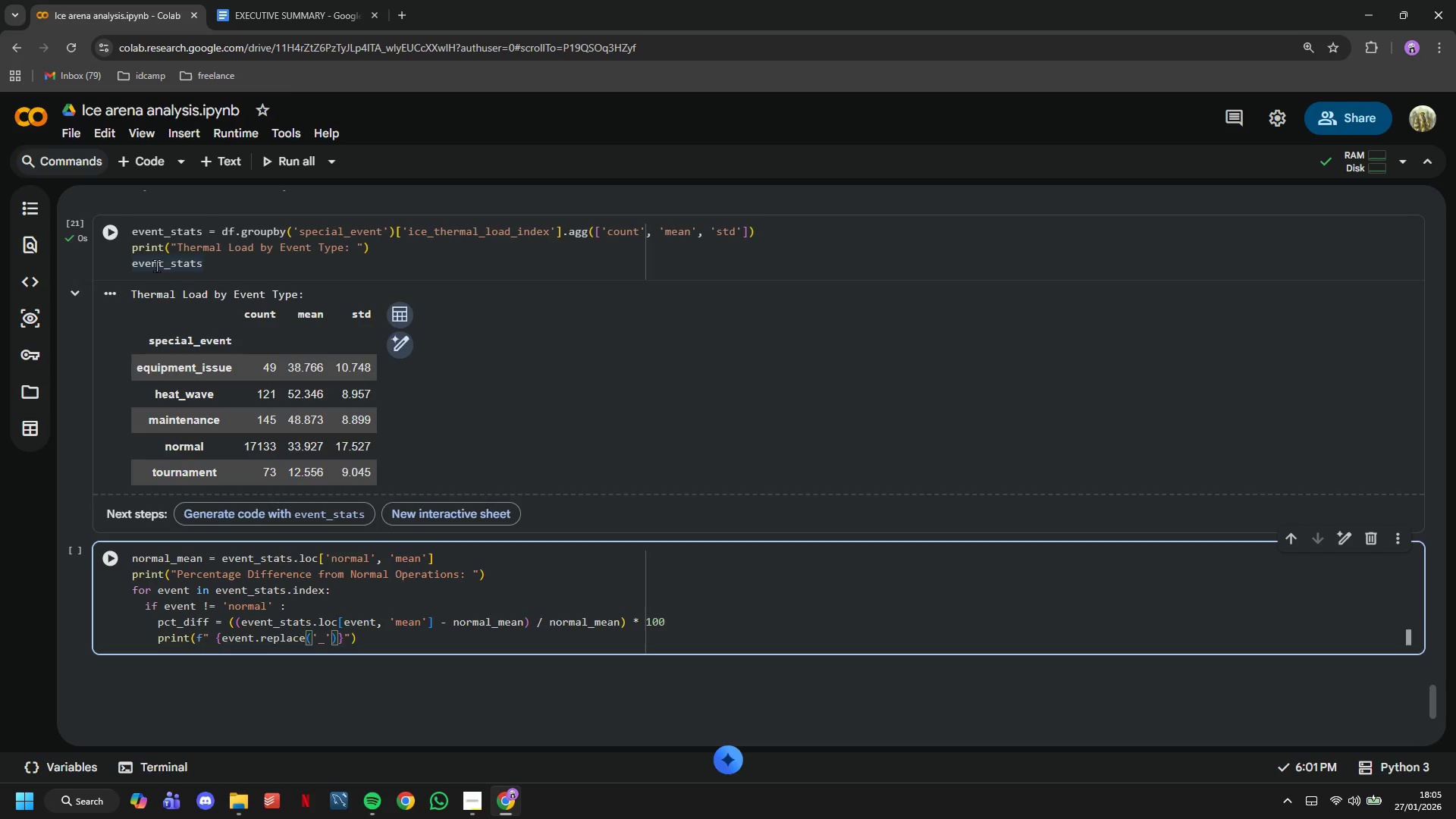 
key(Comma)
 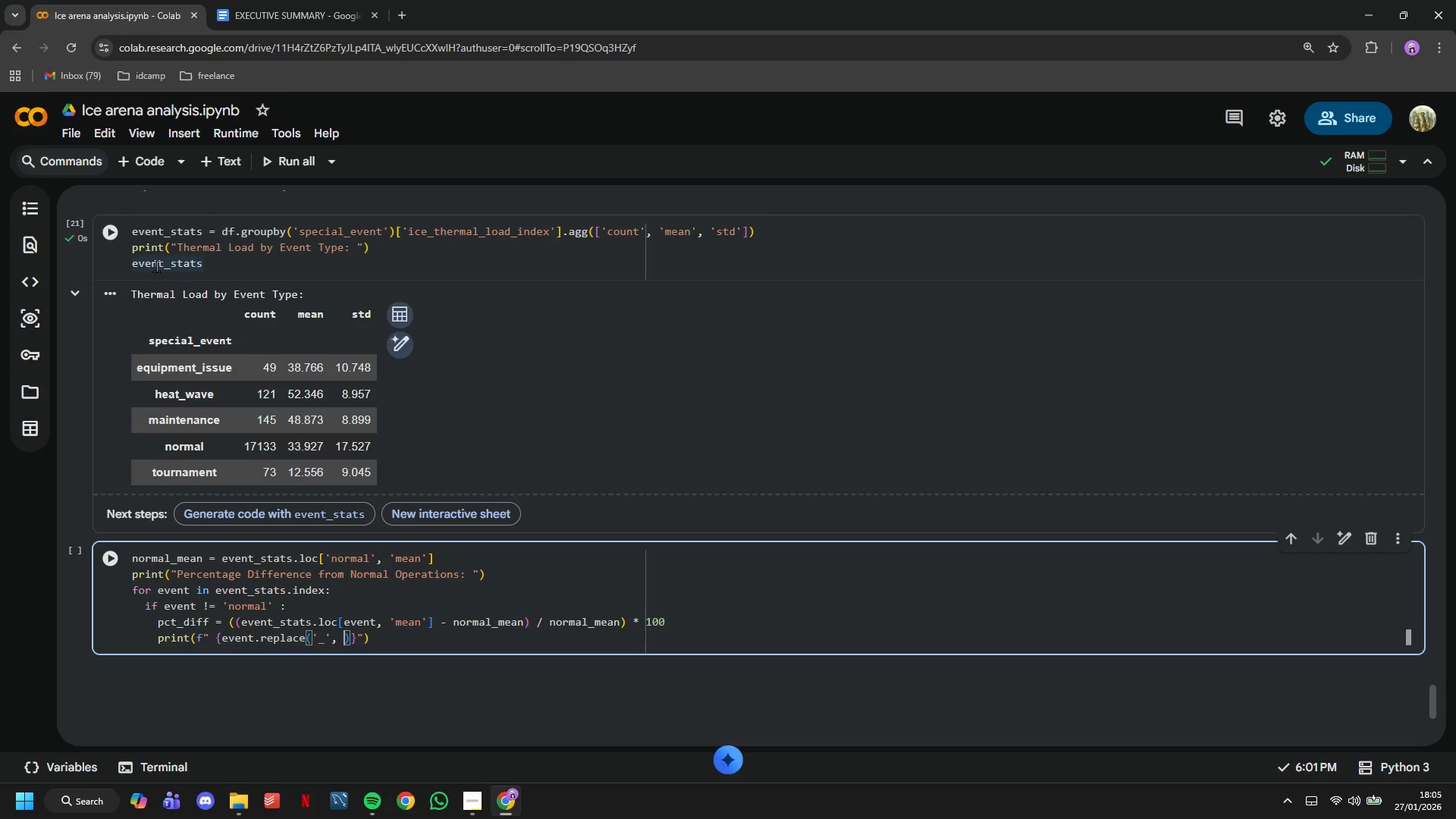 
key(Space)
 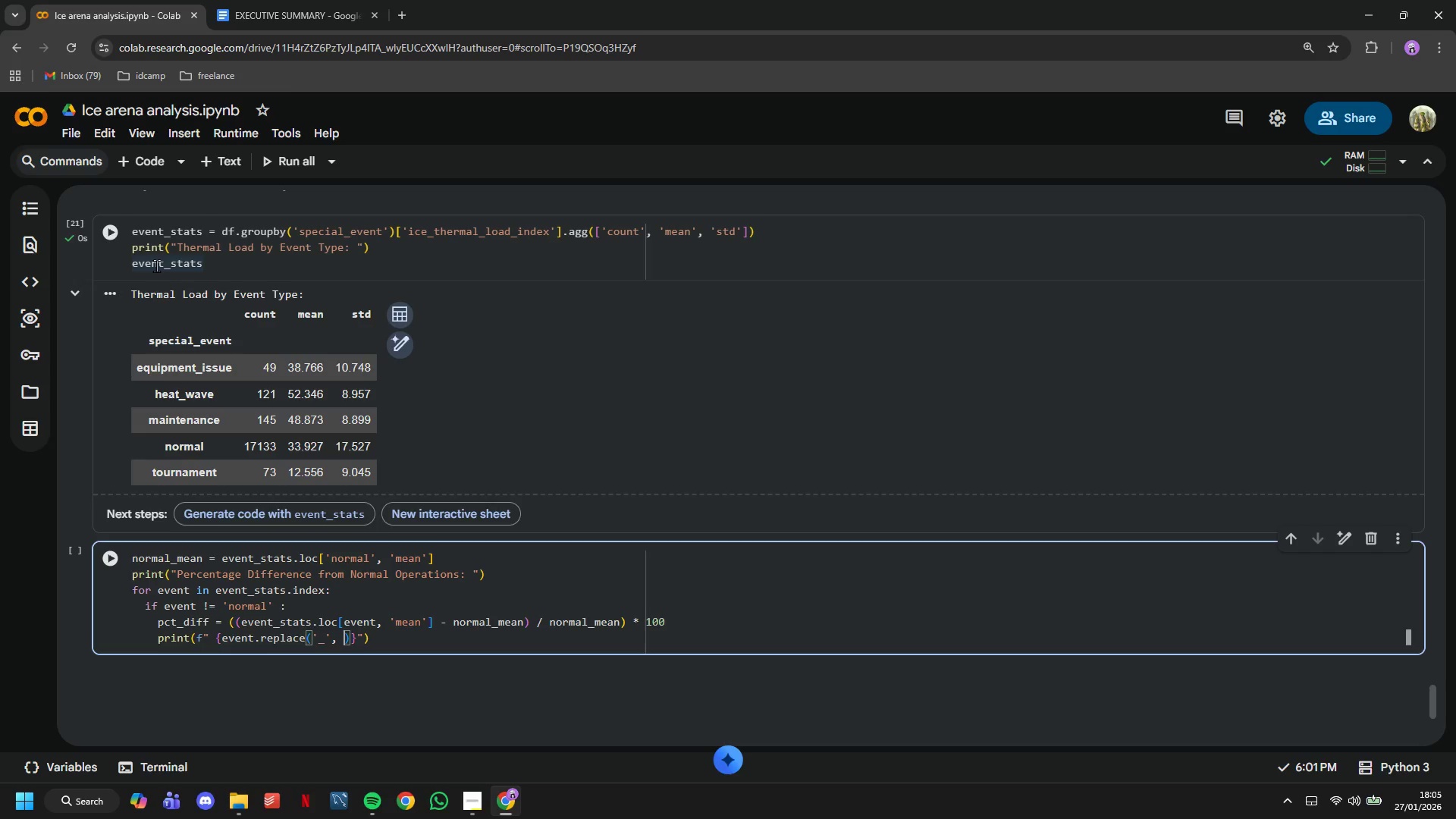 
key(Shift+ShiftLeft)
 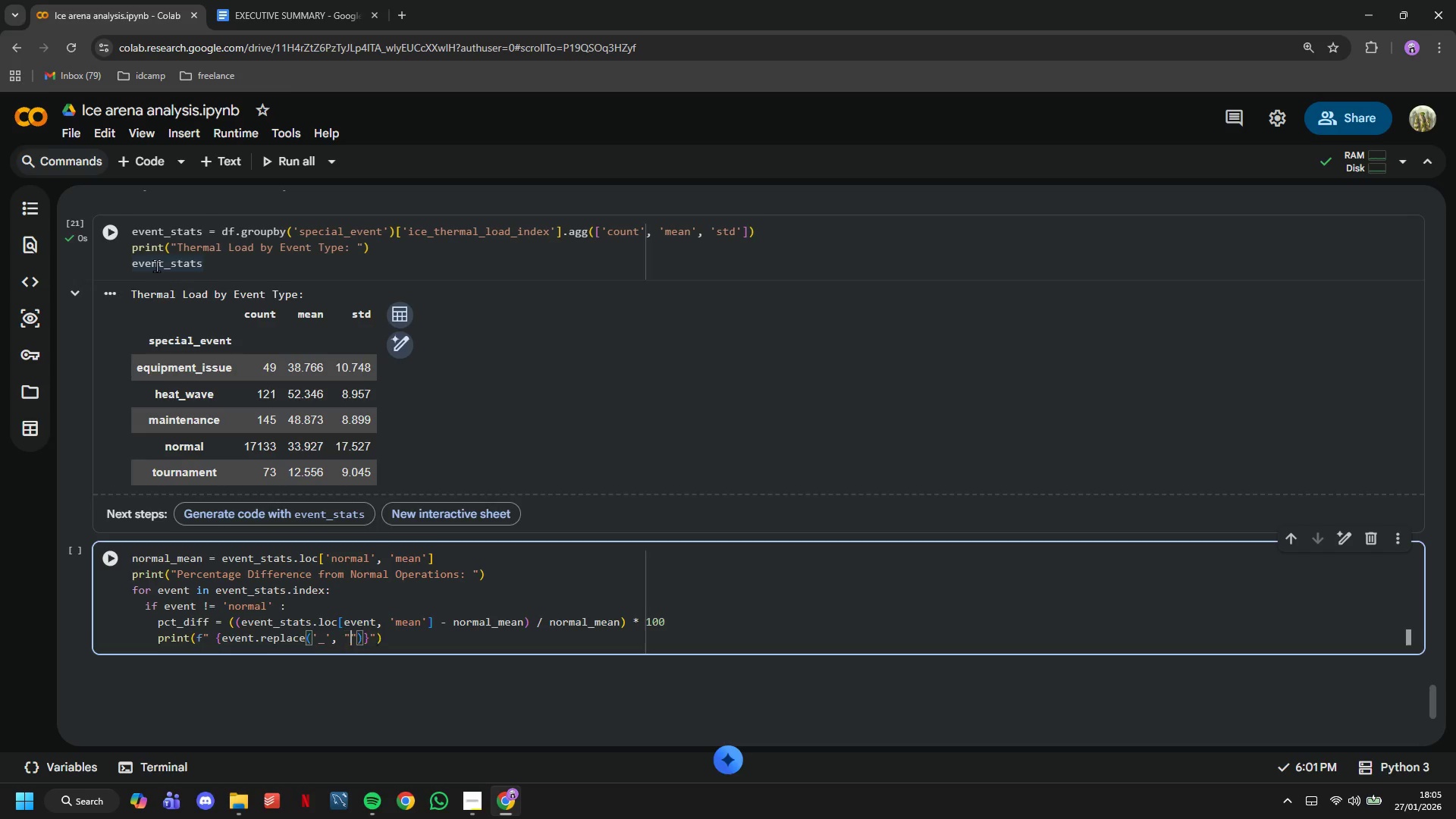 
key(Shift+Quote)
 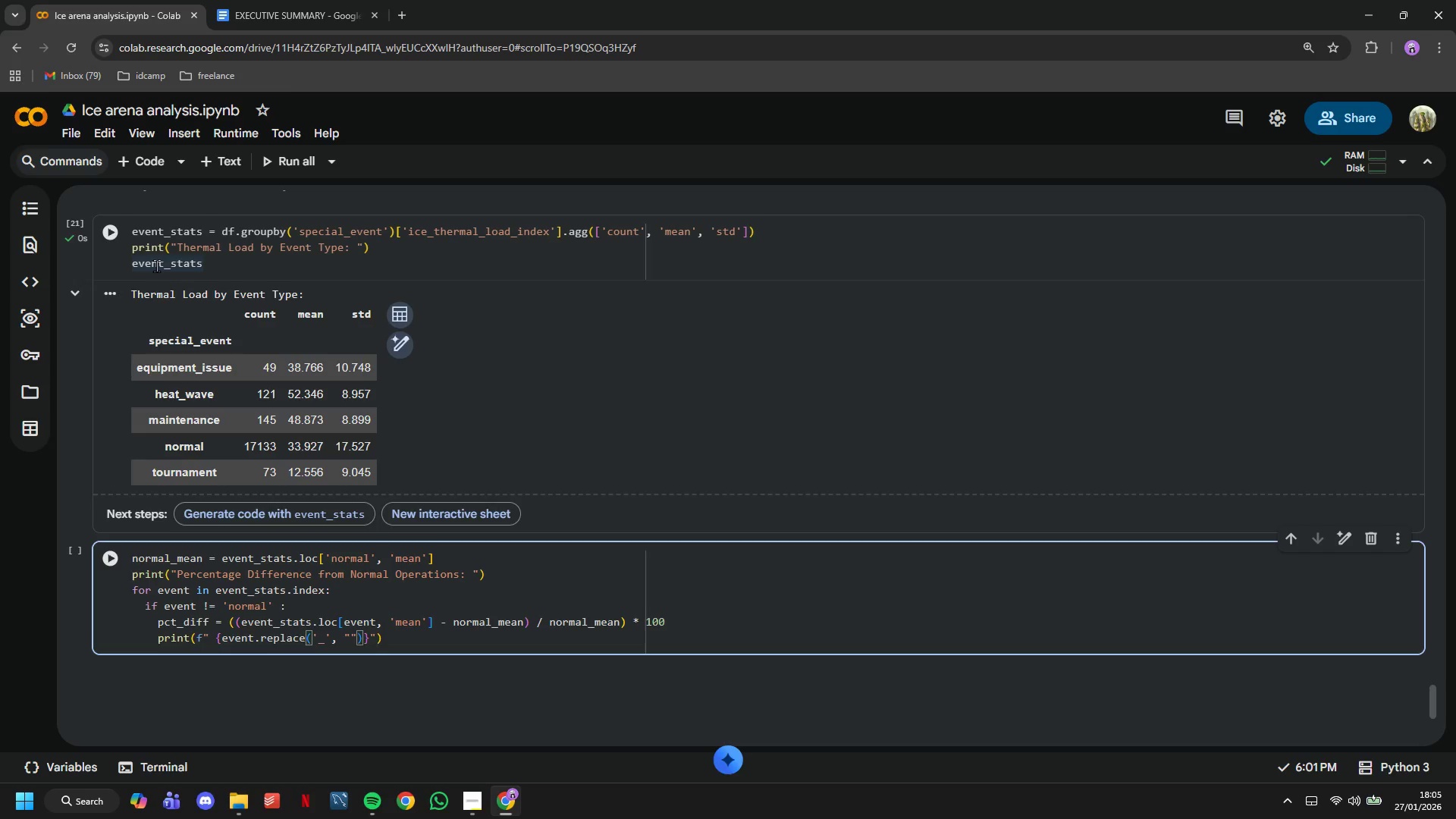 
key(Backspace)
 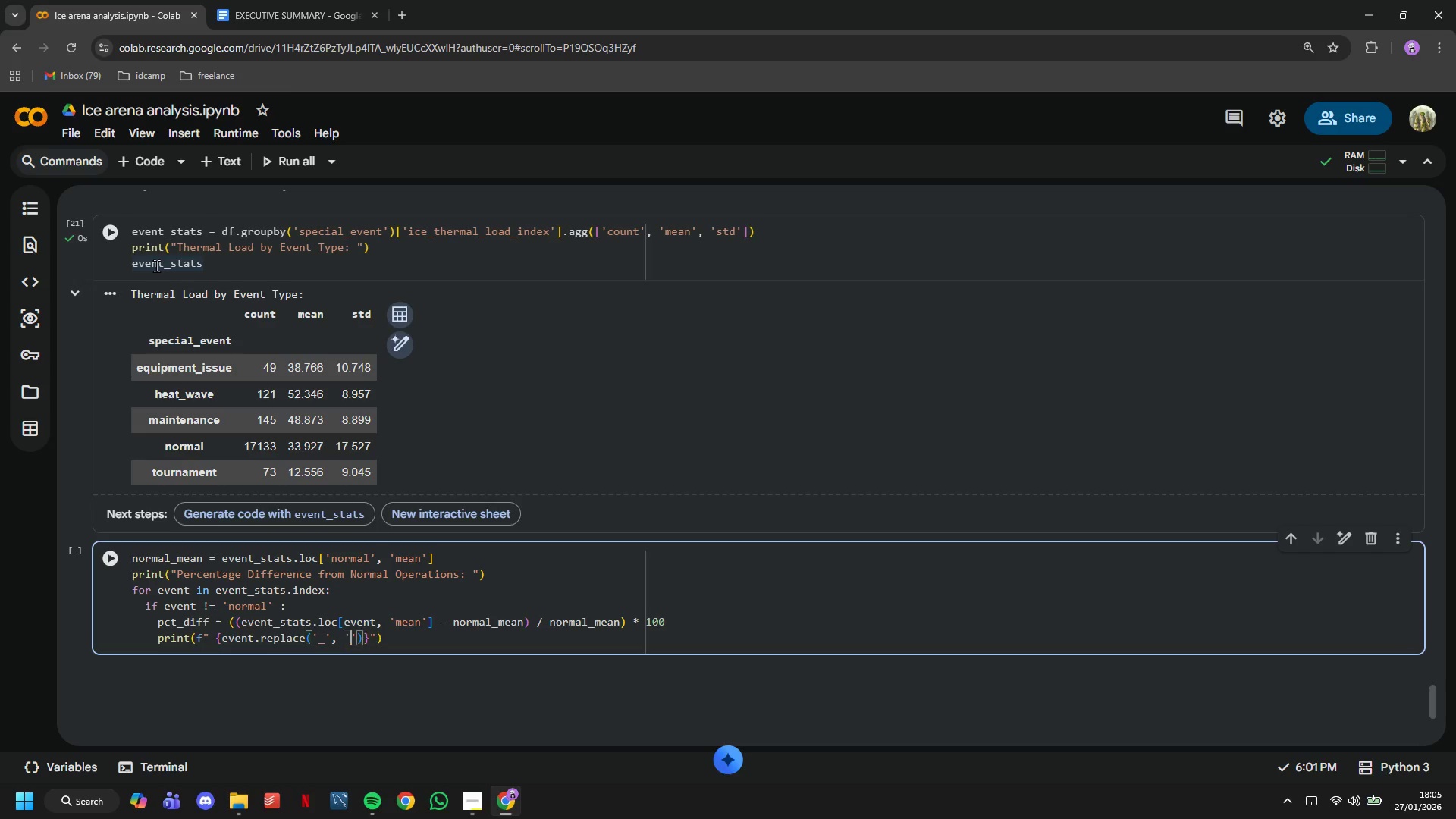 
key(Quote)
 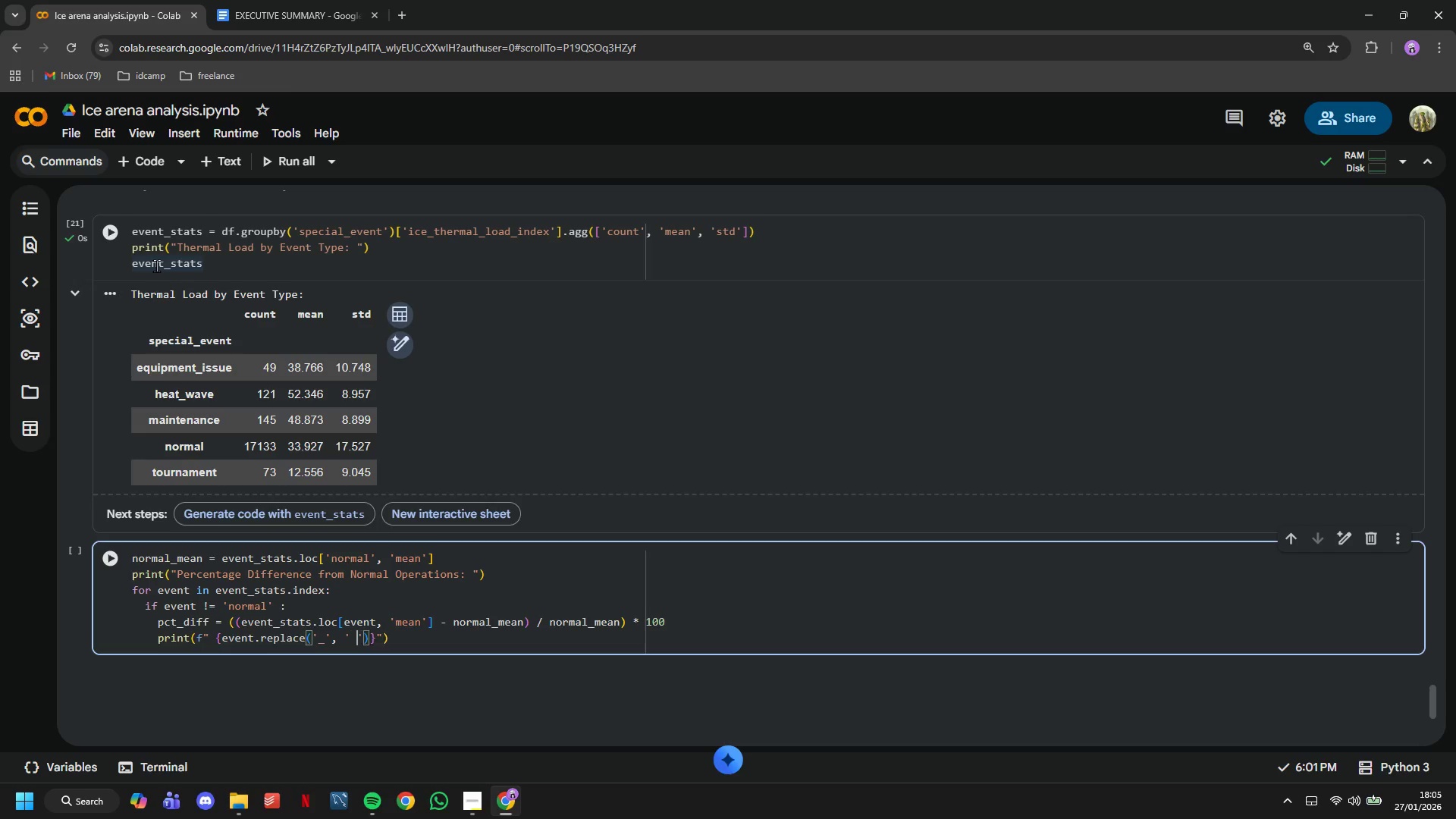 
key(Space)
 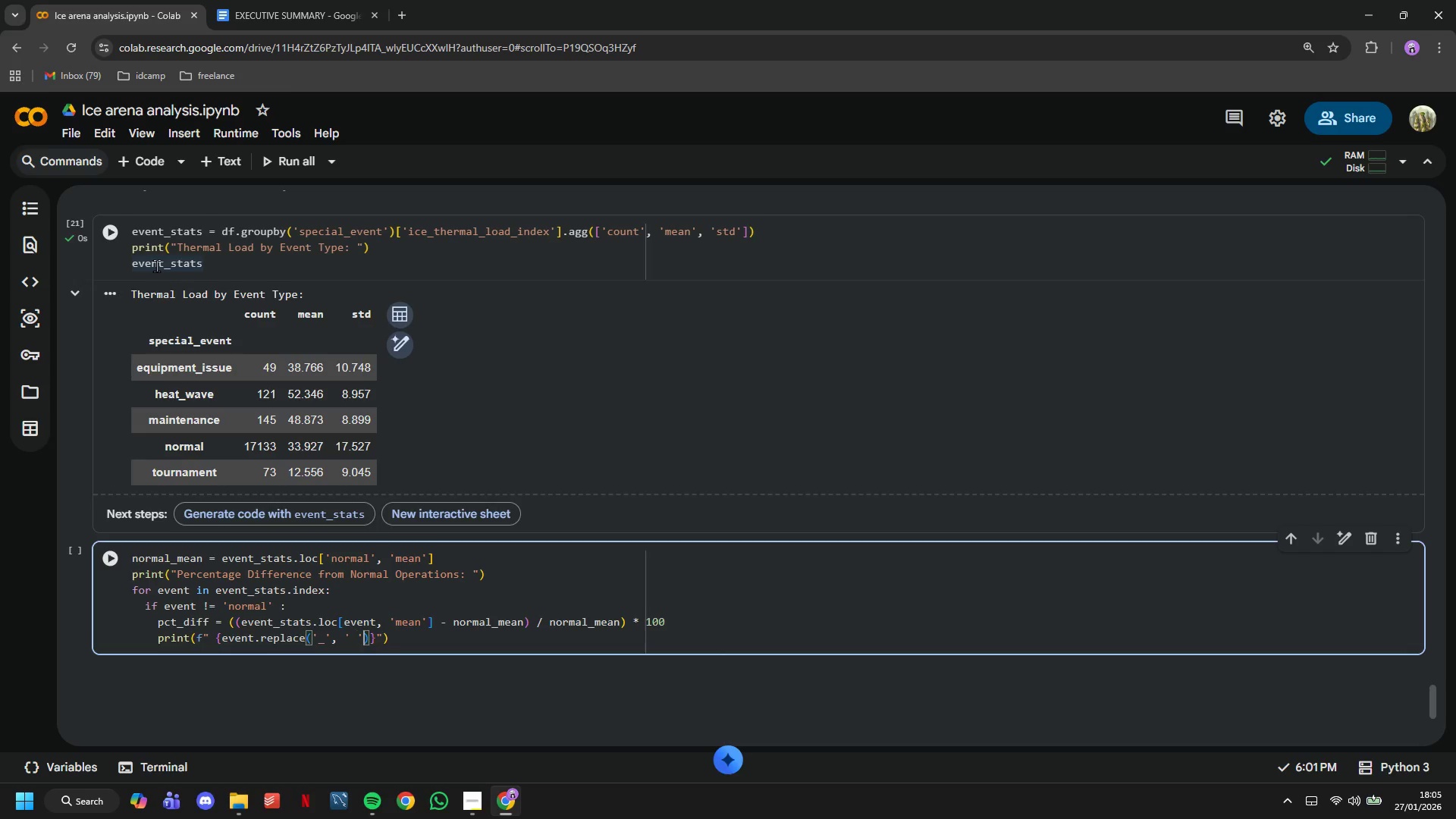 
key(ArrowRight)
 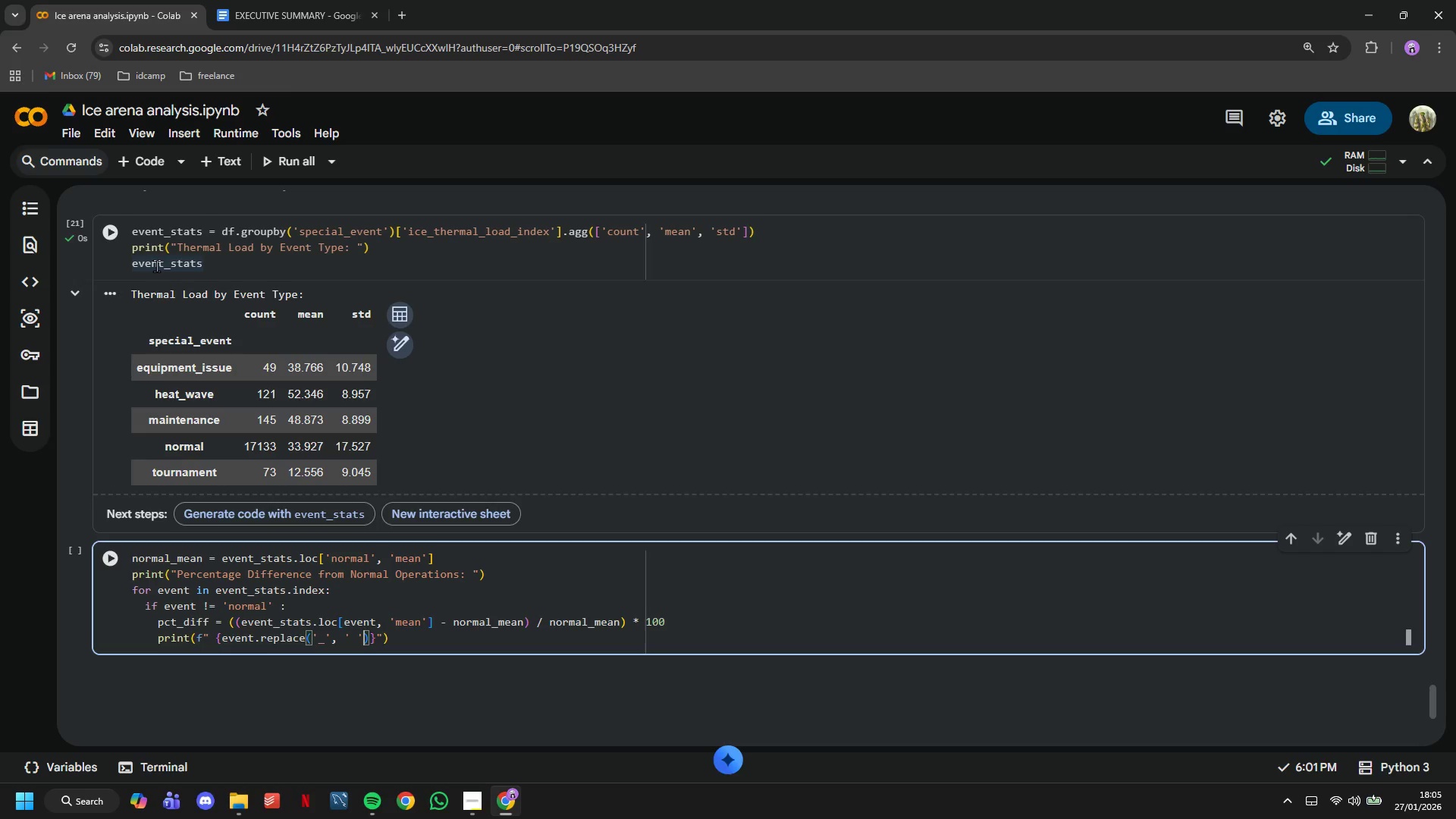 
key(ArrowRight)
 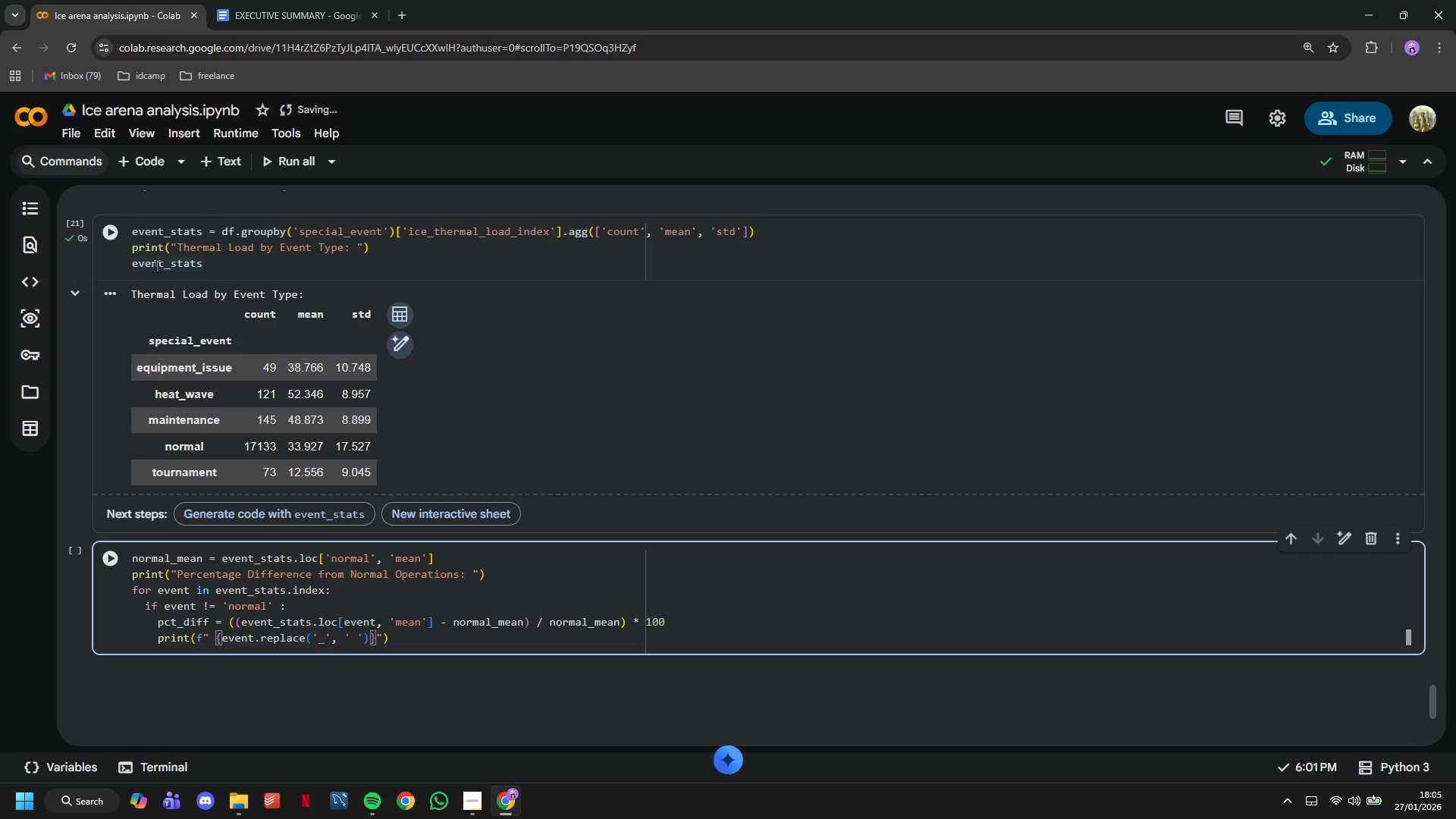 
type(.title()
 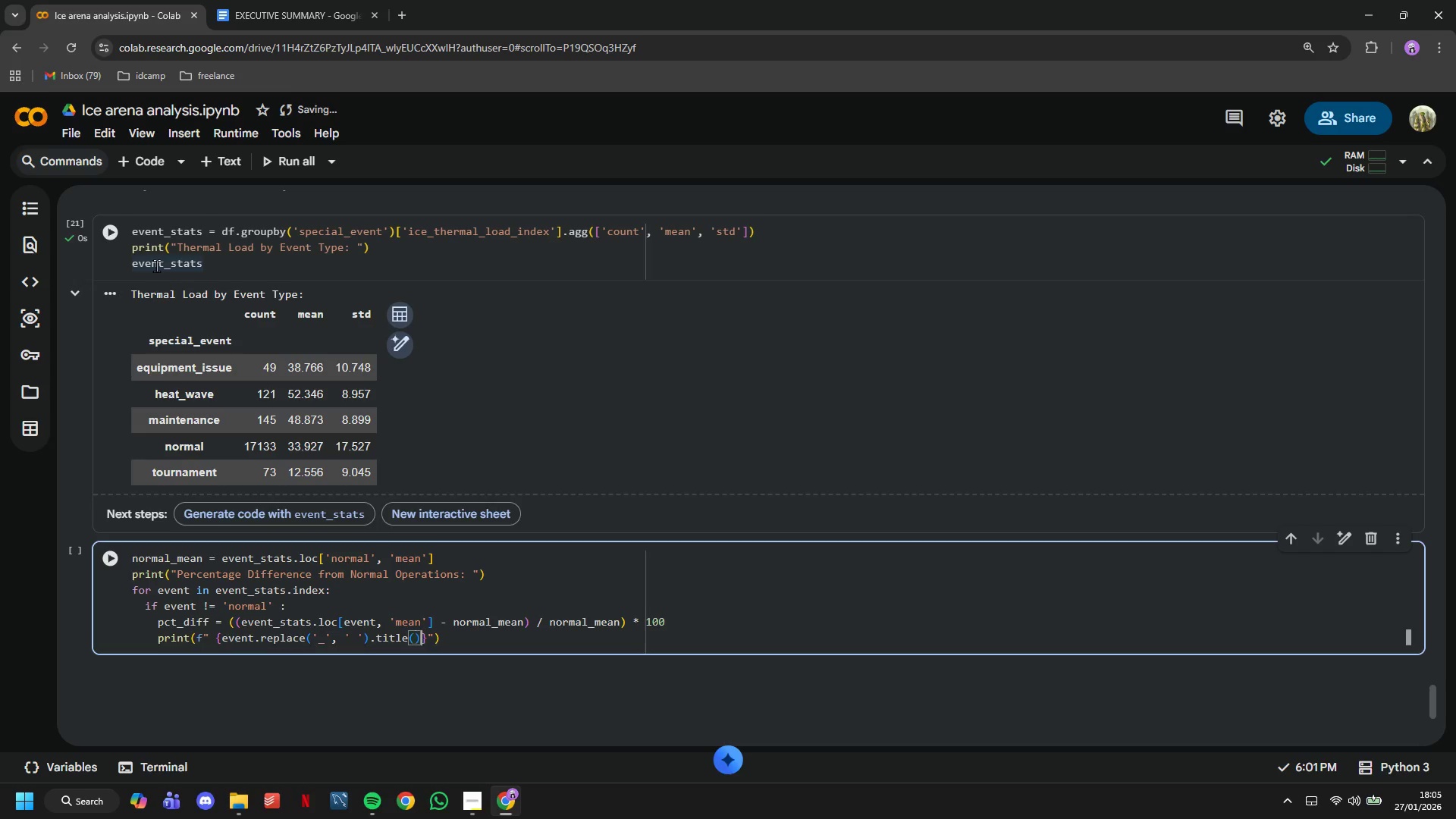 
key(ArrowRight)
 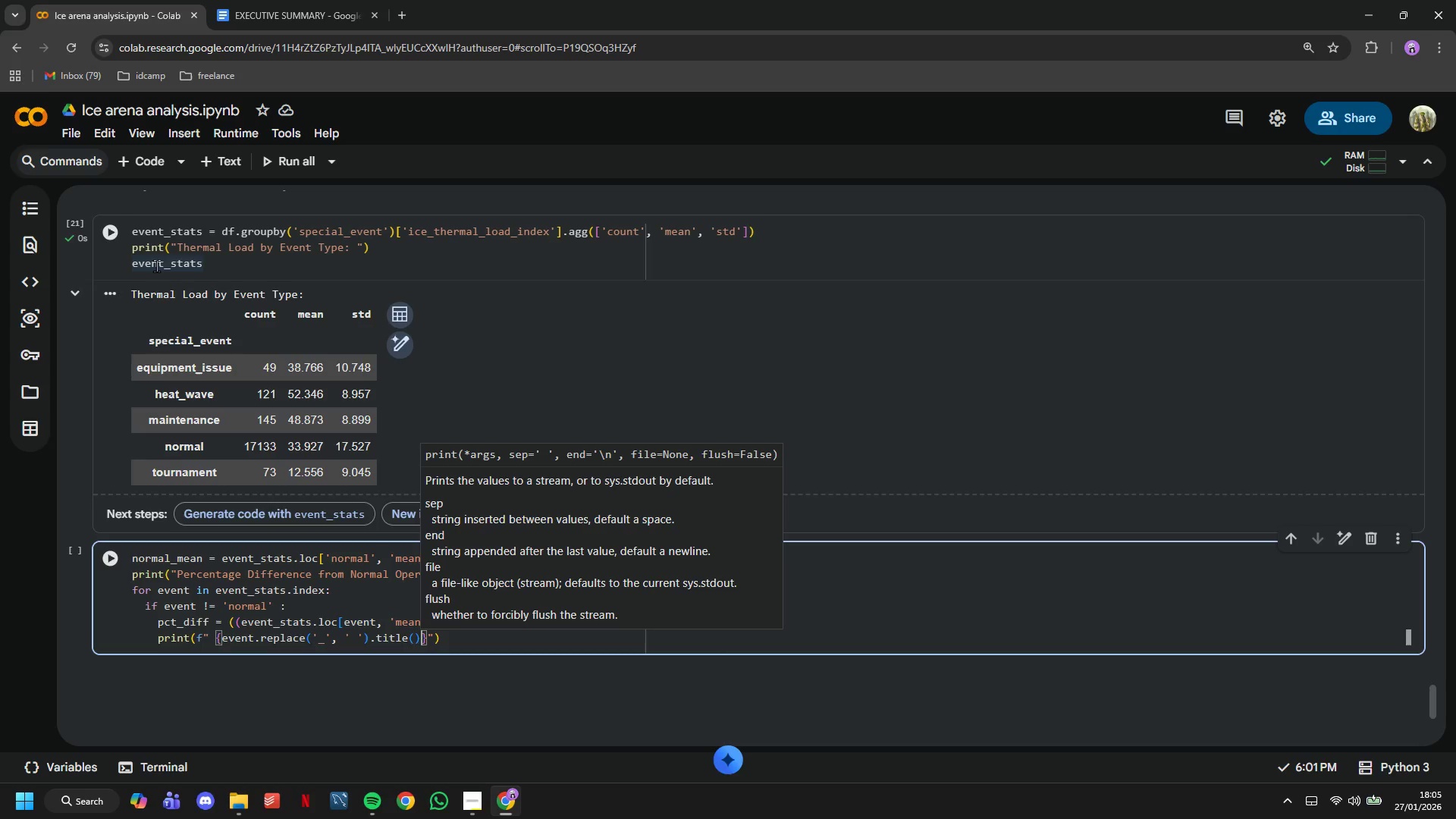 
type(:20s)
 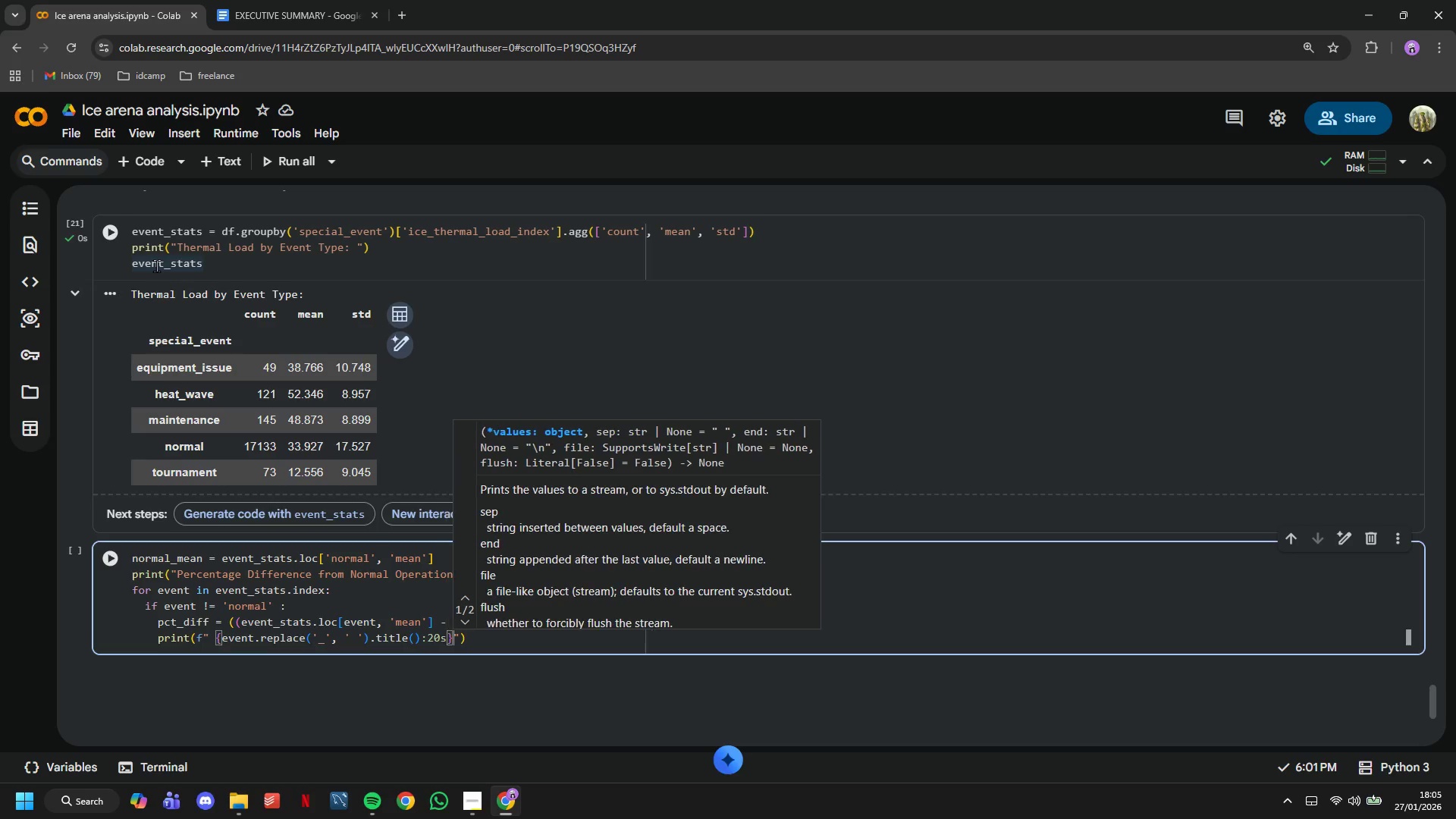 
key(ArrowRight)
 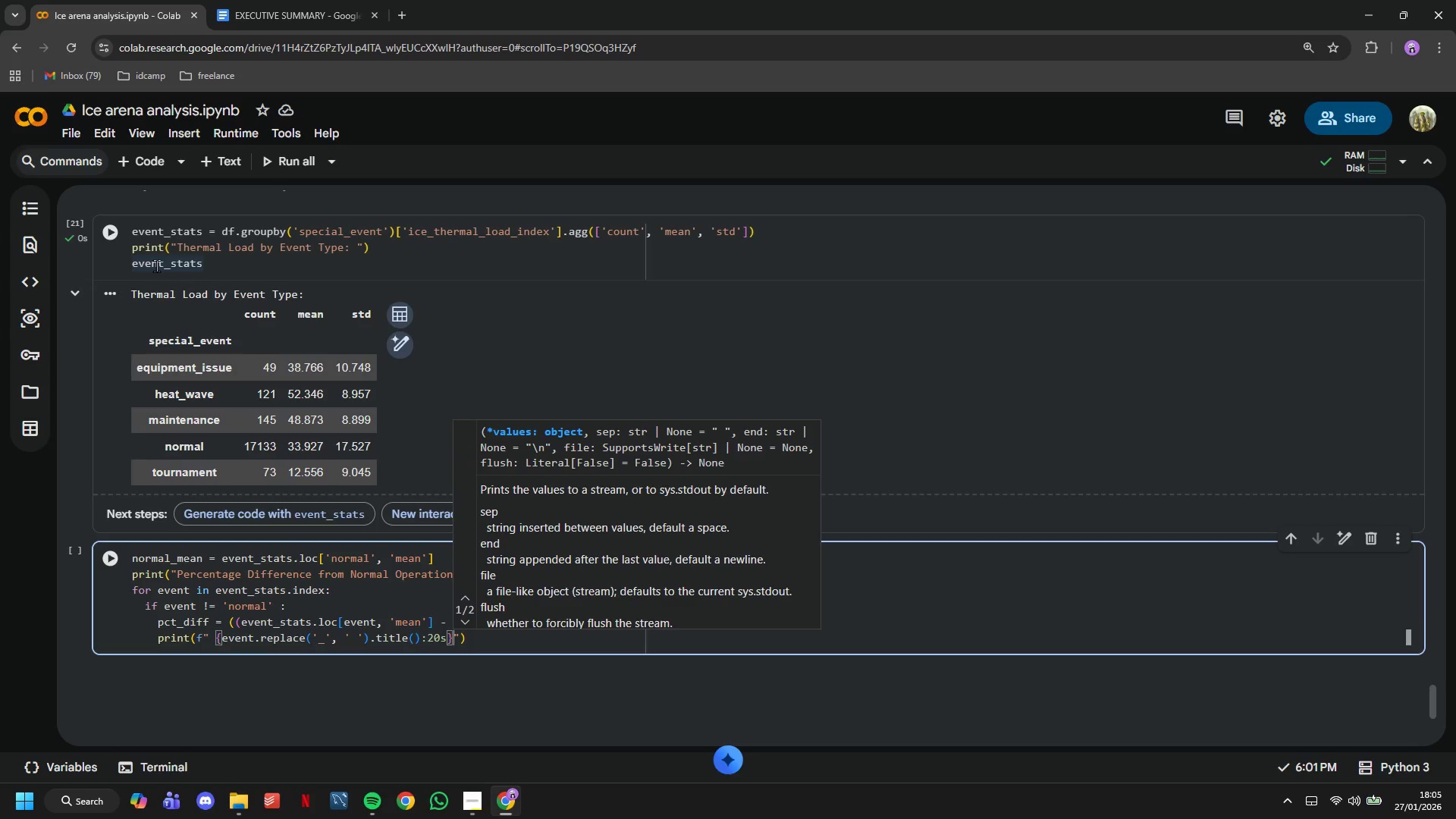 
type(: {pct))
key(Backspace)
type(_diff:+.1f)
 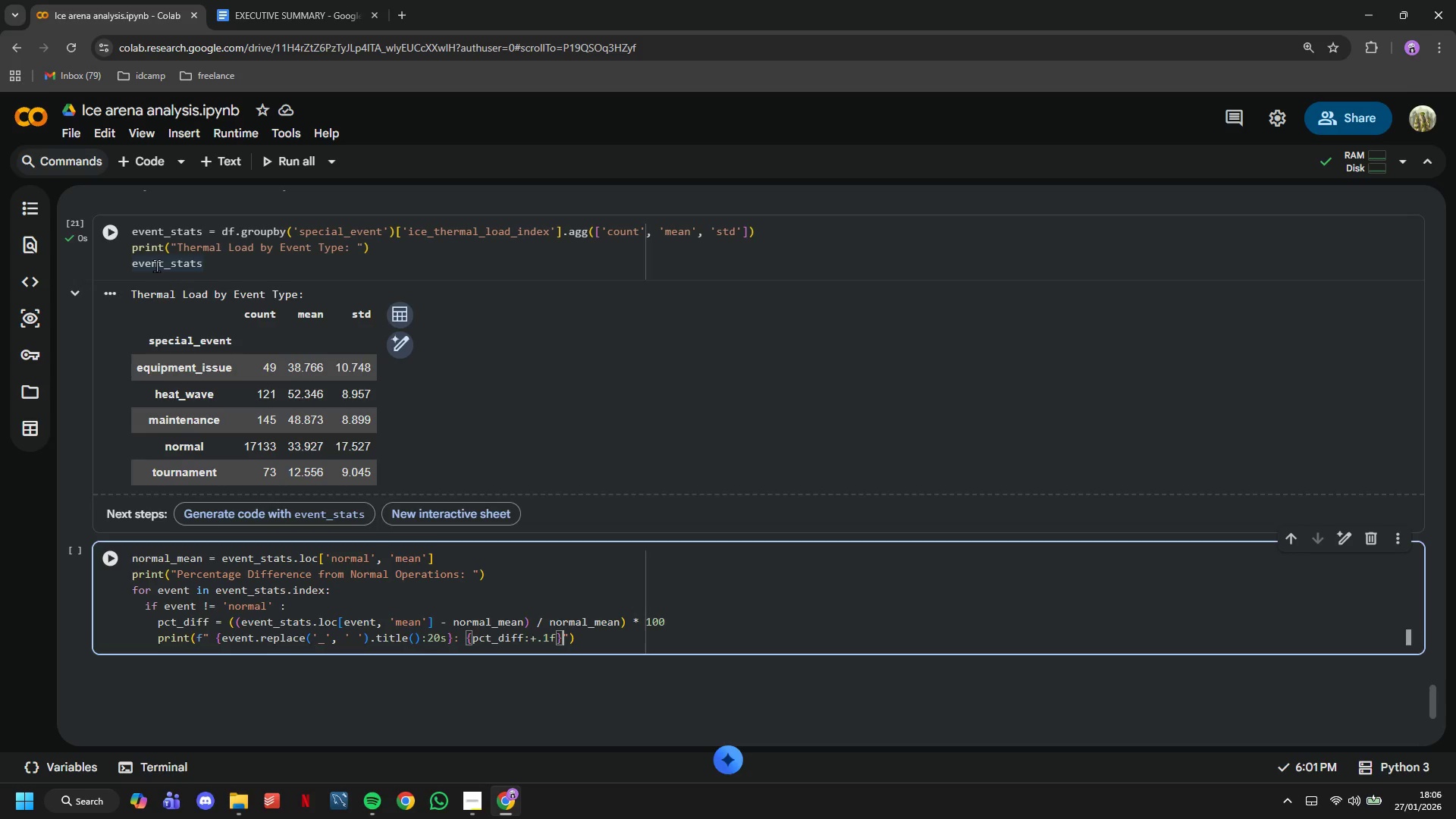 
 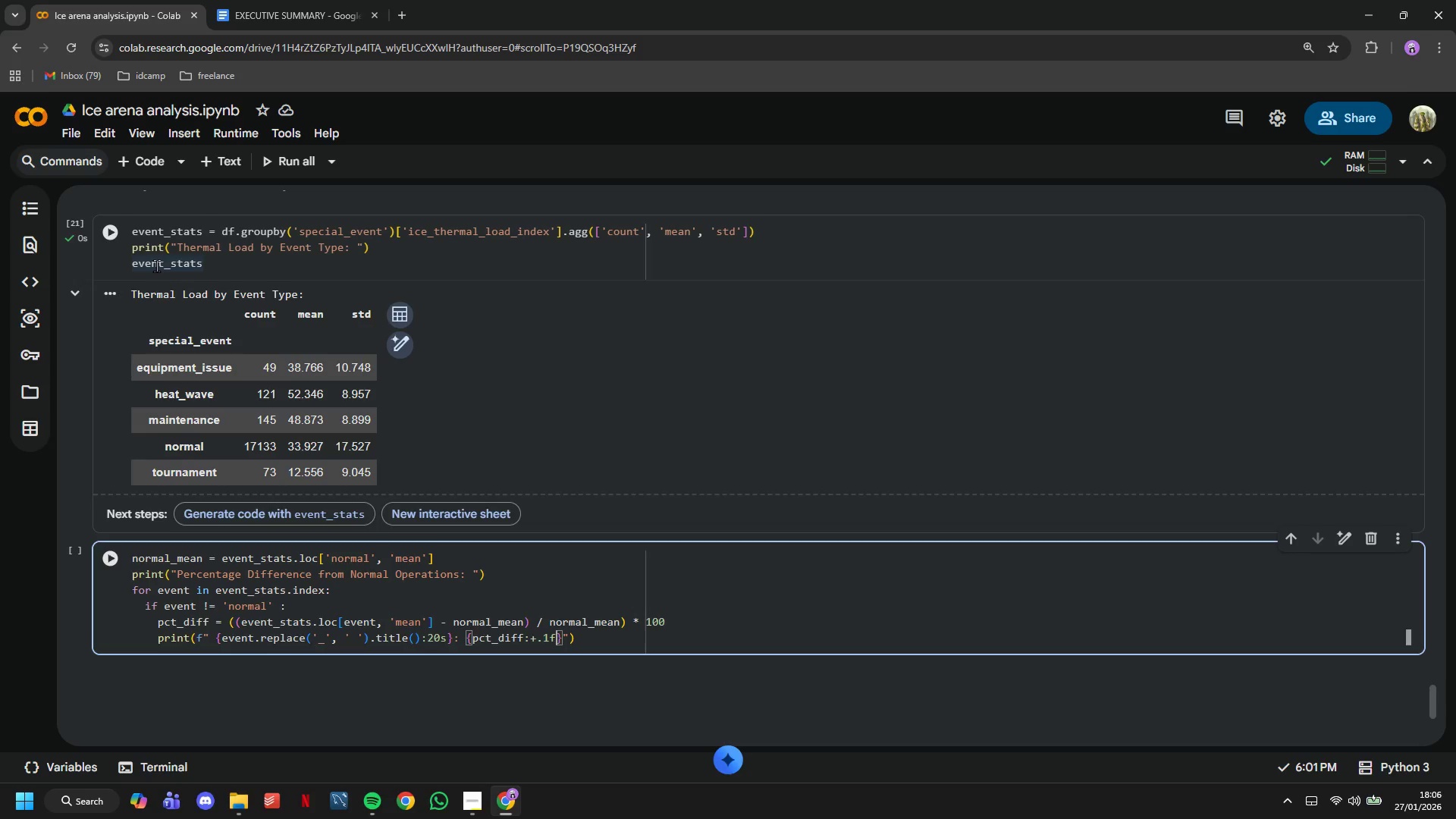 
key(ArrowRight)
 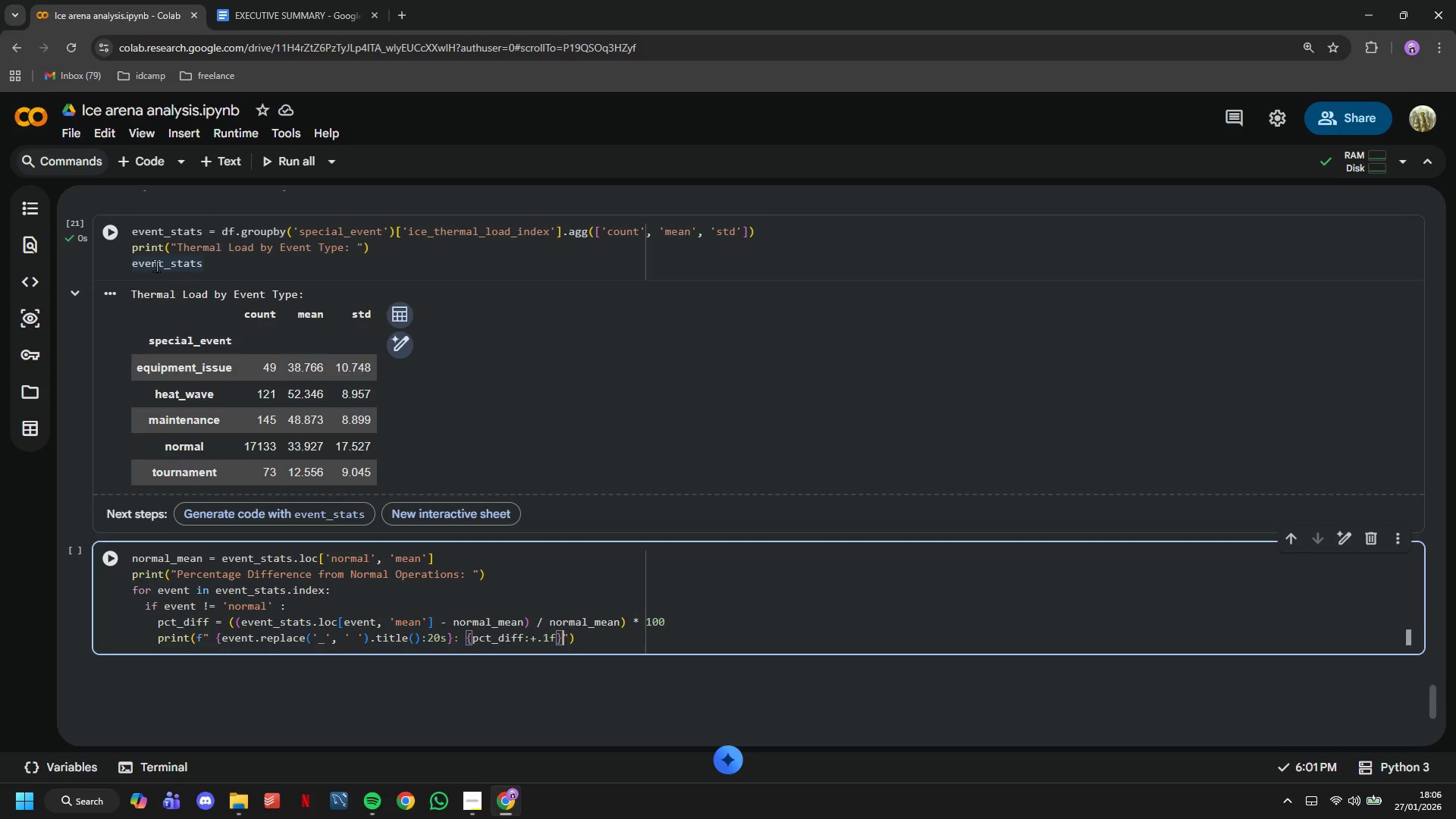 
hold_key(key=ShiftLeft, duration=1.51)
 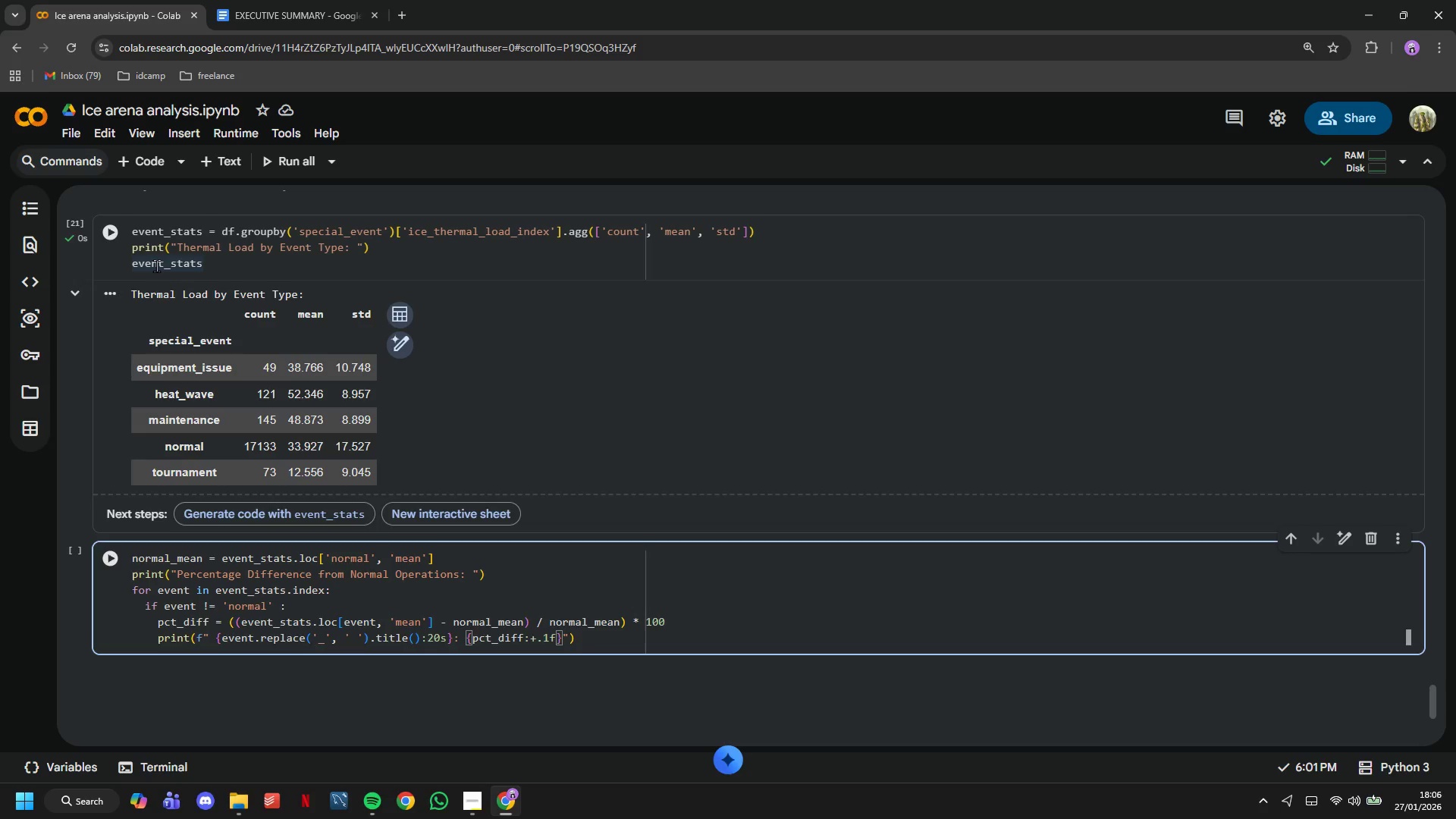 
key(Shift+5)
 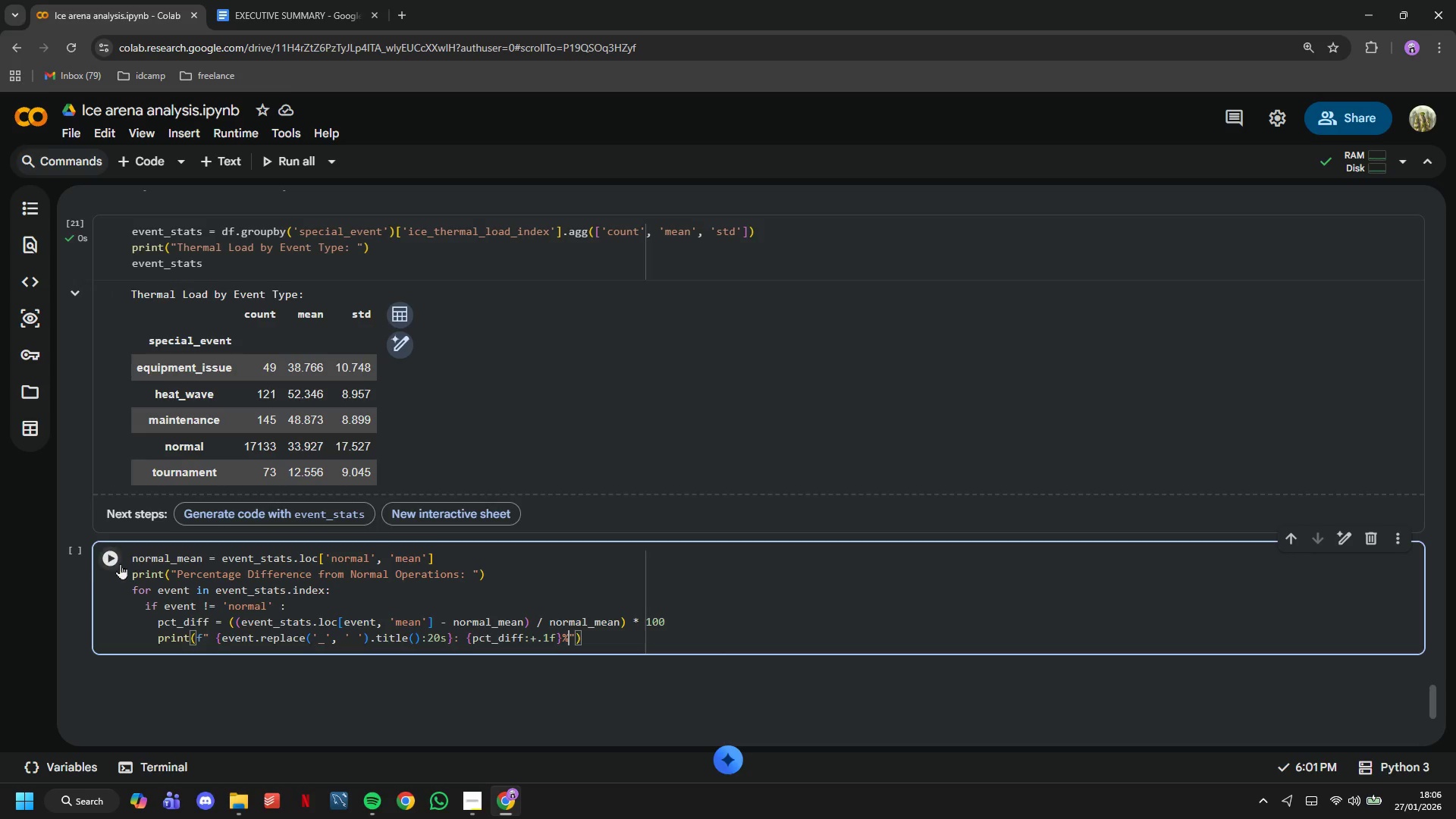 
left_click([117, 558])
 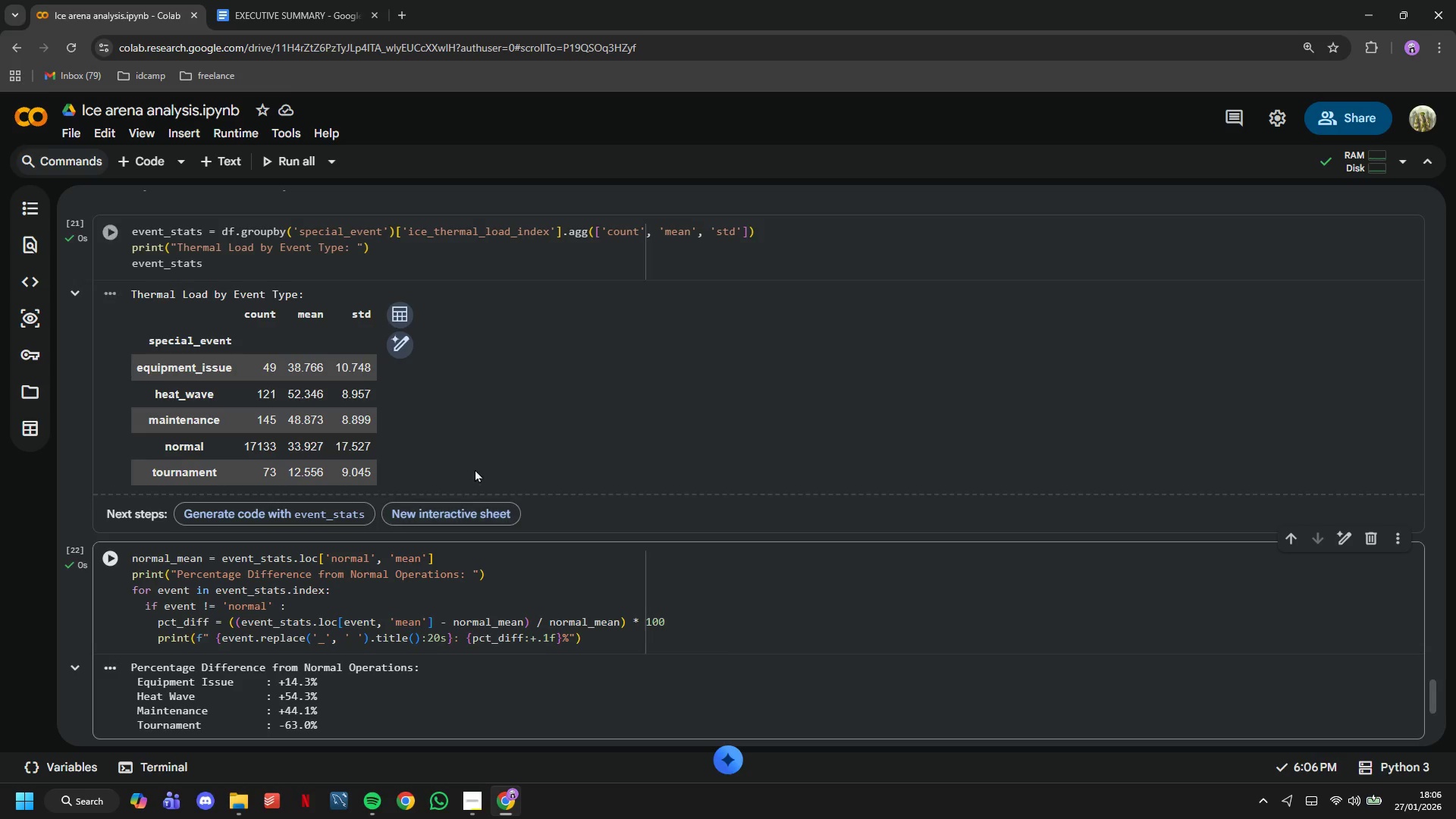 
scroll: coordinate [475, 466], scroll_direction: down, amount: 1.0
 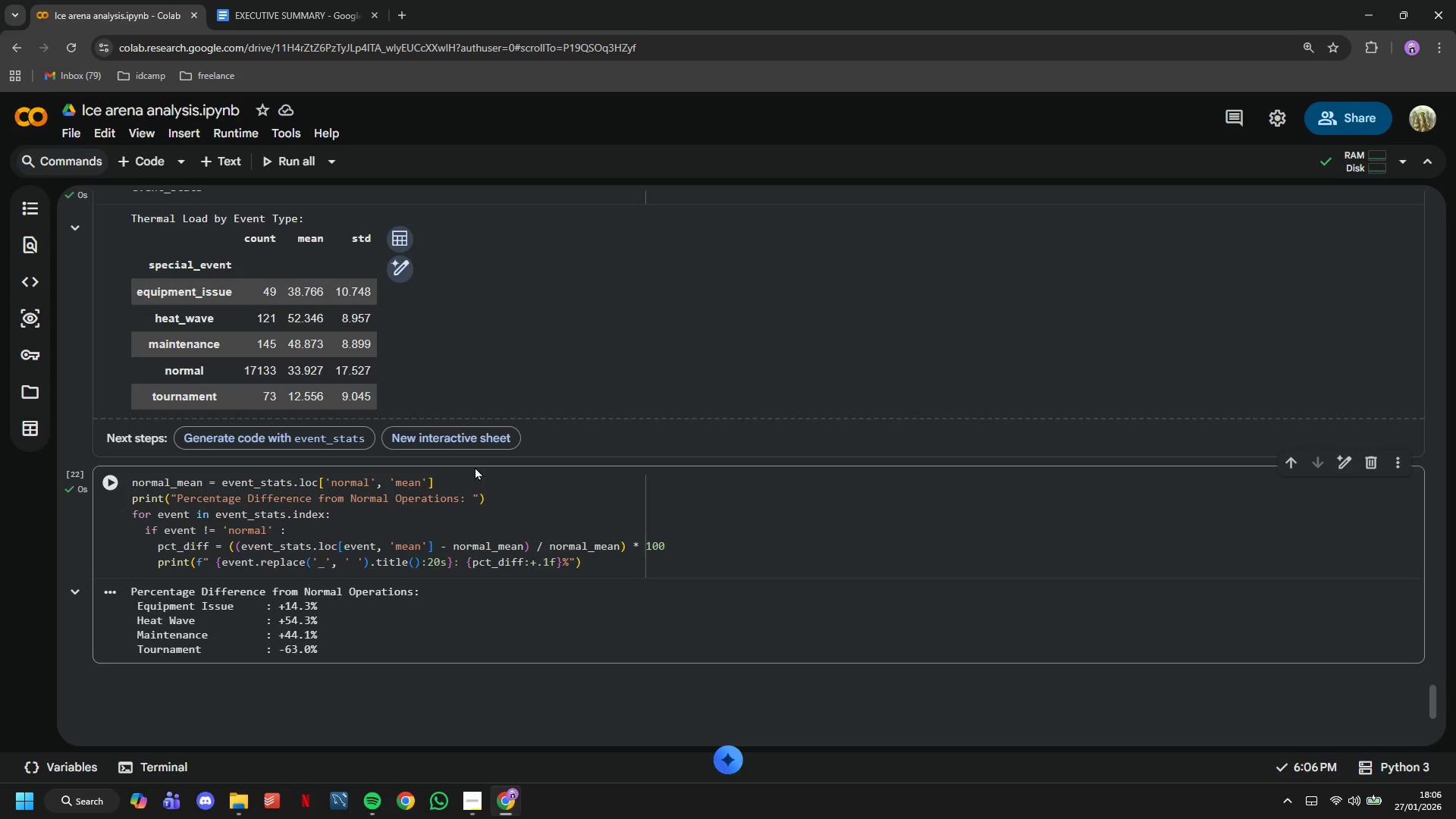 
wait(42.12)
 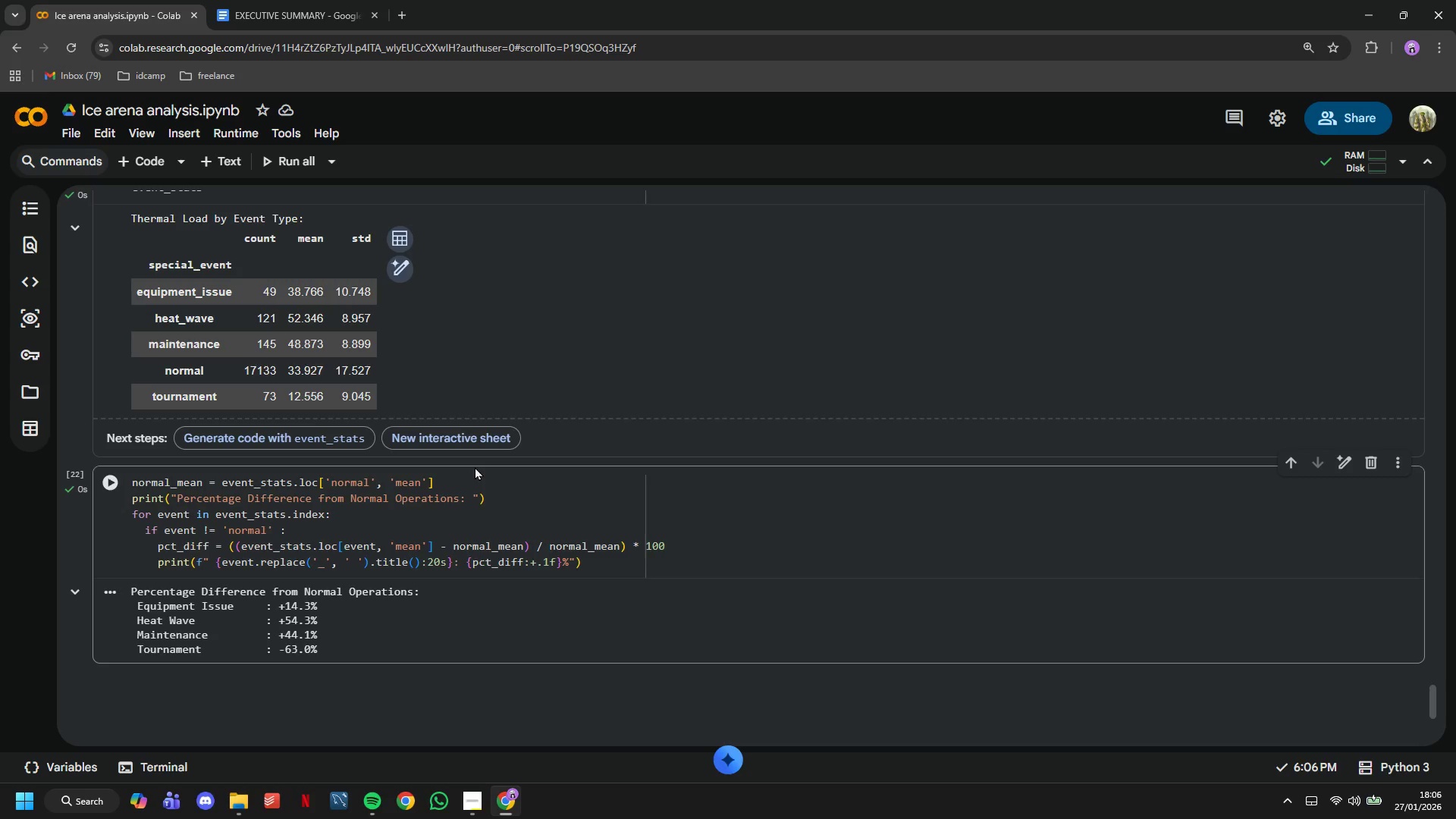 
scroll: coordinate [475, 466], scroll_direction: down, amount: 3.0
 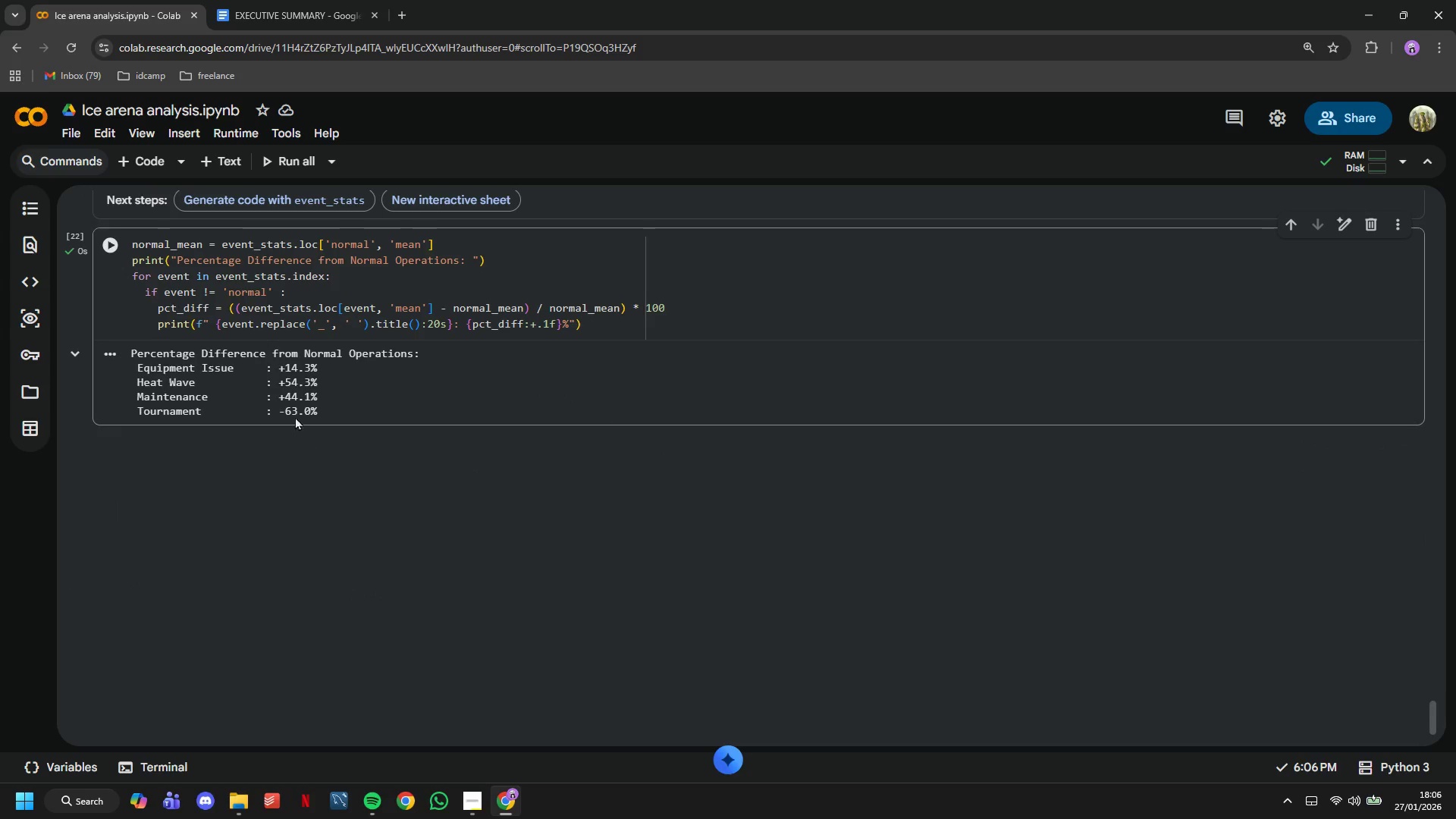 
left_click([234, 172])
 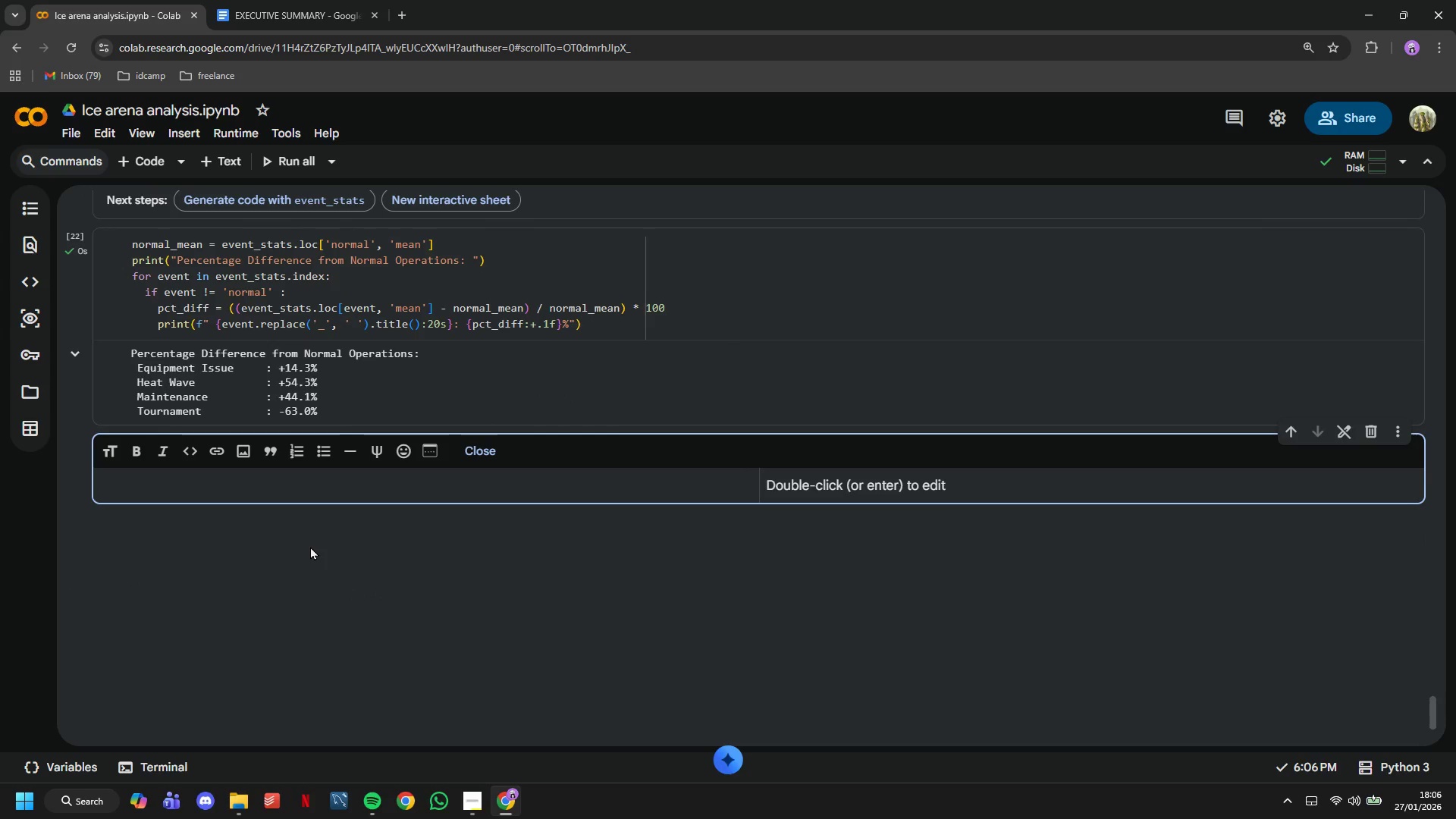 
type(# 4. Featu)
key(Backspace)
key(Backspace)
key(Backspace)
type(EATURE ENGINEERING)
 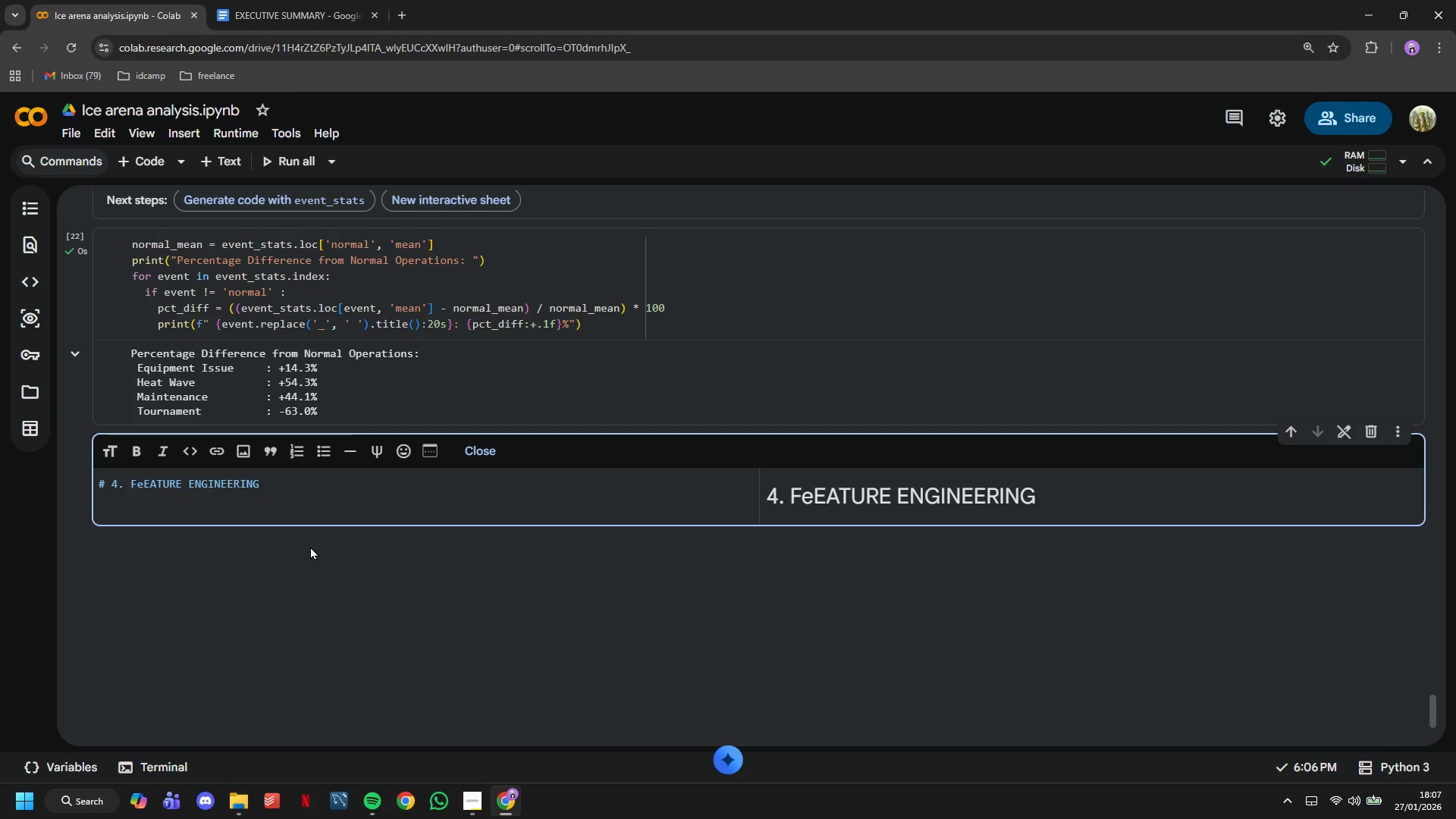 
wait(8.56)
 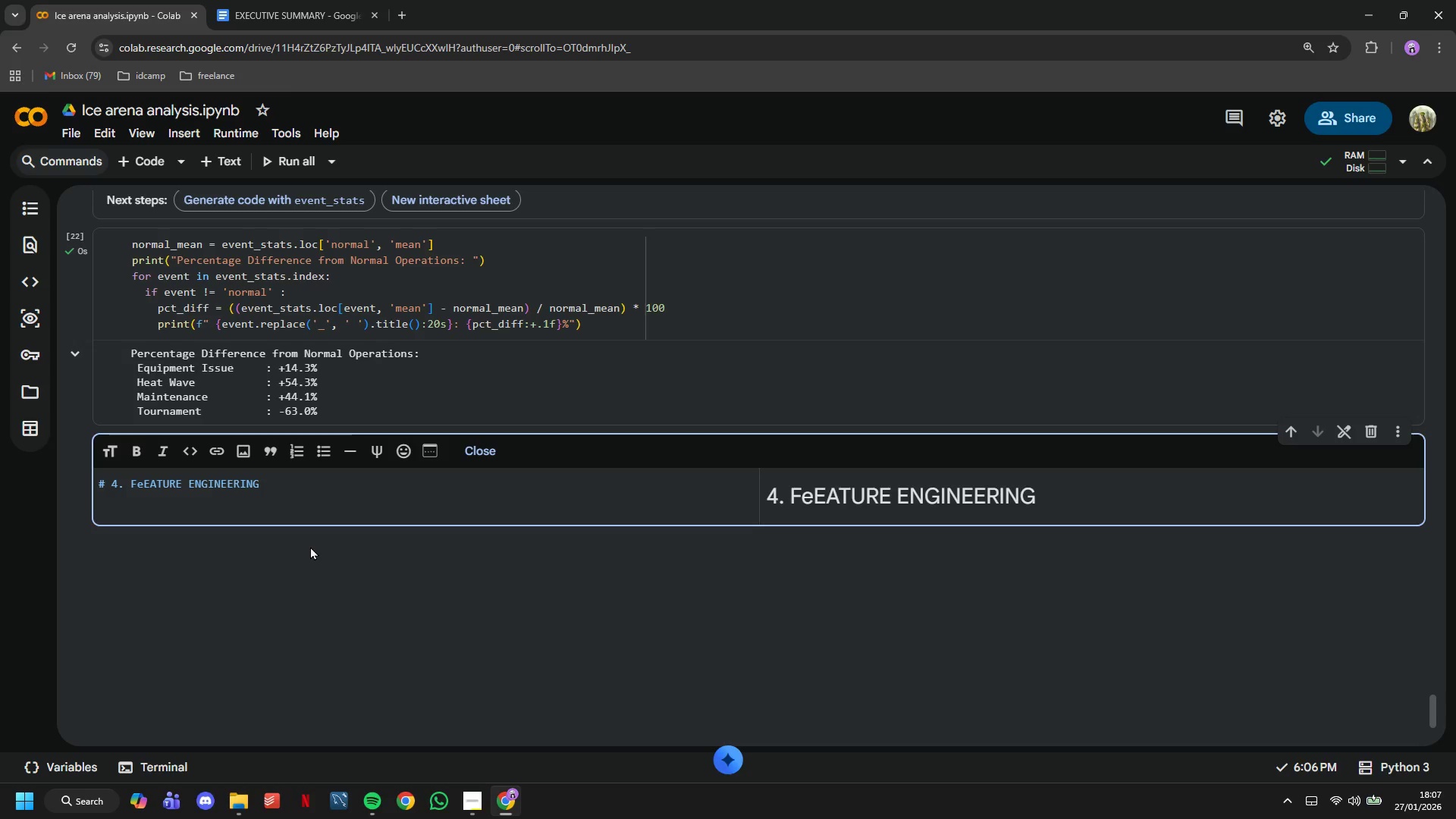 
hold_key(key=ArrowLeft, duration=0.91)
 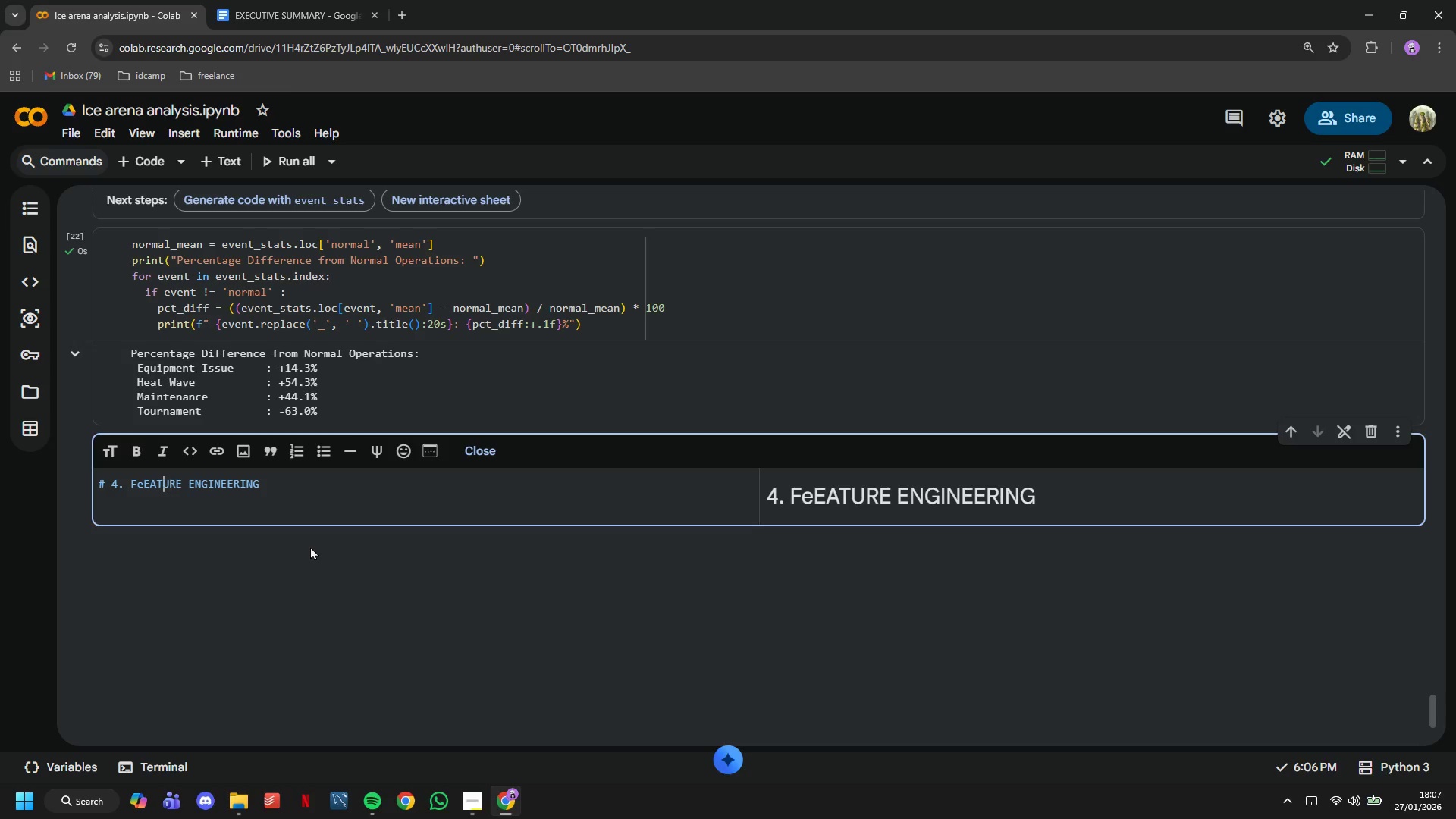 
key(ArrowLeft)
 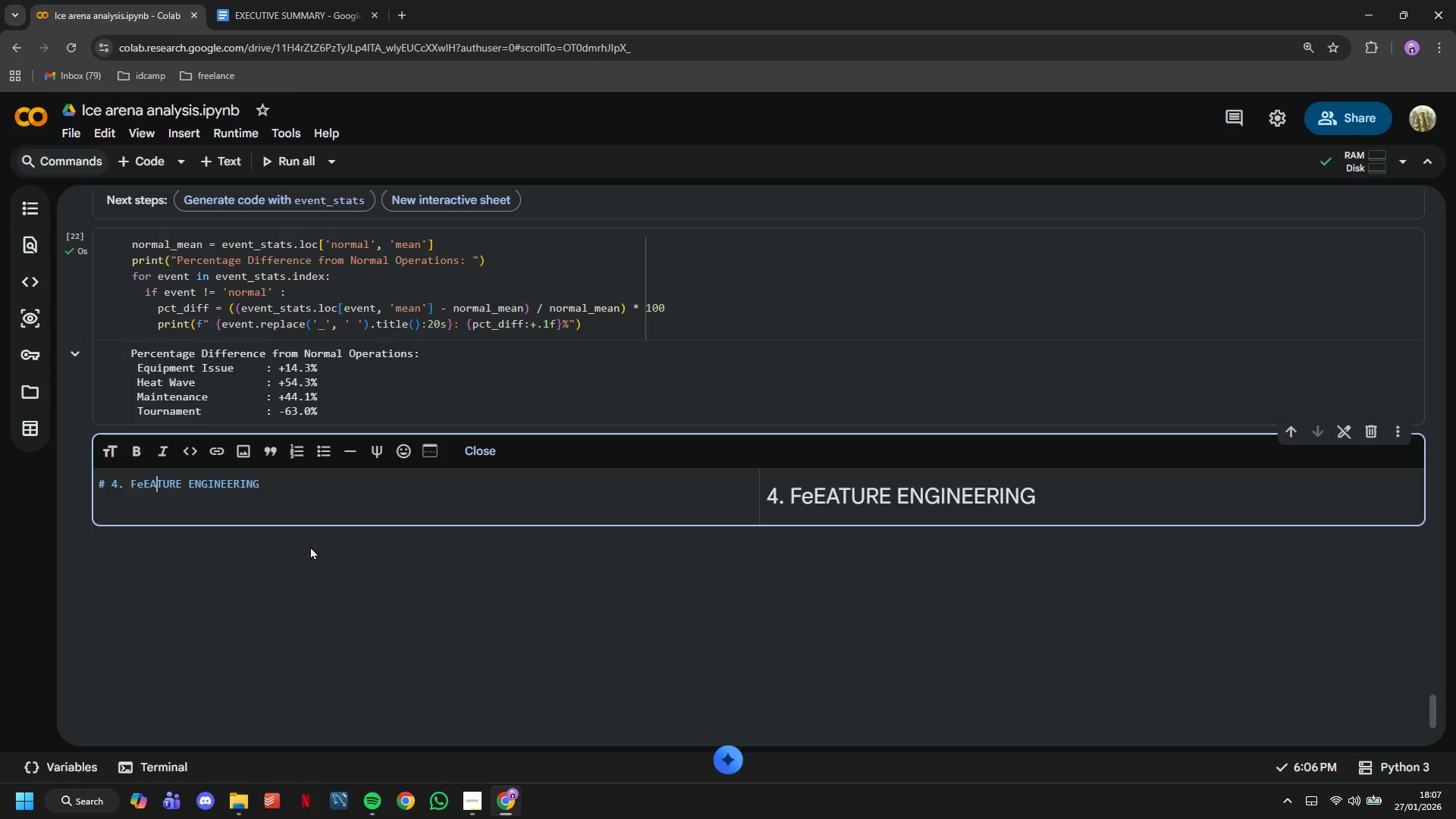 
key(ArrowLeft)
 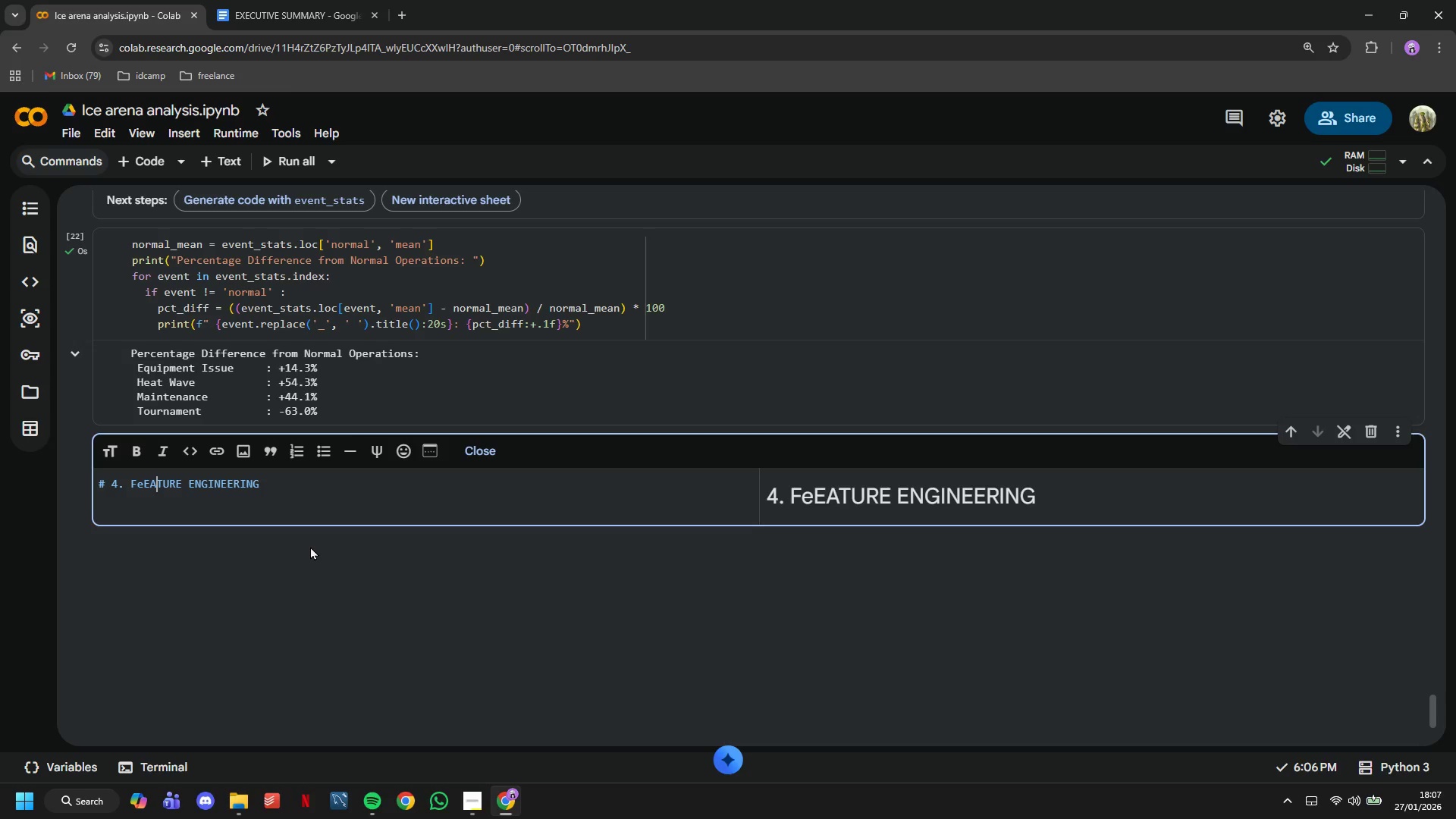 
key(ArrowLeft)
 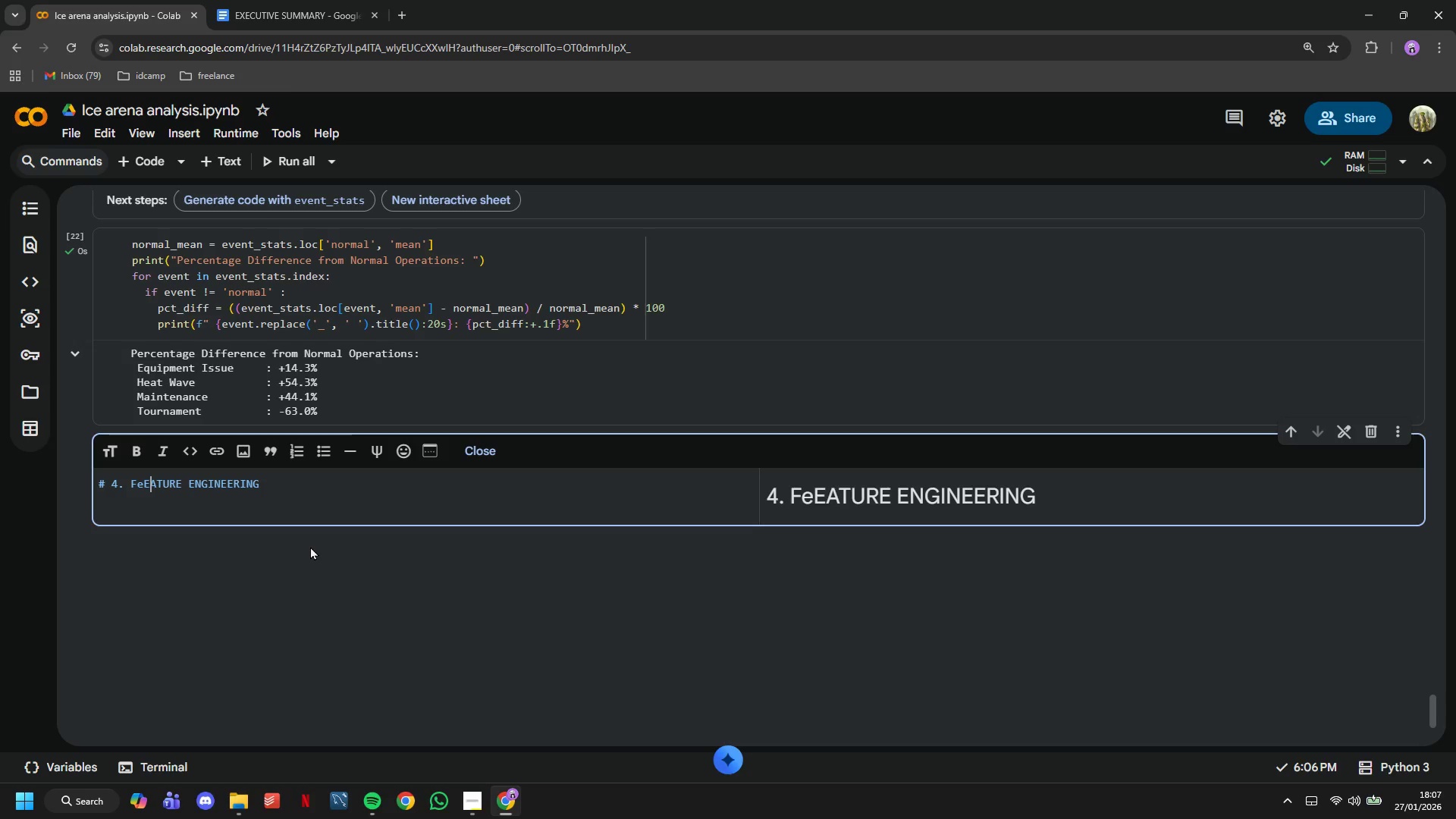 
key(ArrowLeft)
 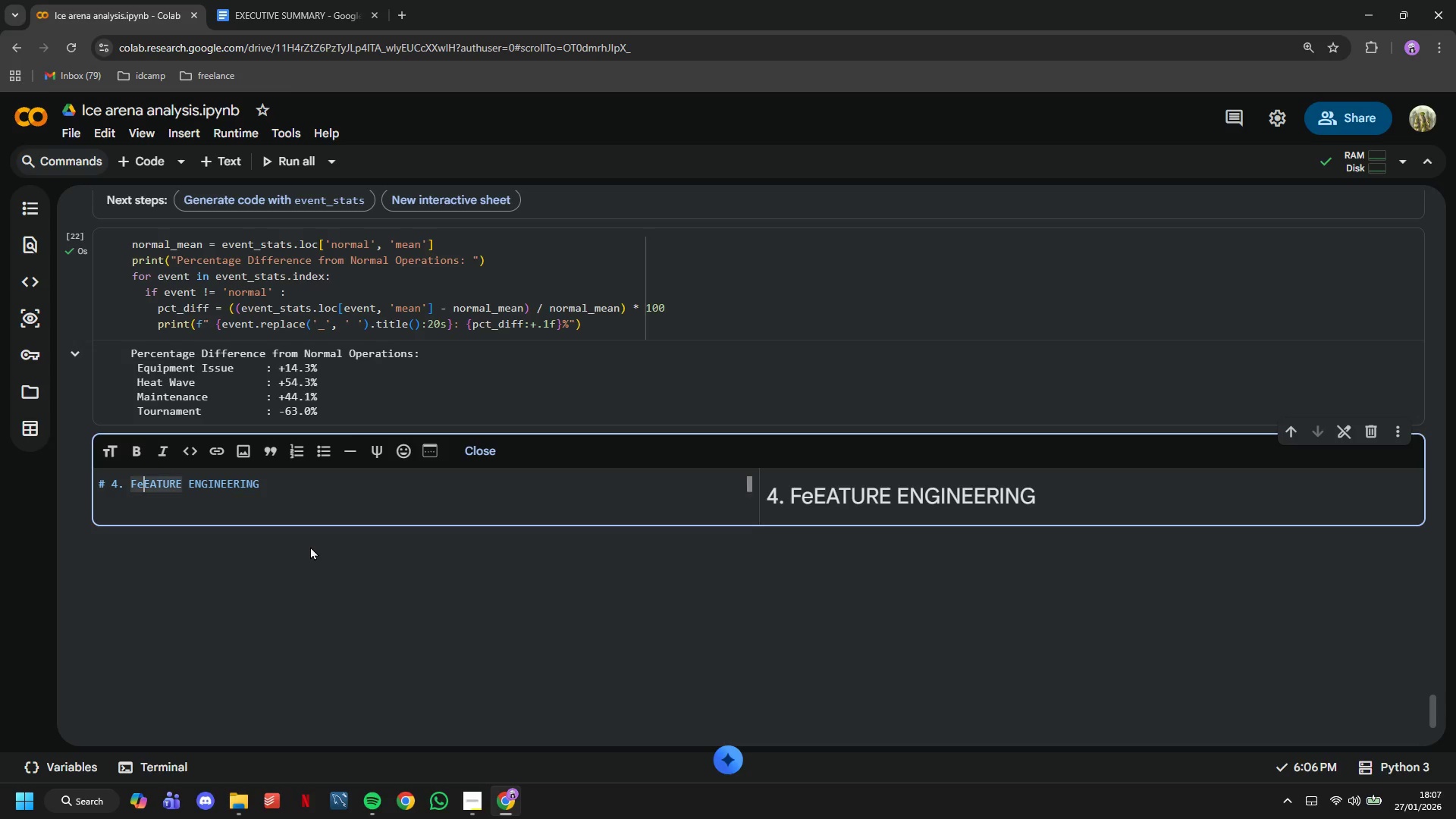 
key(Backspace)
 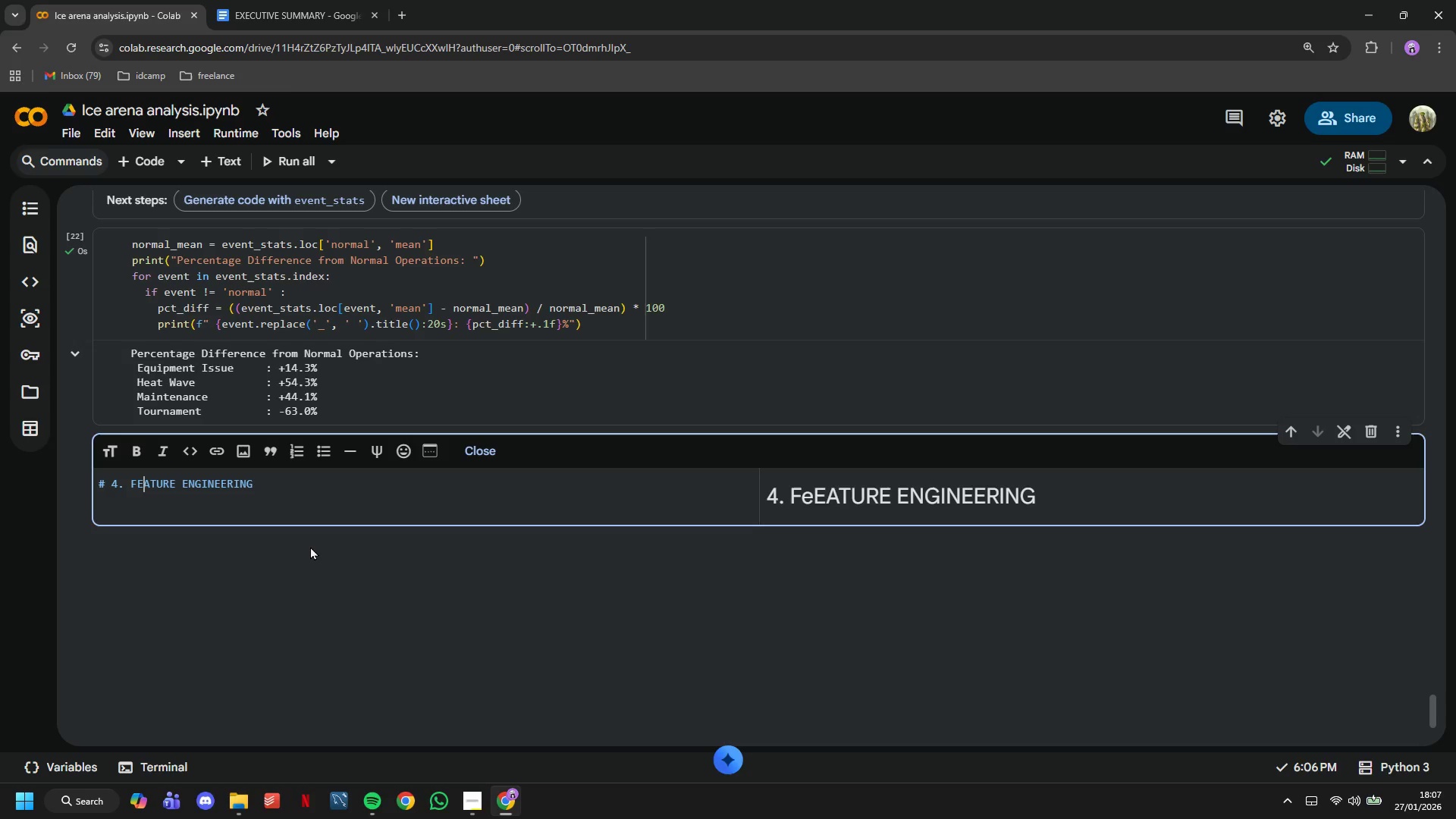 
hold_key(key=ArrowRight, duration=0.92)
 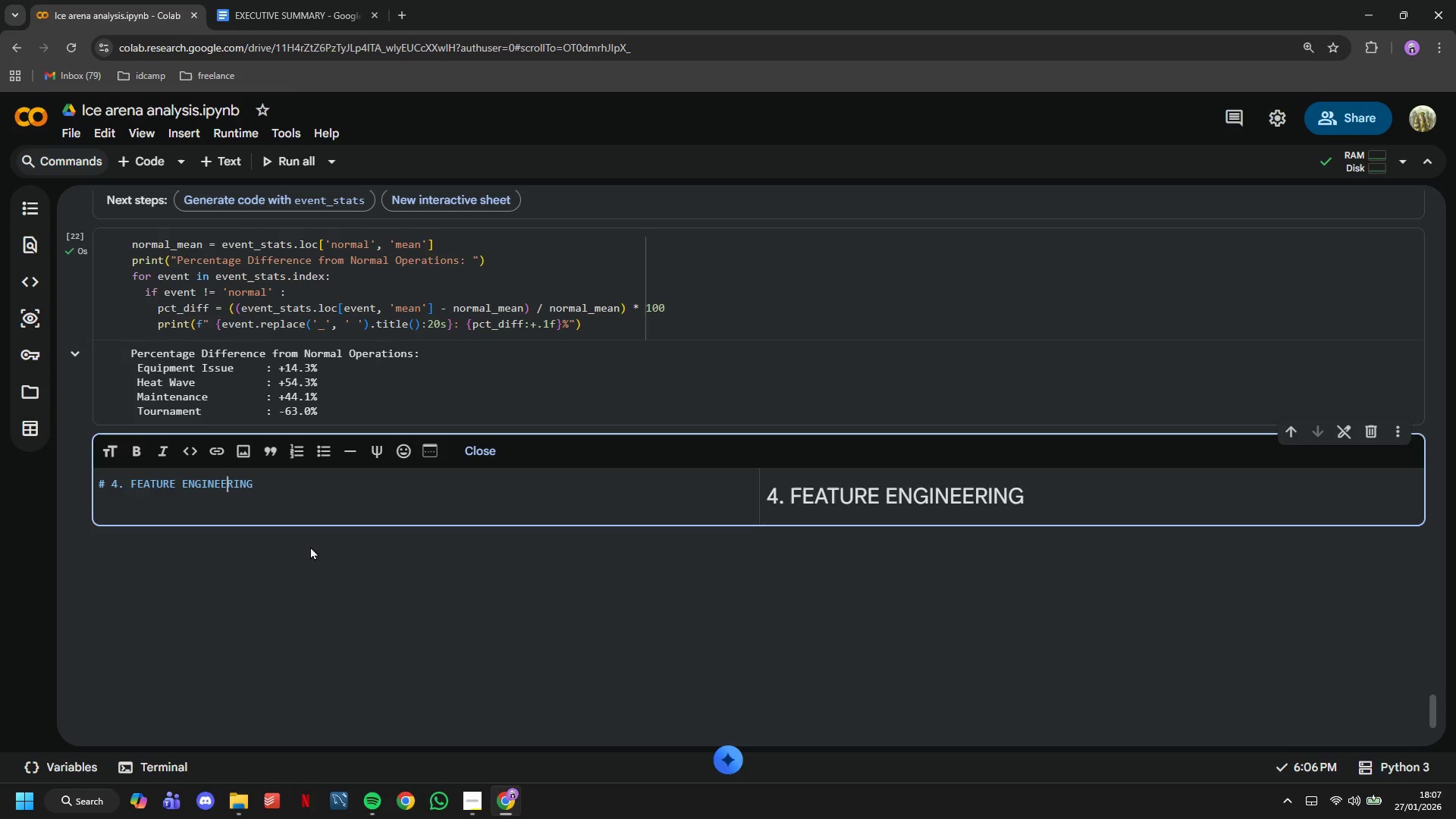 
hold_key(key=ArrowLeft, duration=0.58)
 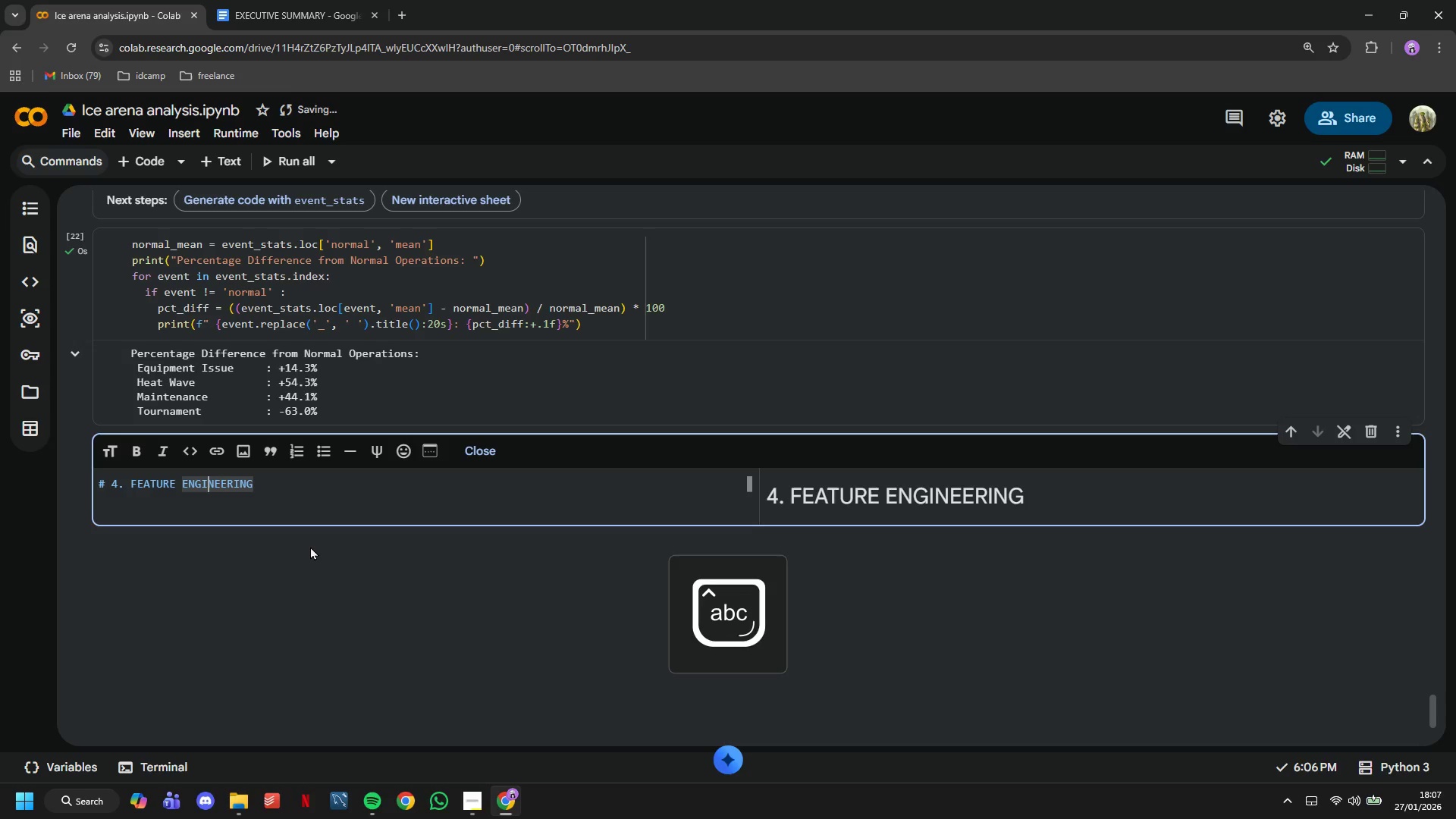 
key(CapsLock)
 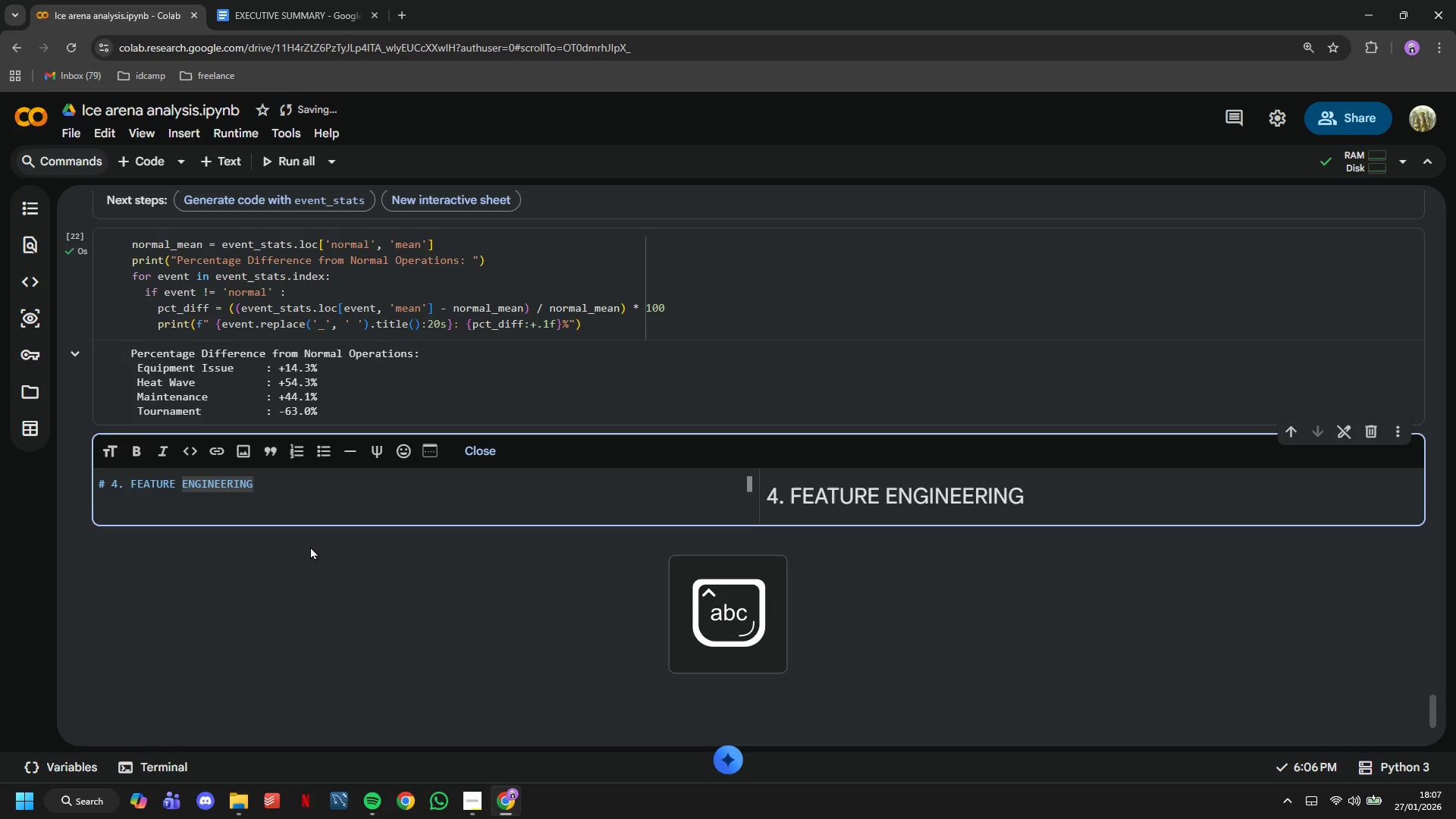 
hold_key(key=ArrowRight, duration=0.67)
 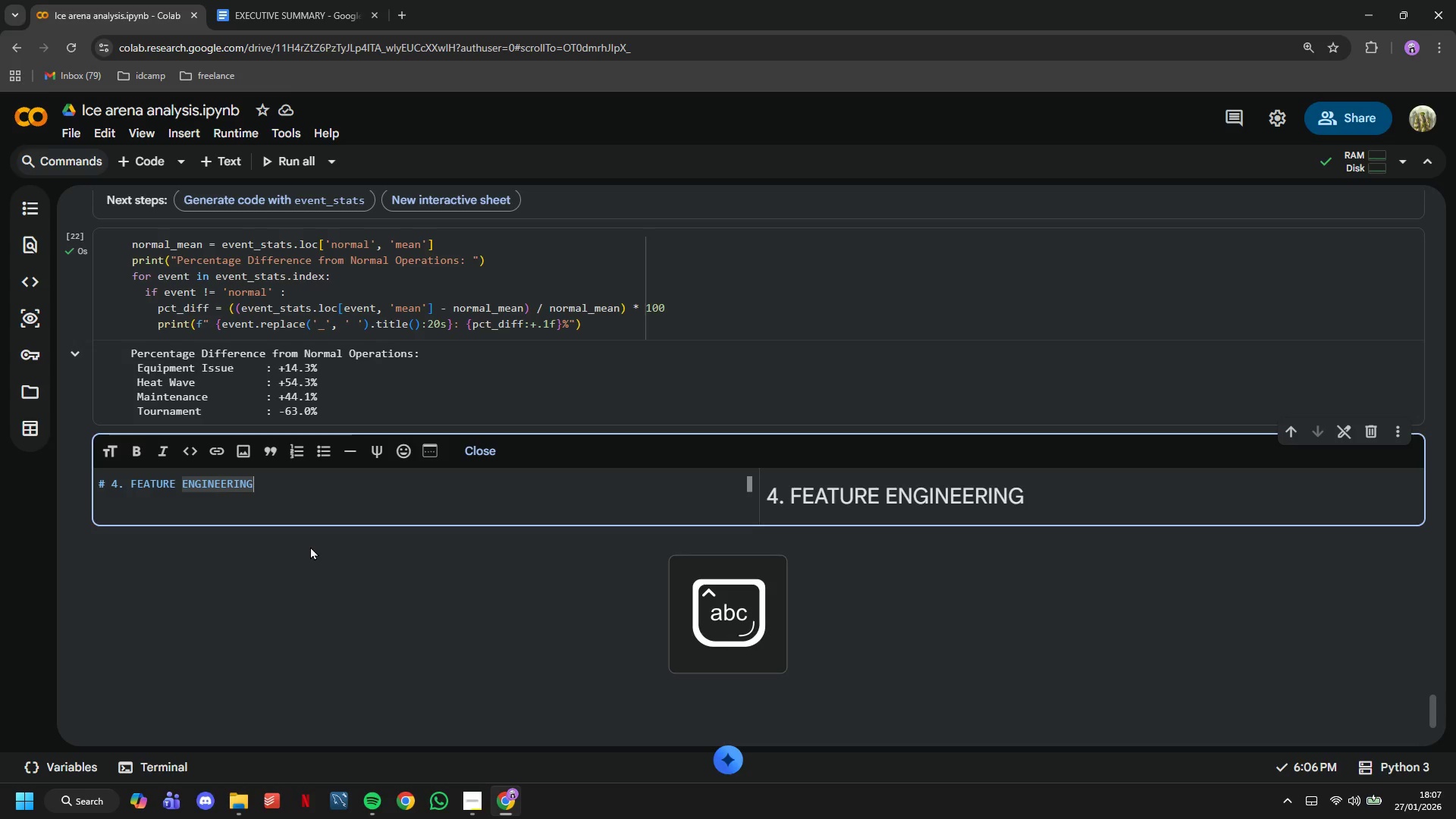 
key(ArrowRight)
 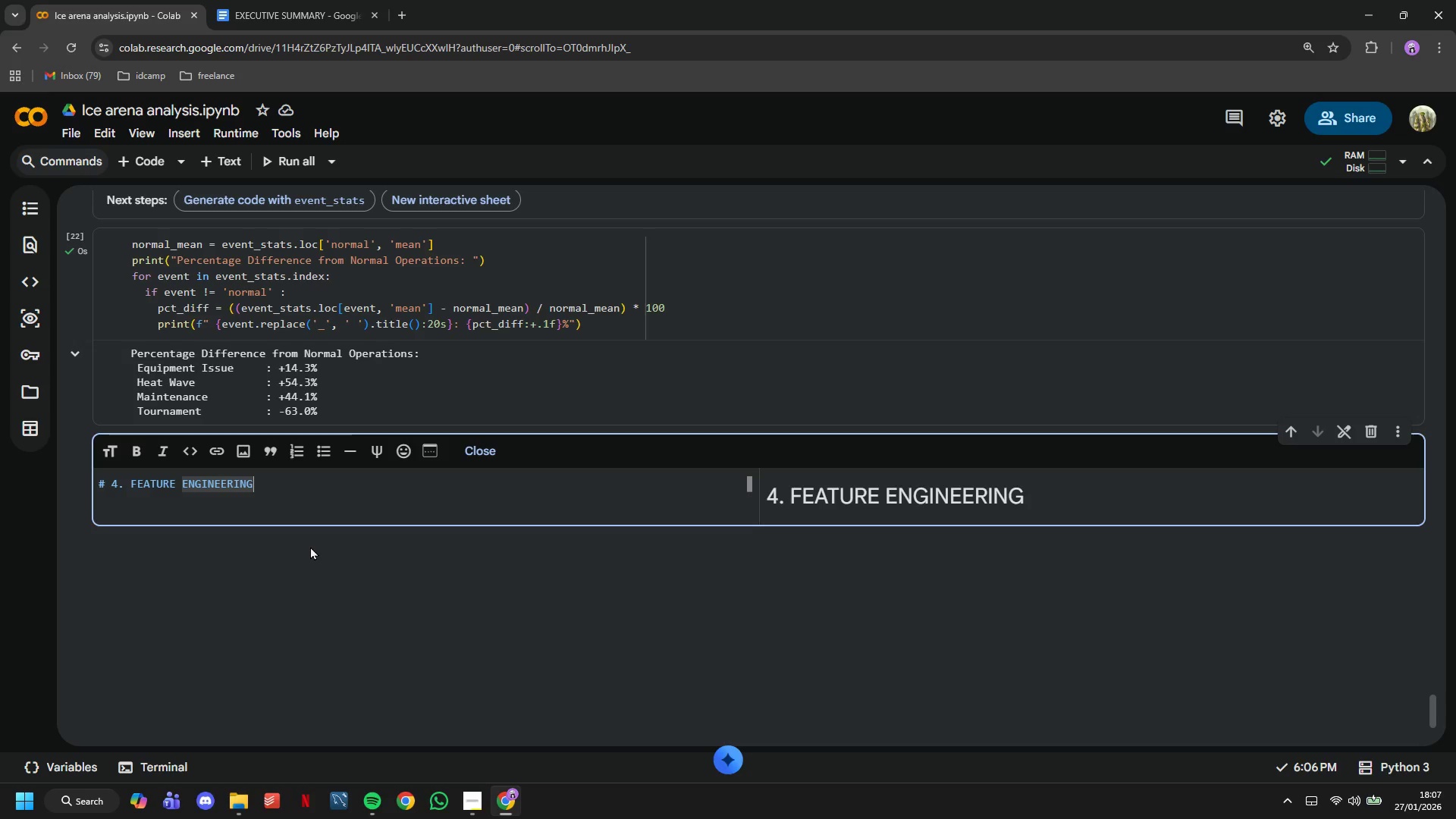 
key(ArrowDown)
 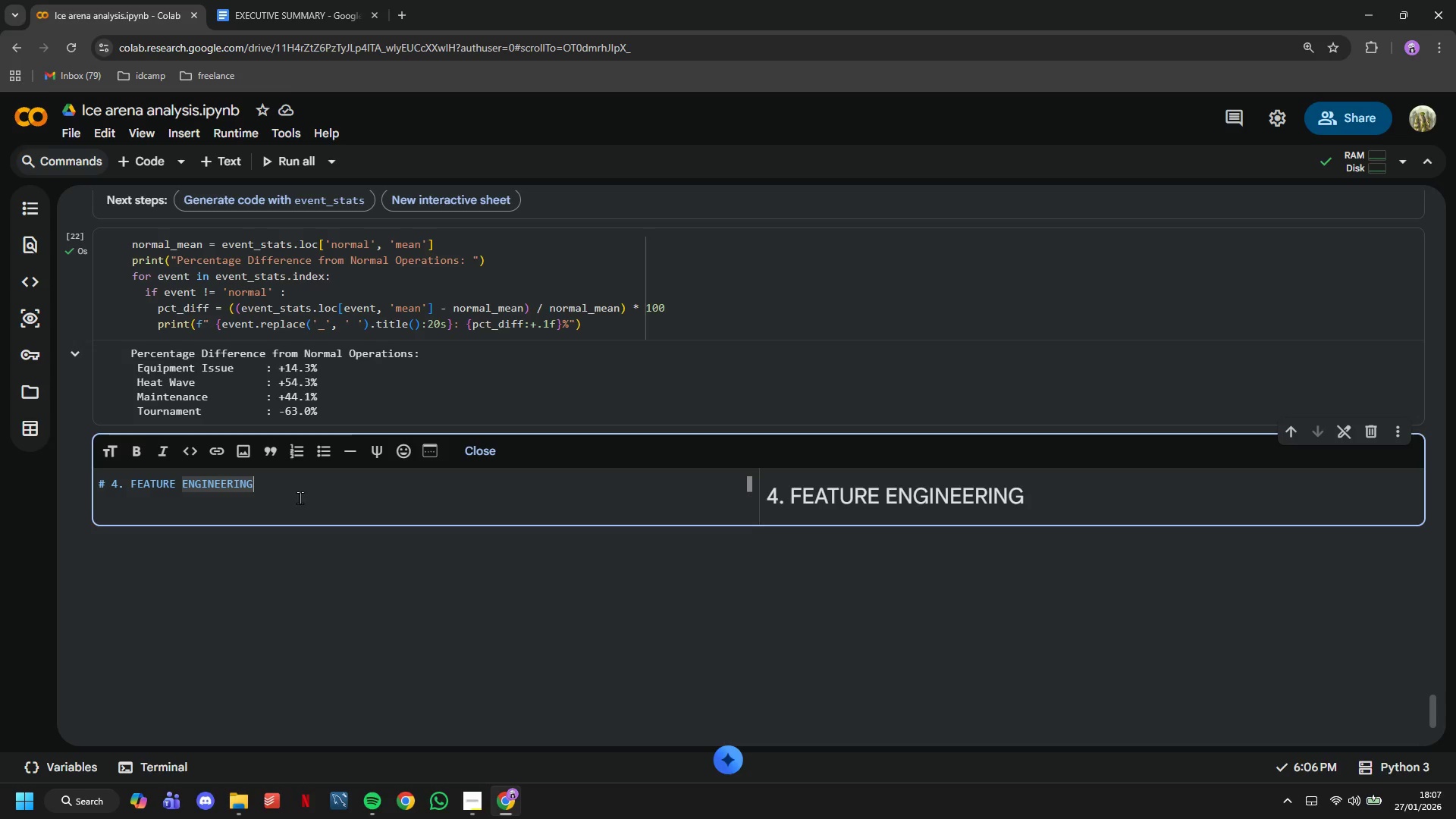 
scroll: coordinate [311, 497], scroll_direction: down, amount: 2.0
 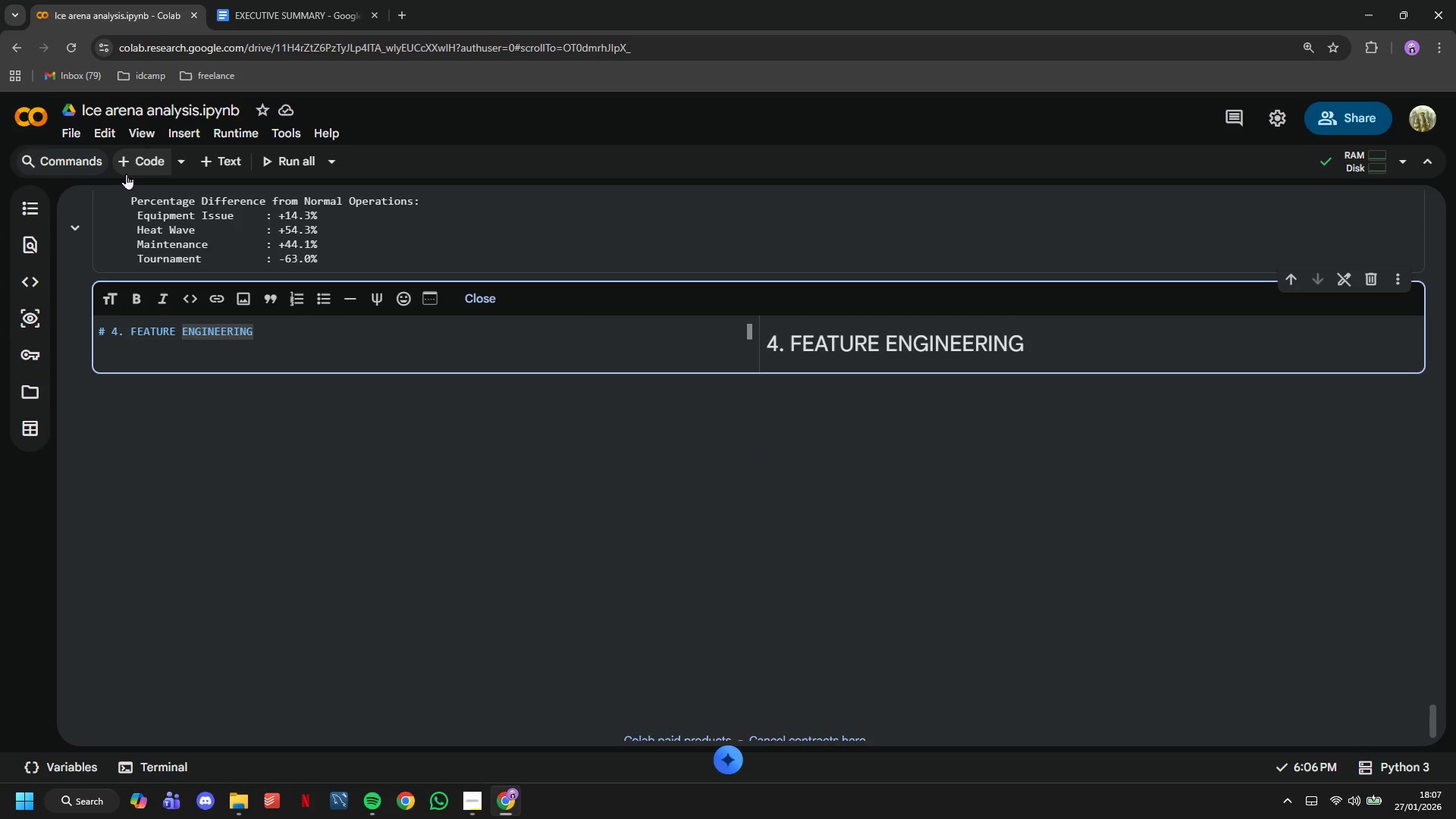 
left_click([126, 174])
 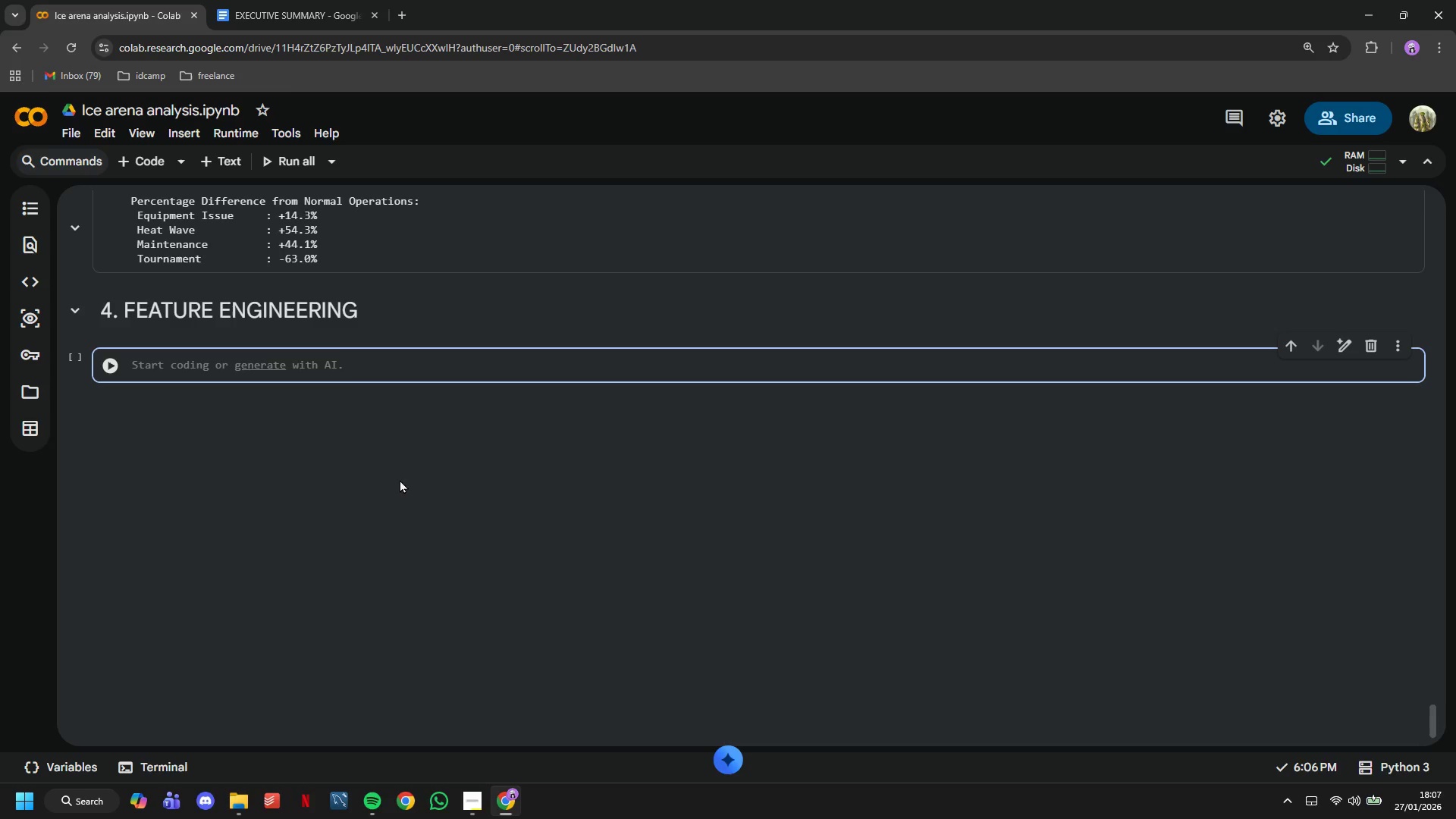 
wait(12.58)
 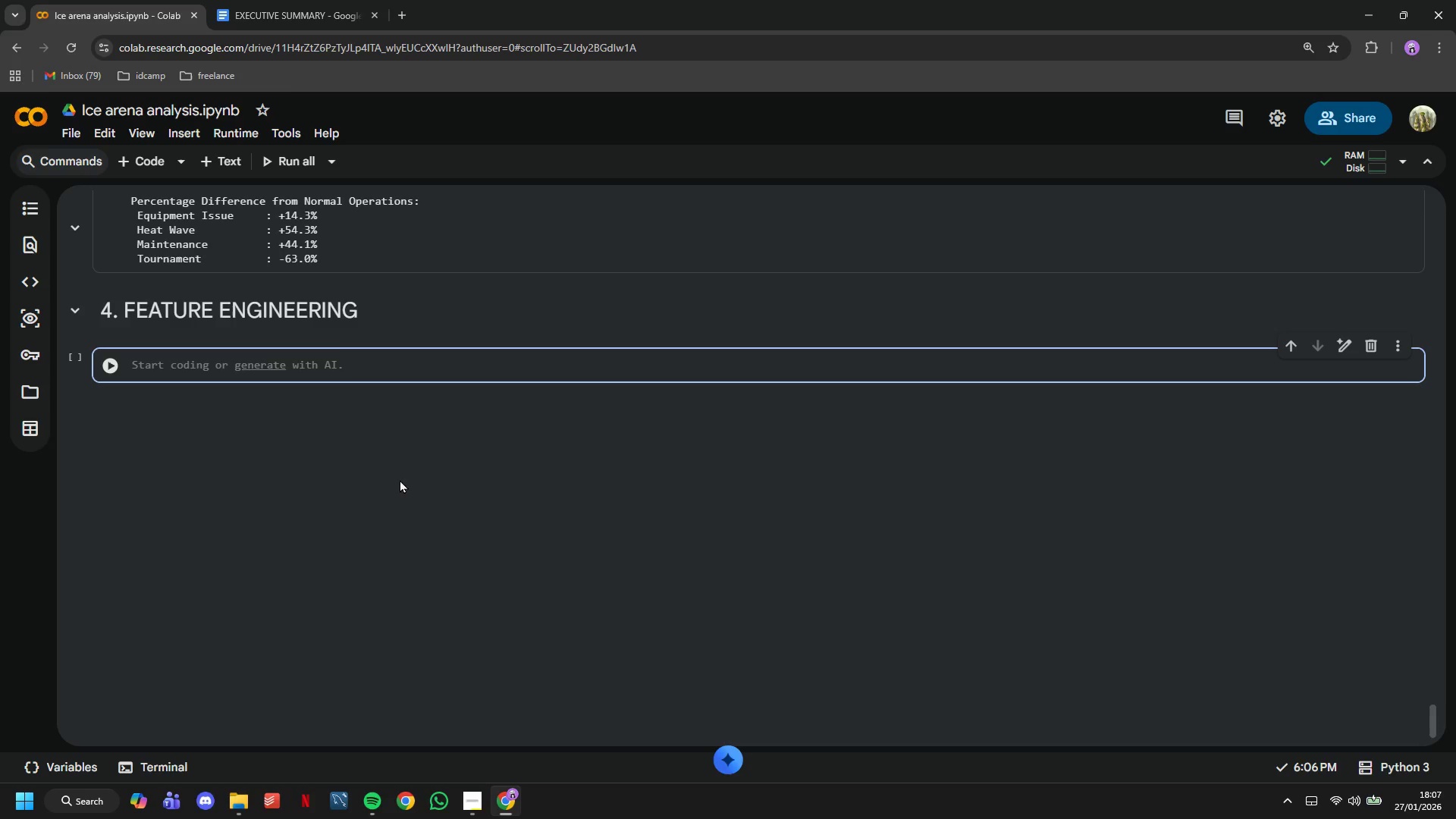 
type(df_features = df.copy()
 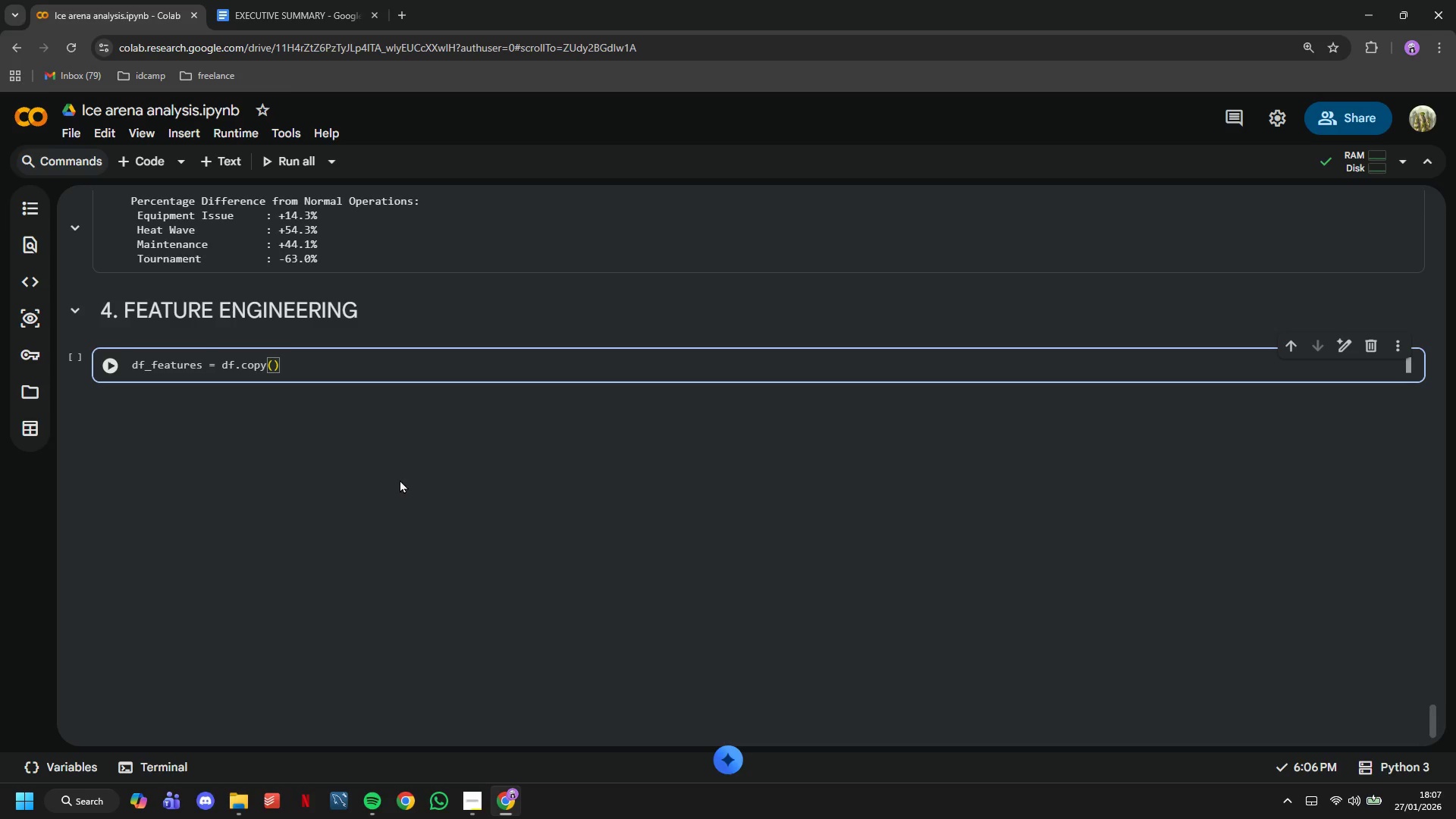 
key(ArrowRight)
 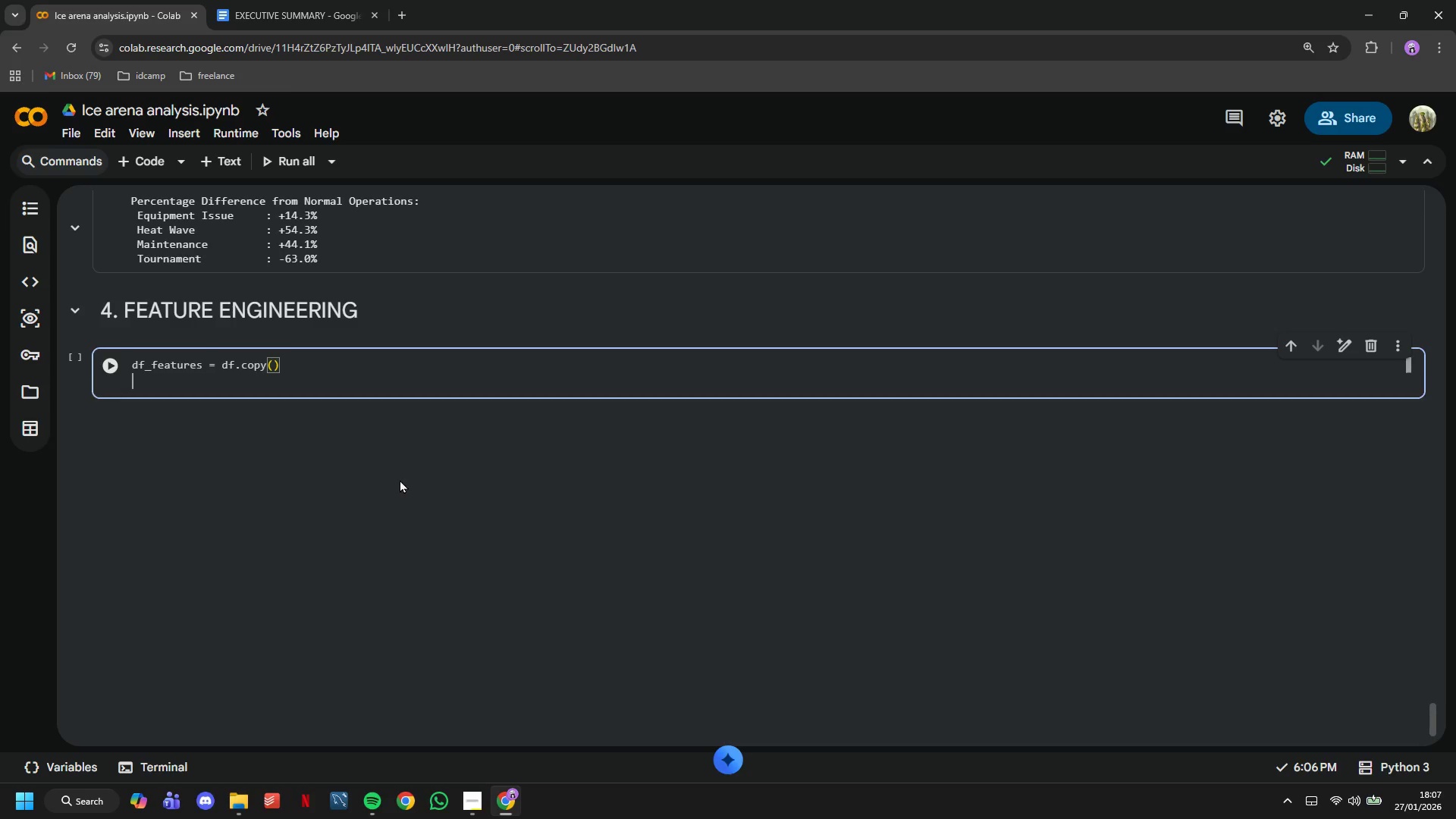 
key(Enter)
 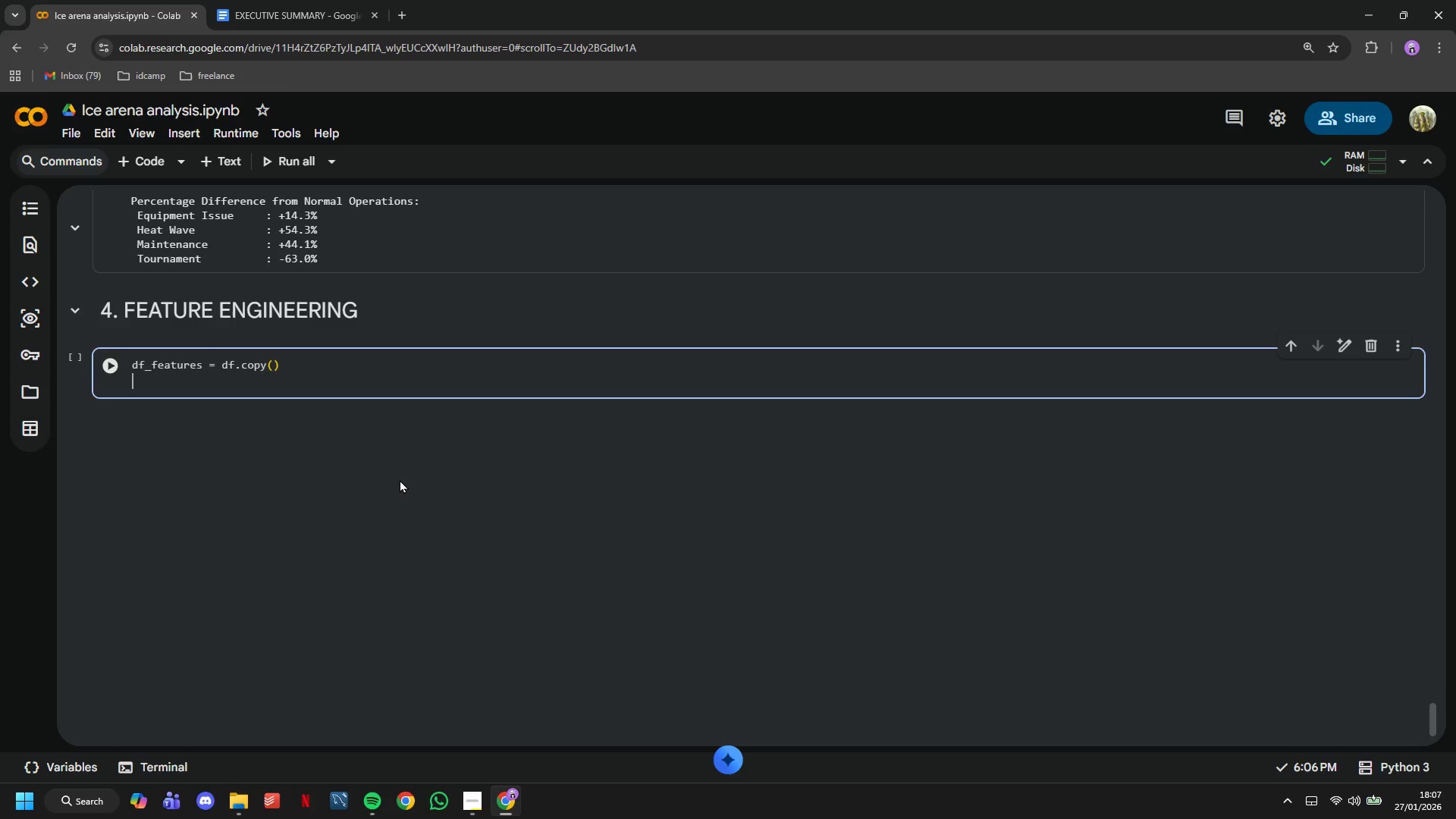 
type(print("Crating )
 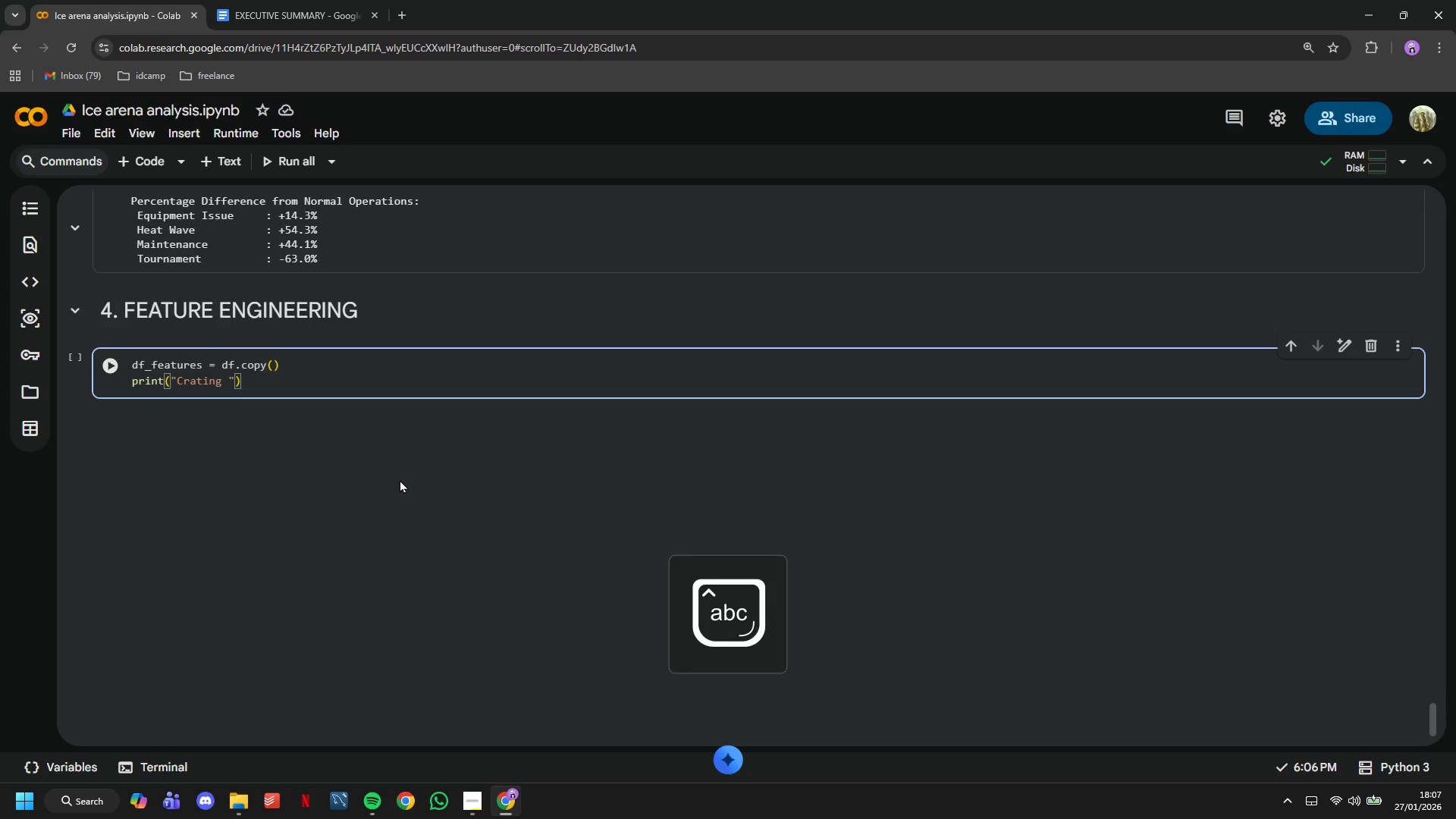 
hold_key(key=ArrowLeft, duration=0.58)
 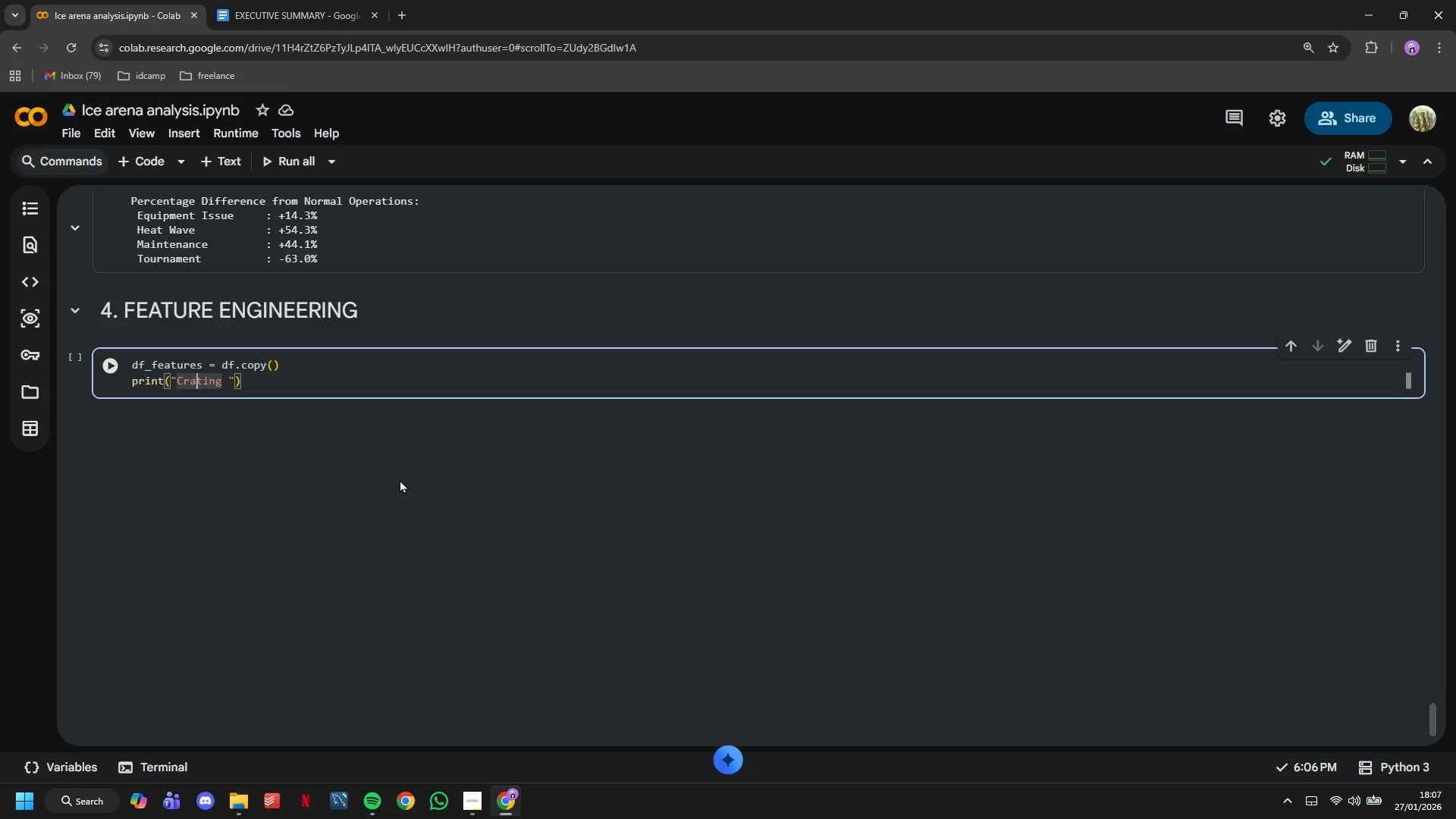 
key(ArrowLeft)
 